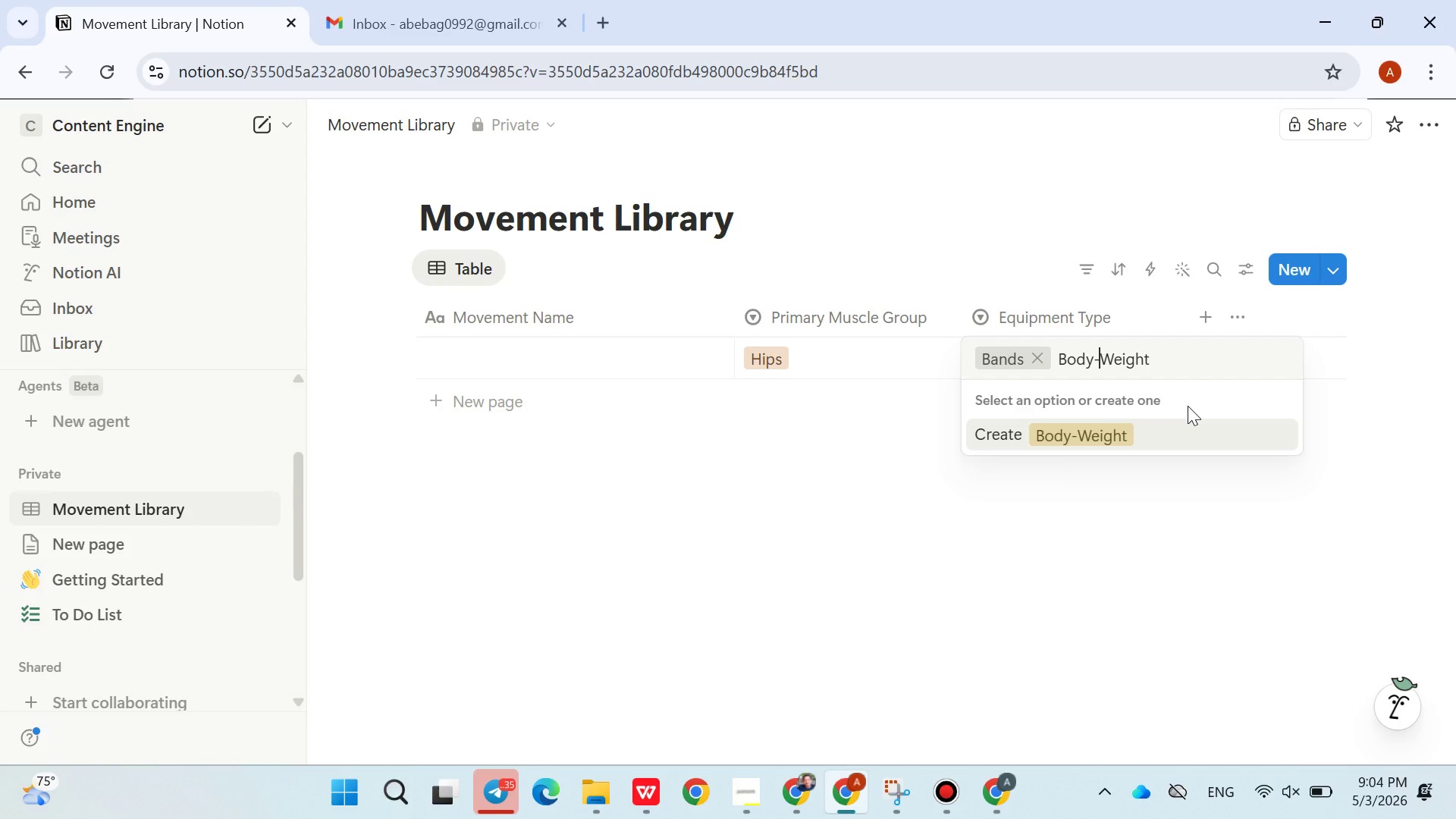 
key(Enter)
 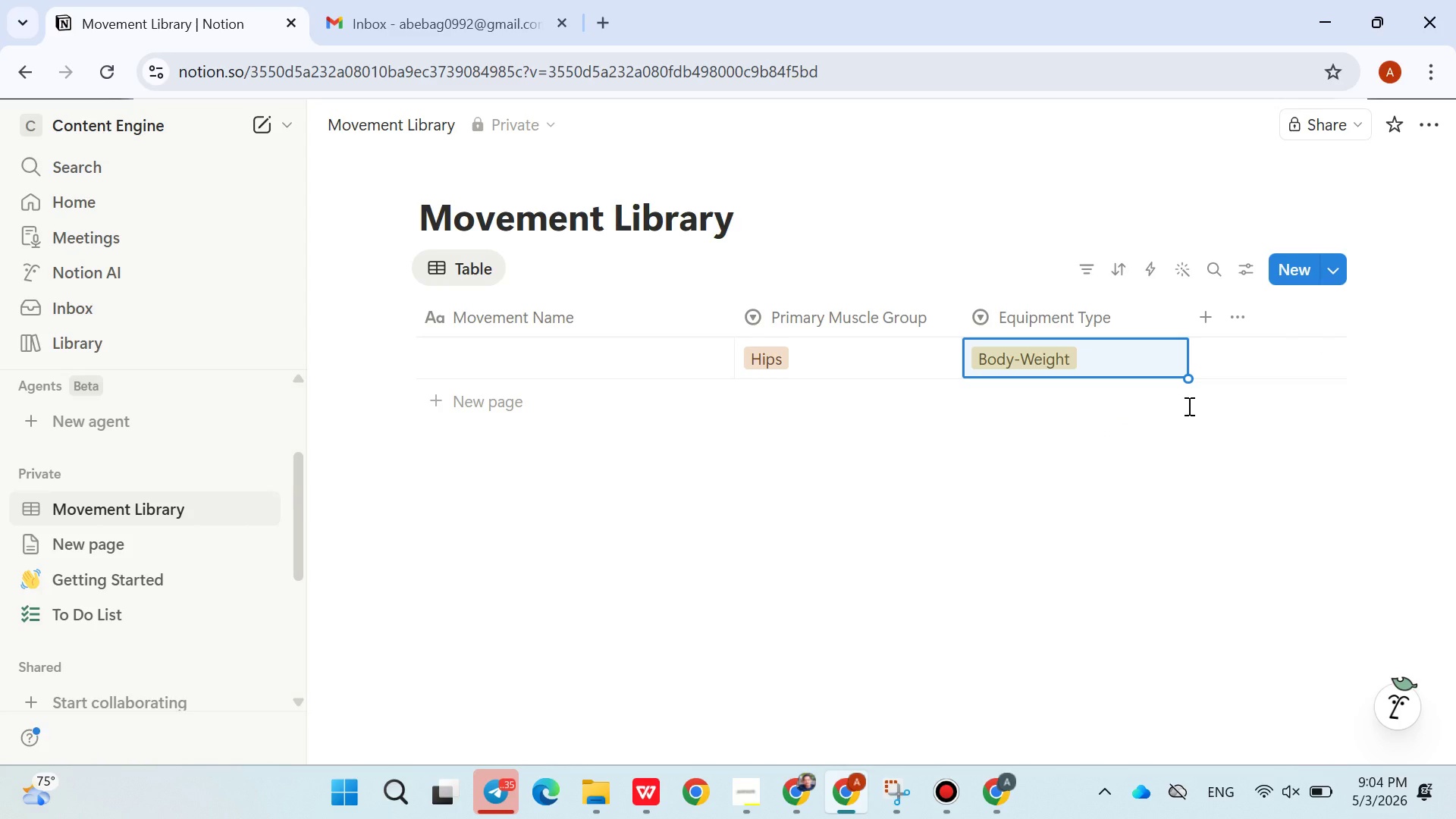 
wait(5.02)
 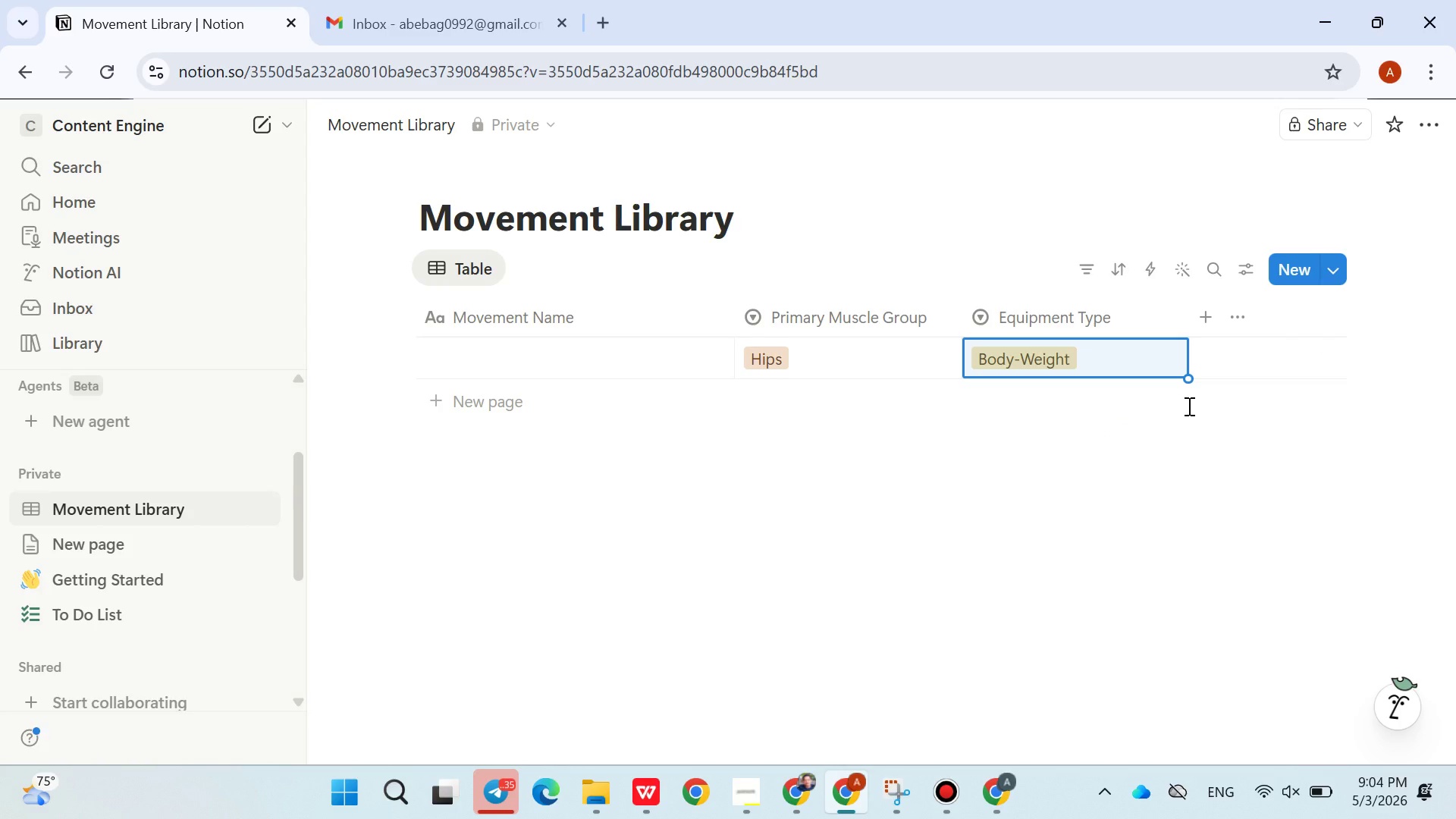 
left_click([1129, 355])
 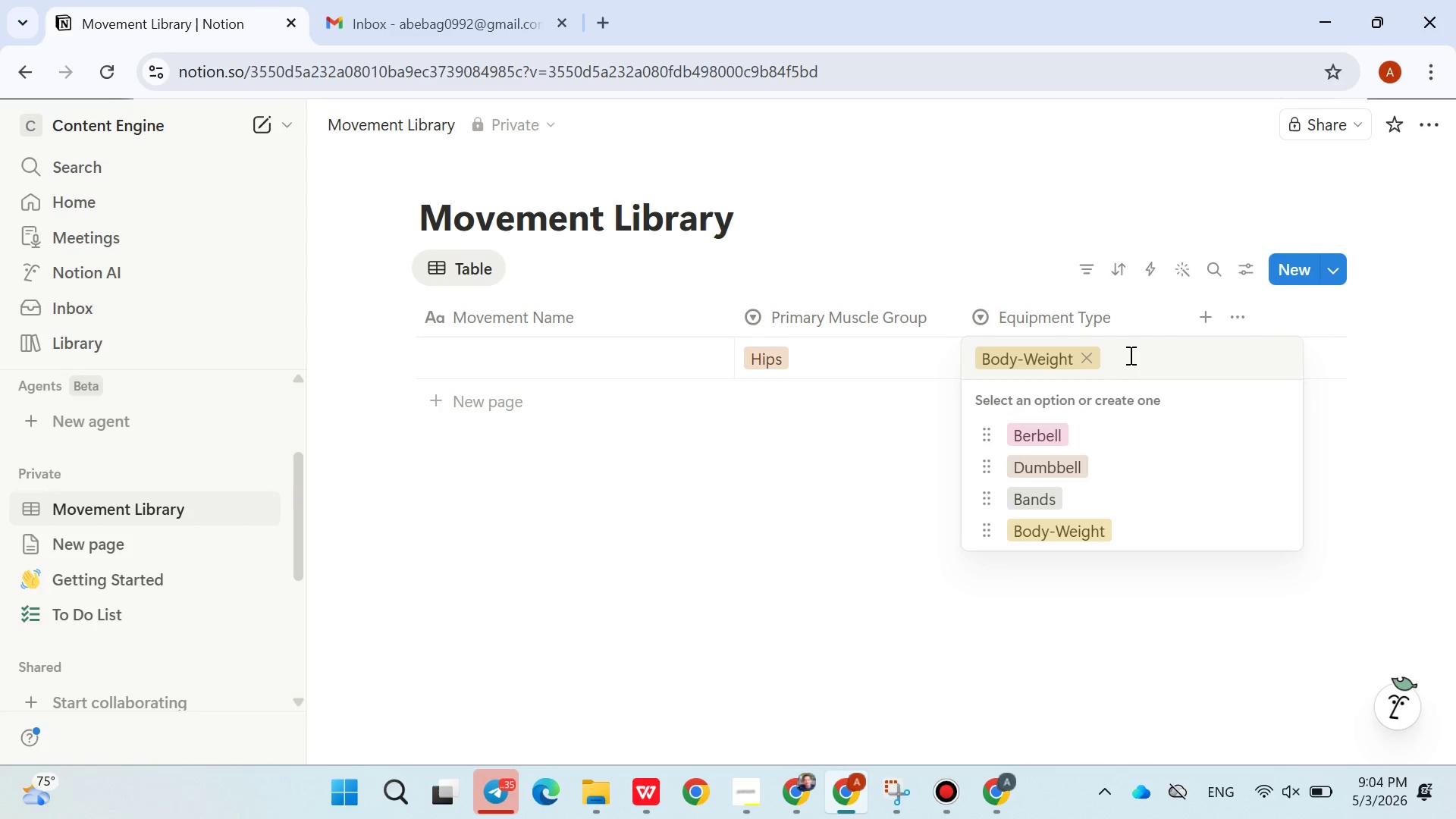 
type(Kett)
 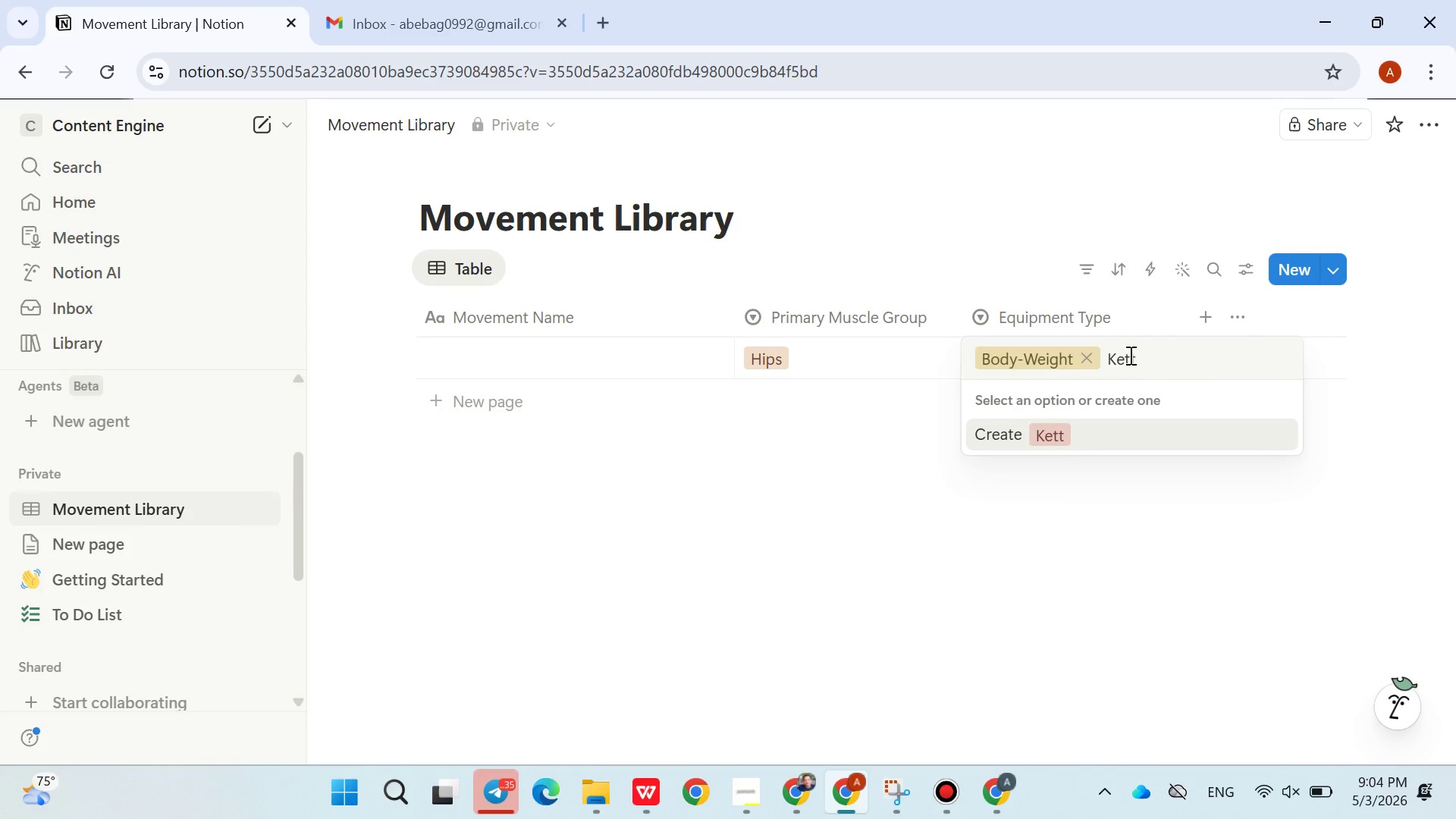 
type(lebel)
 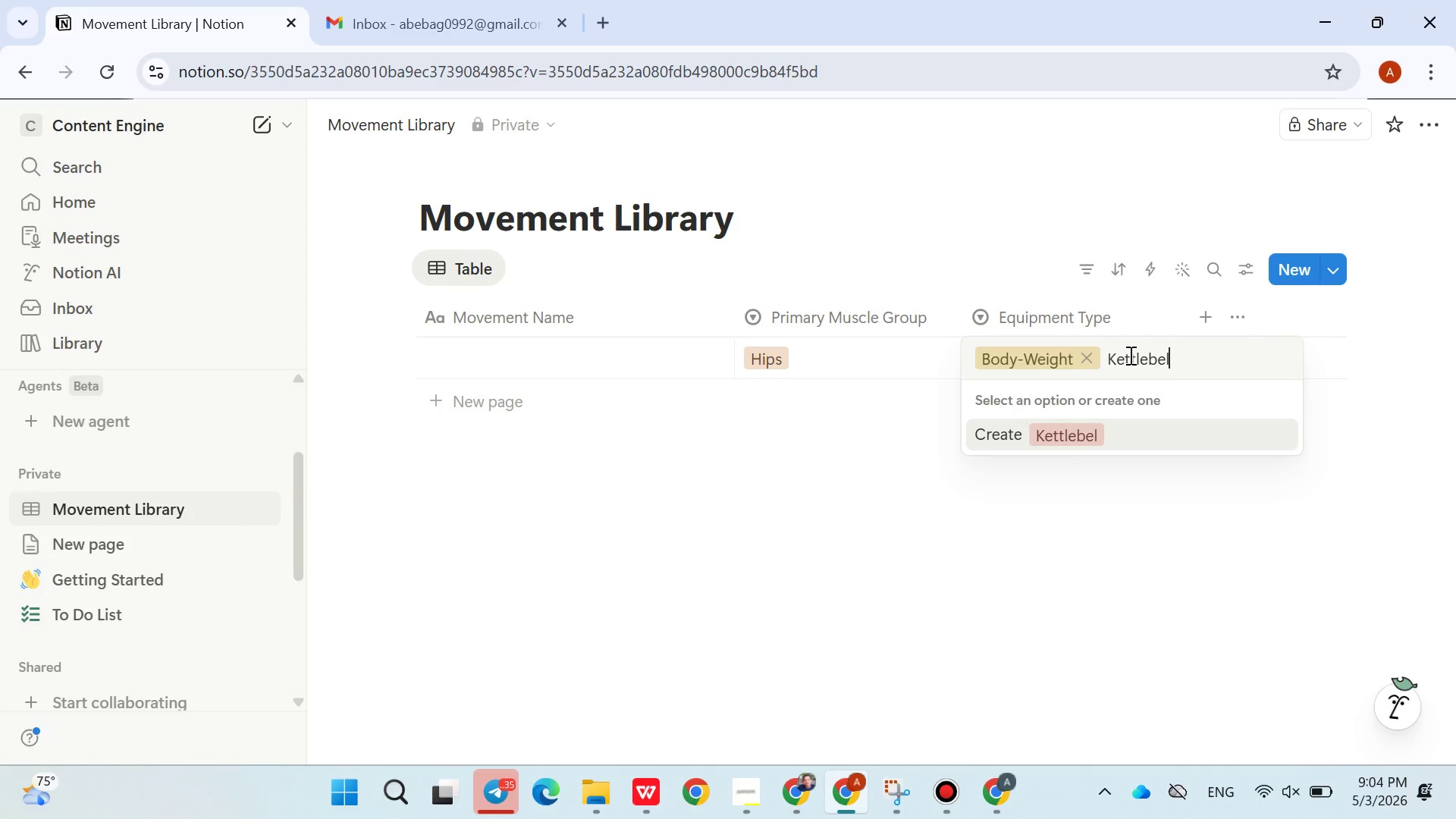 
key(Enter)
 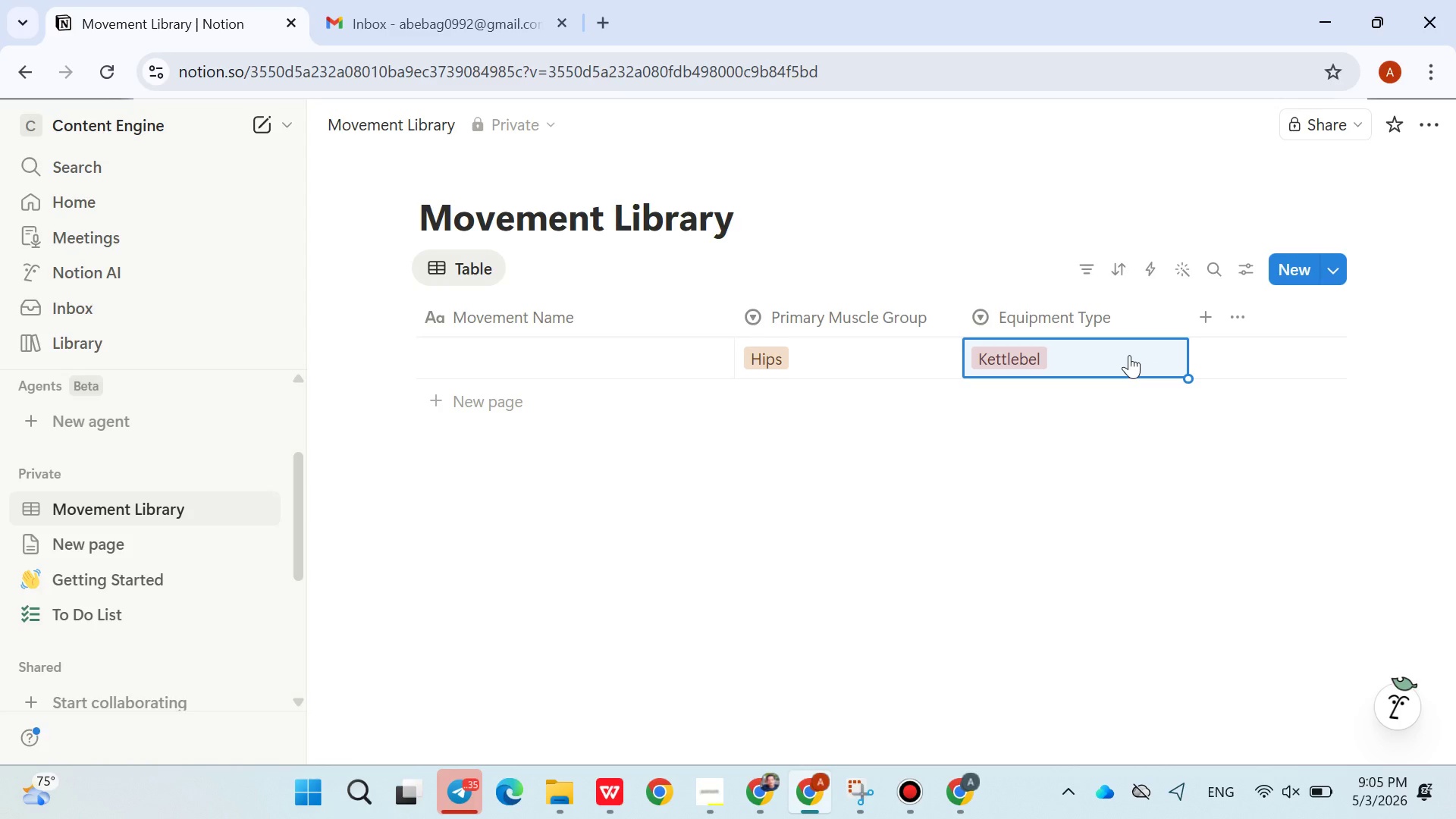 
wait(20.38)
 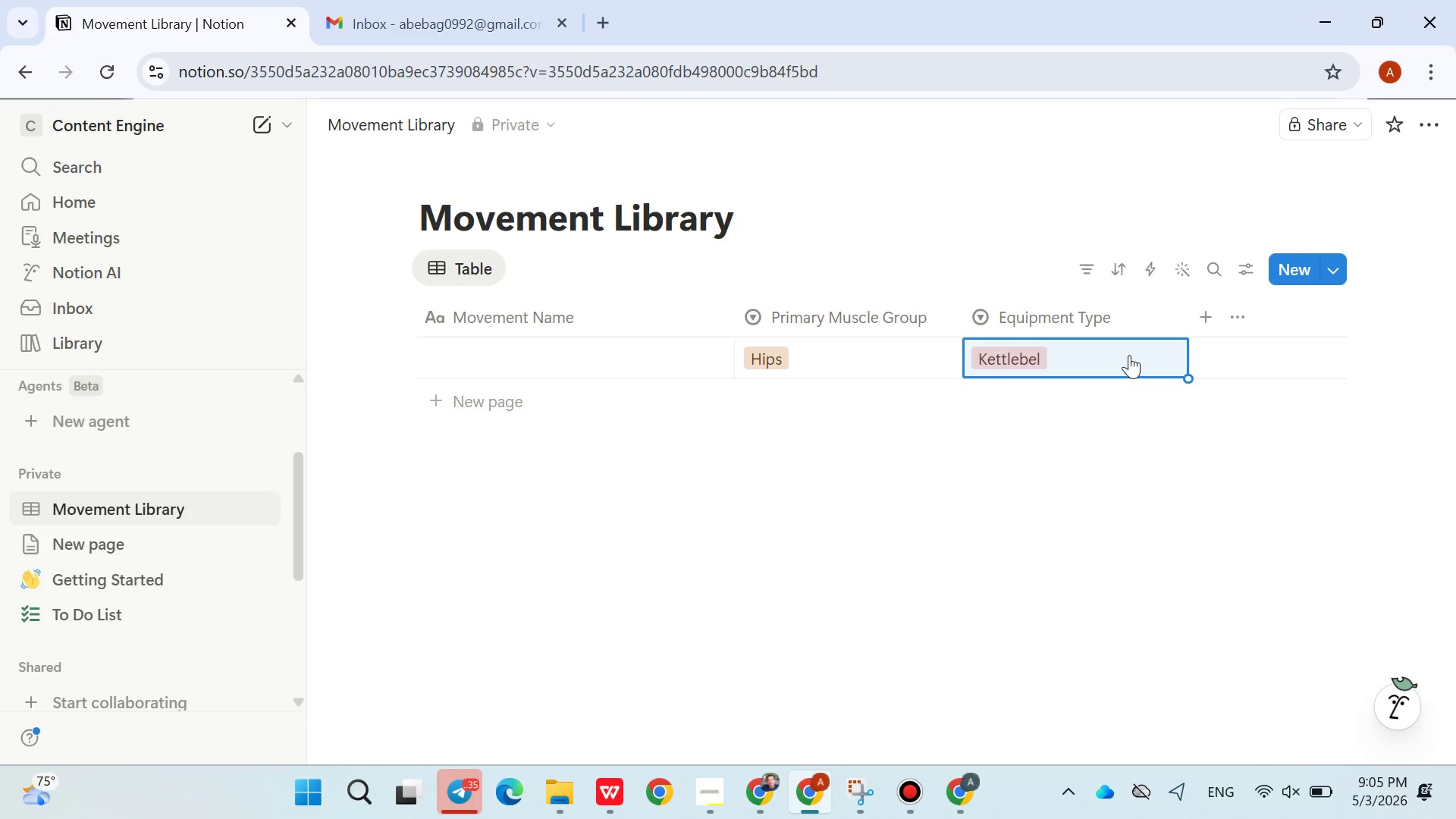 
left_click([1204, 320])
 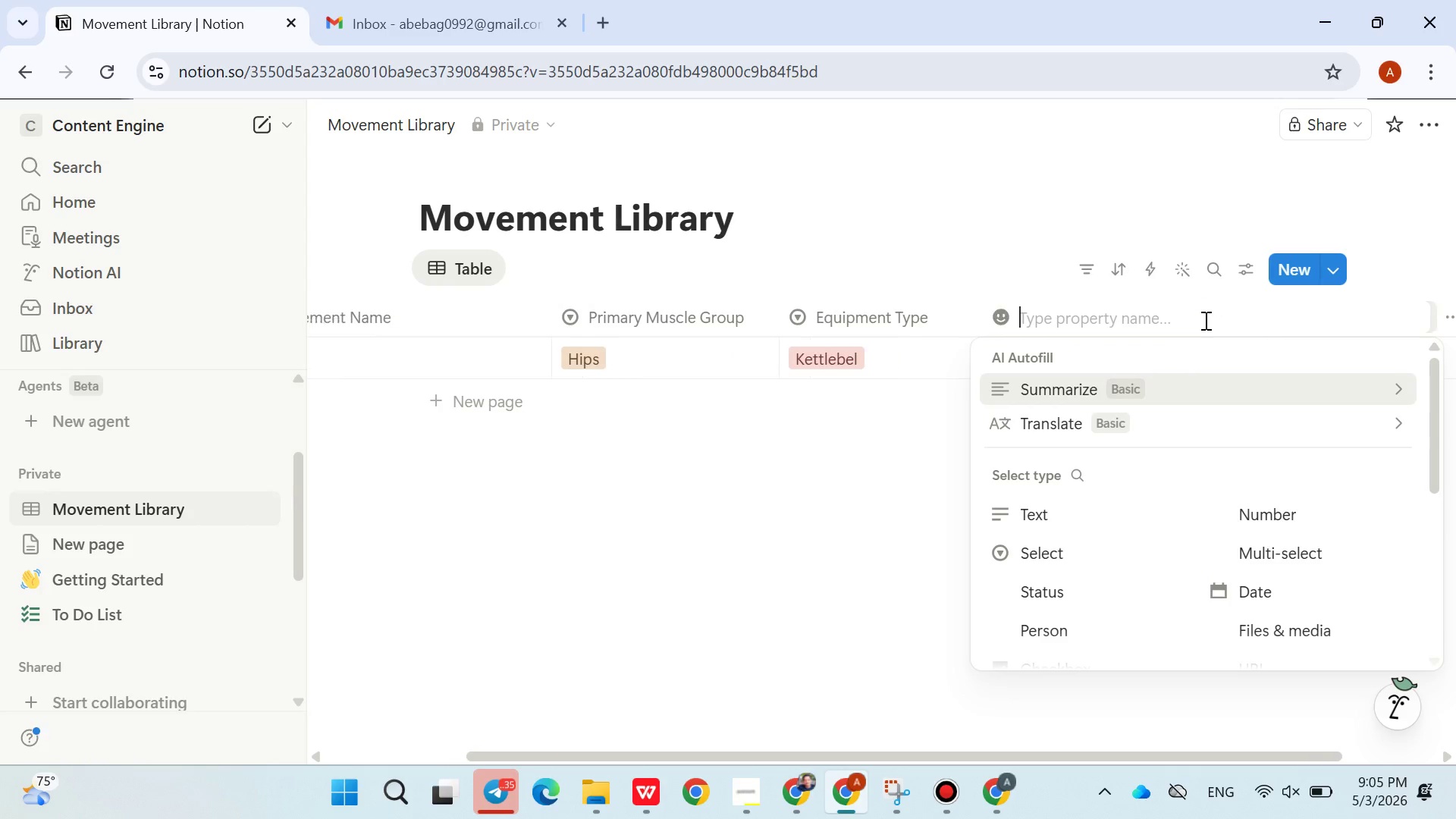 
type(Difficulty LEVEL)
 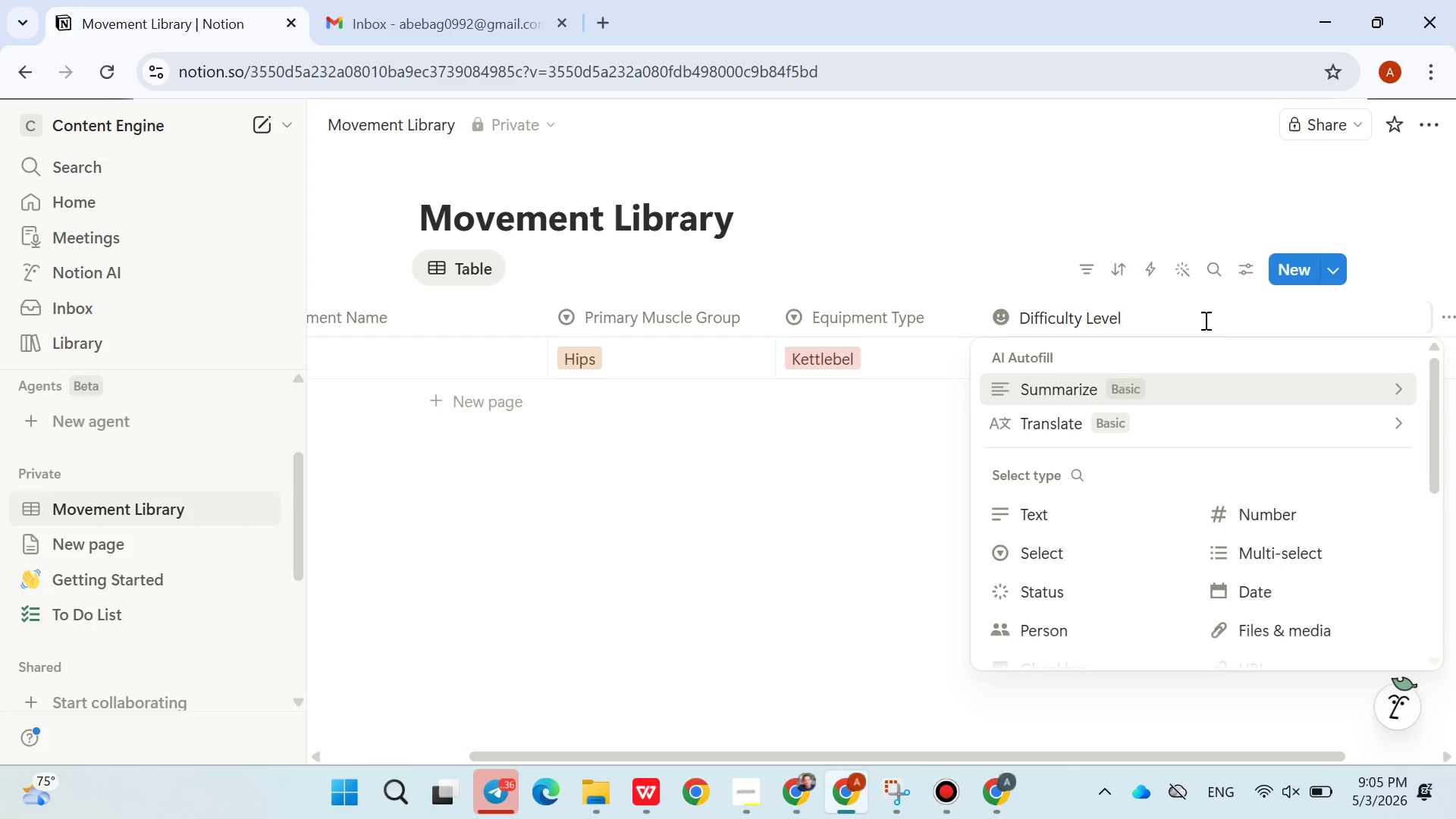 
wait(8.77)
 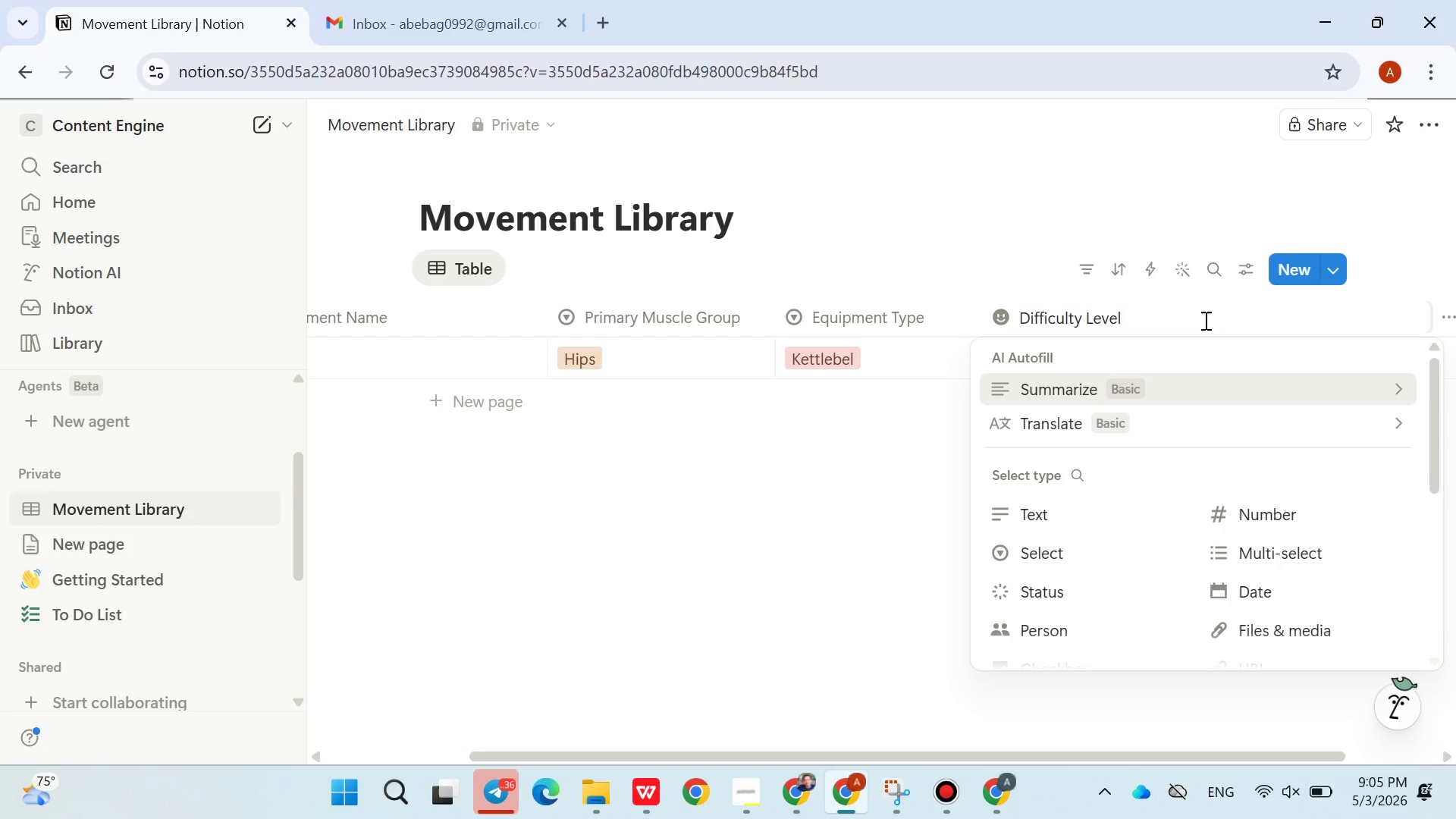 
left_click([1194, 347])
 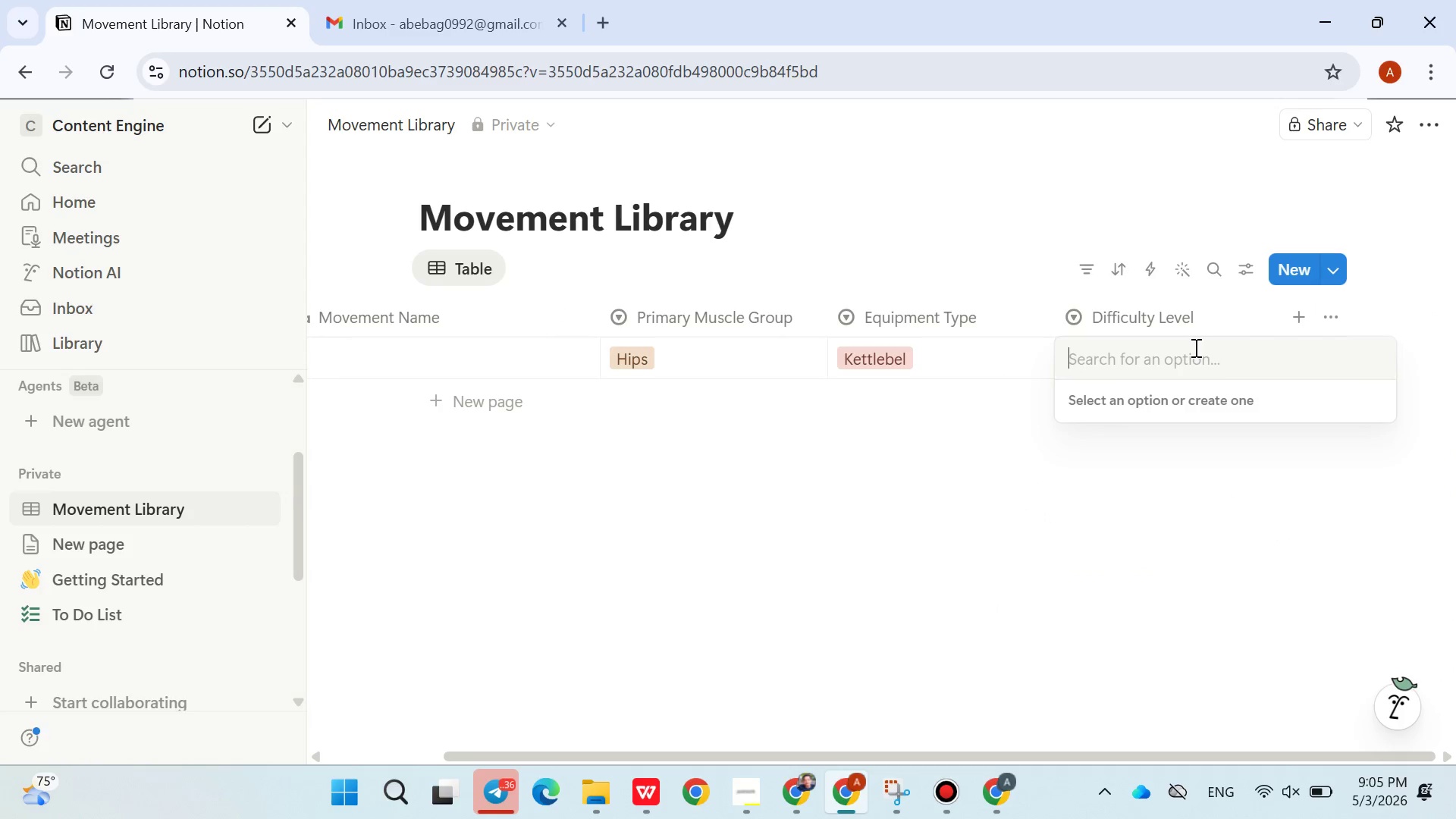 
type(Beginner )
key(Backspace)
 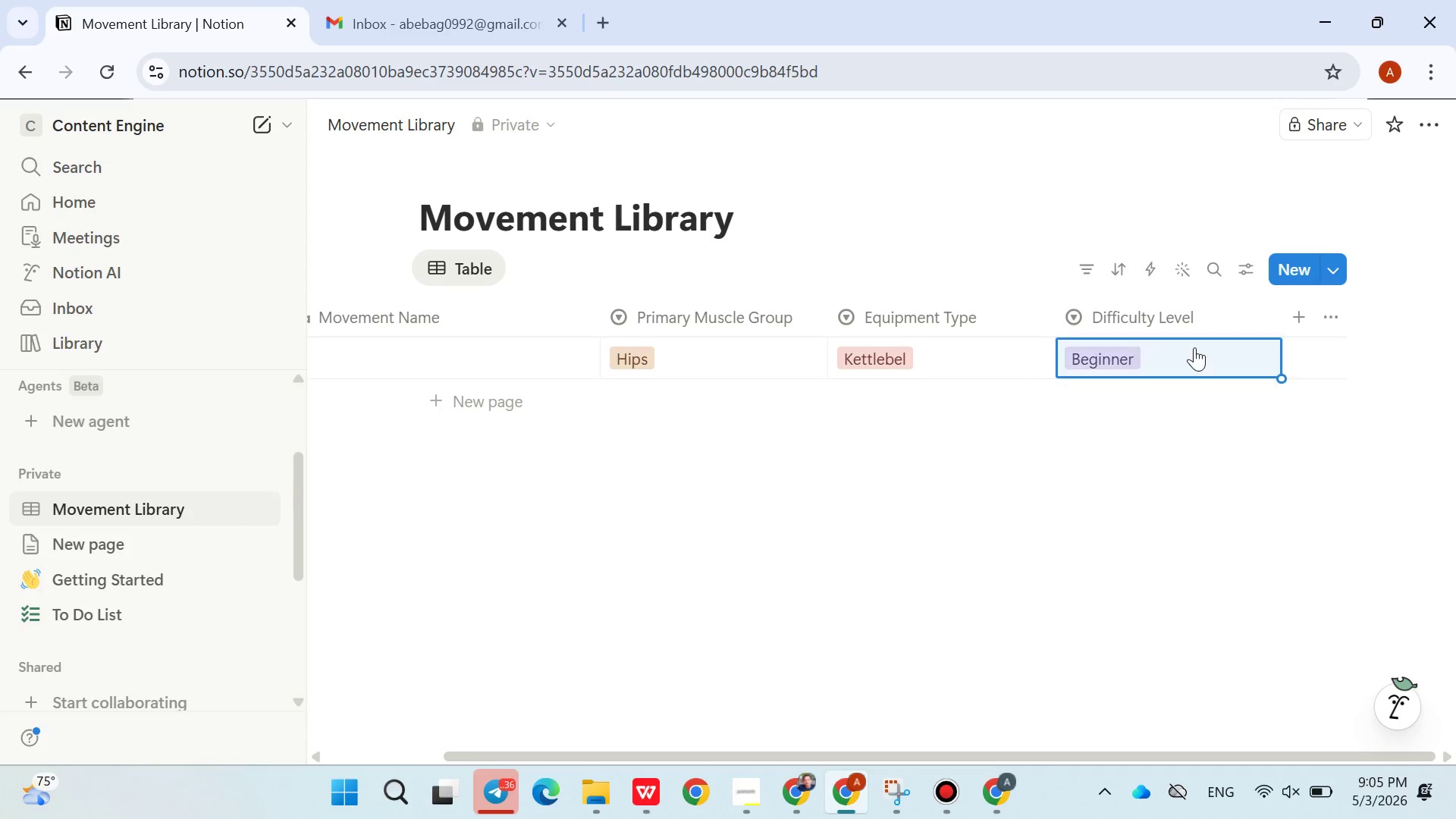 
key(Enter)
 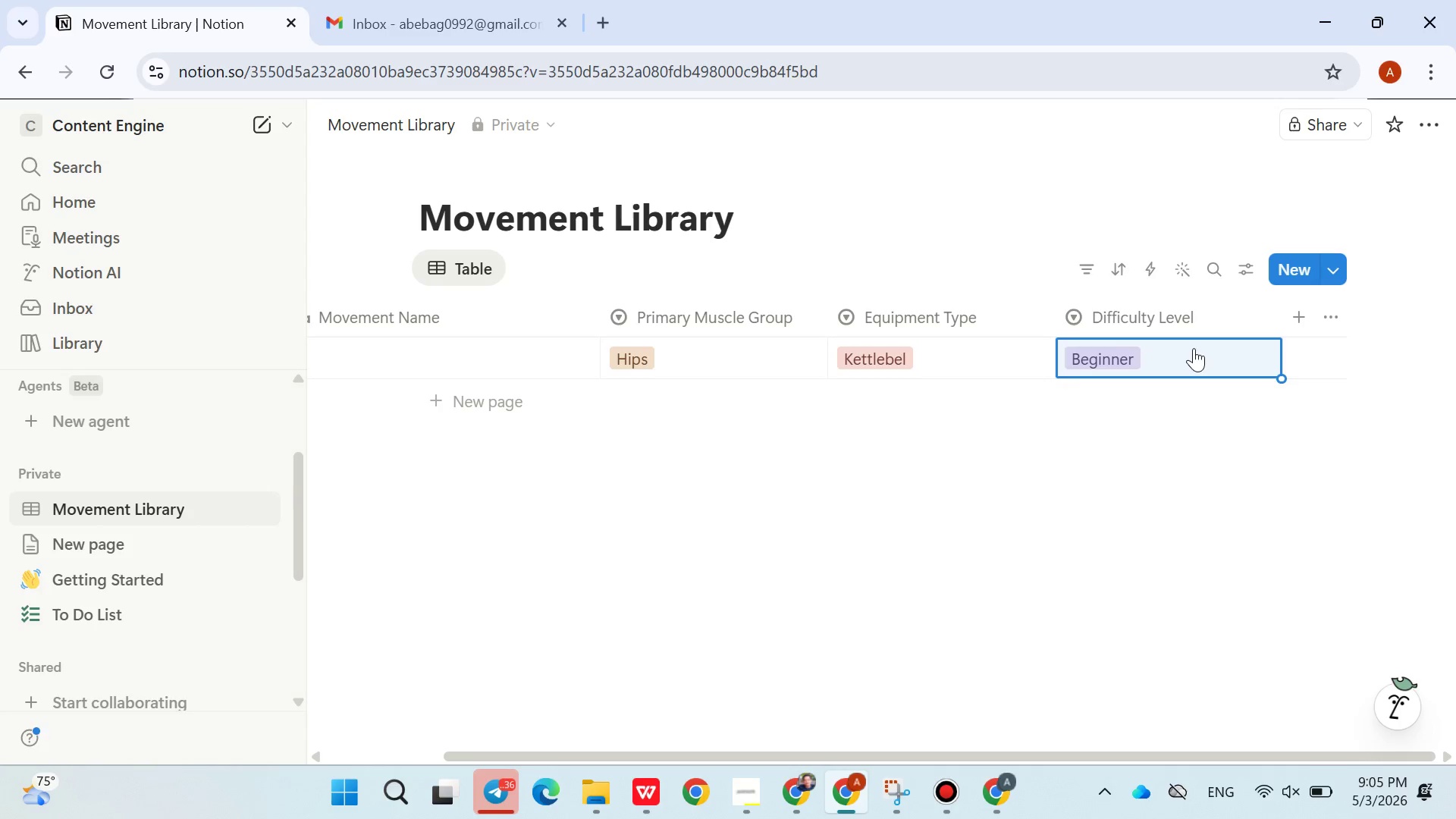 
left_click([1194, 350])
 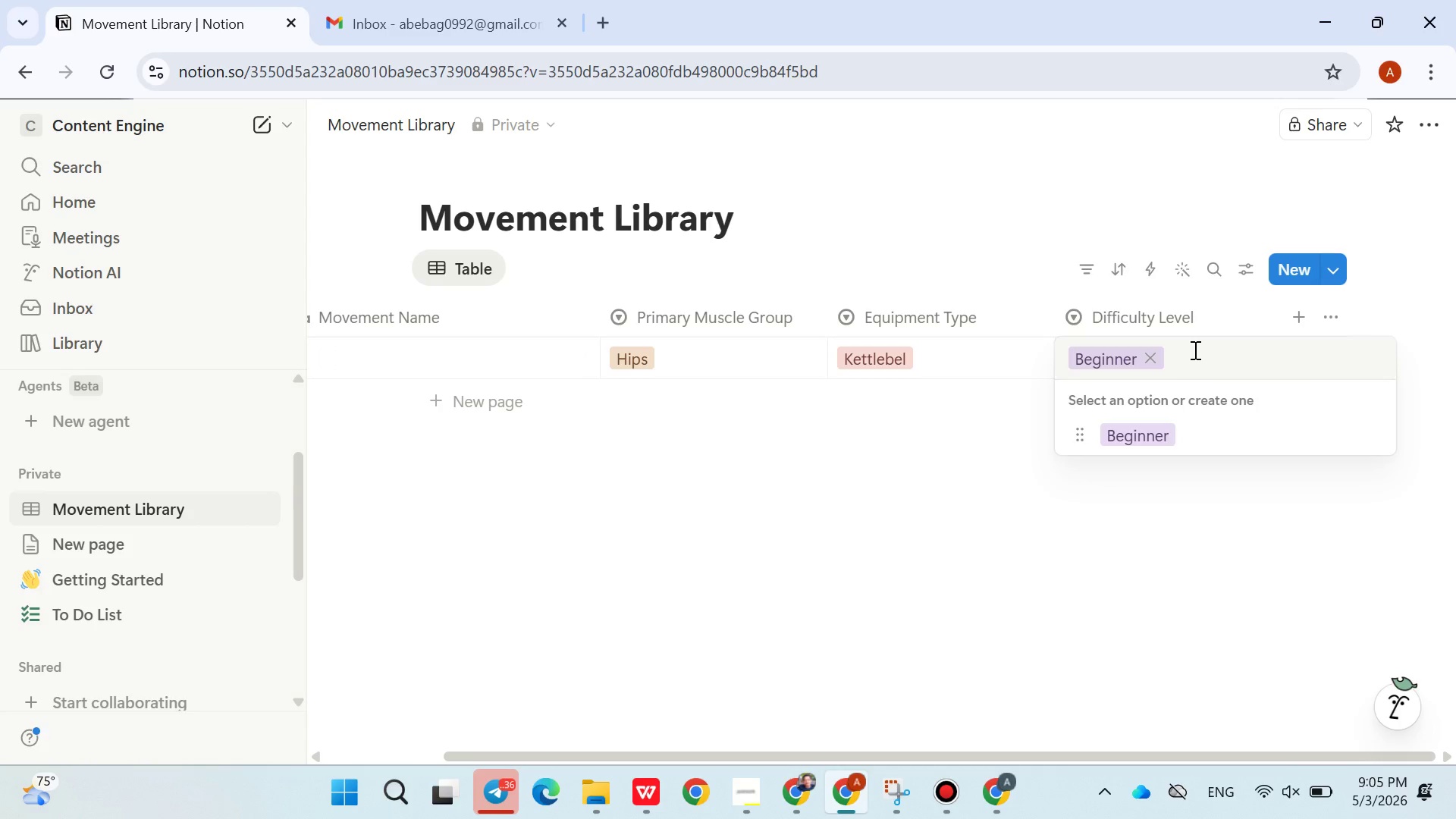 
type(Intermi)
key(Backspace)
key(Backspace)
 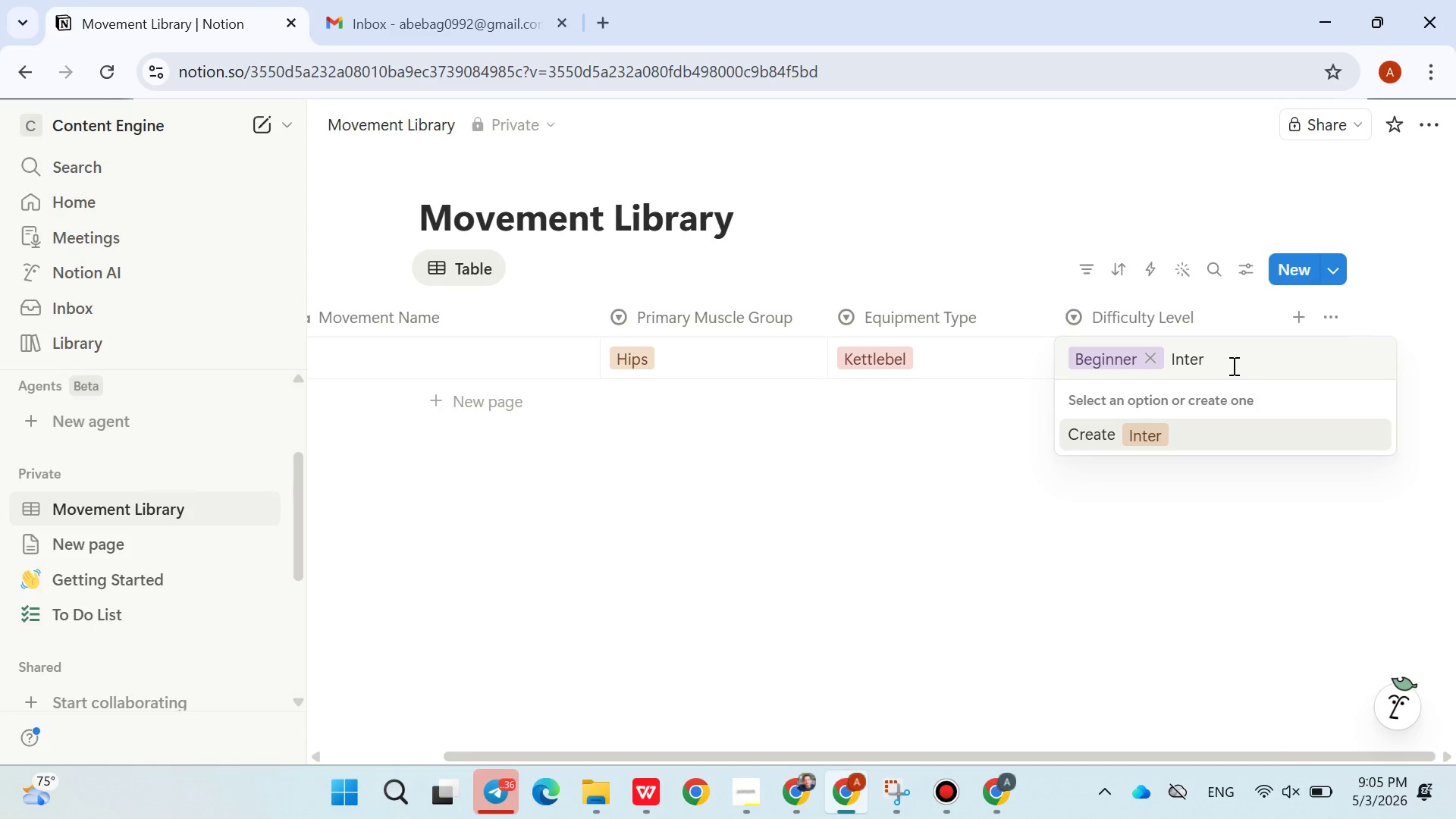 
type(me)
 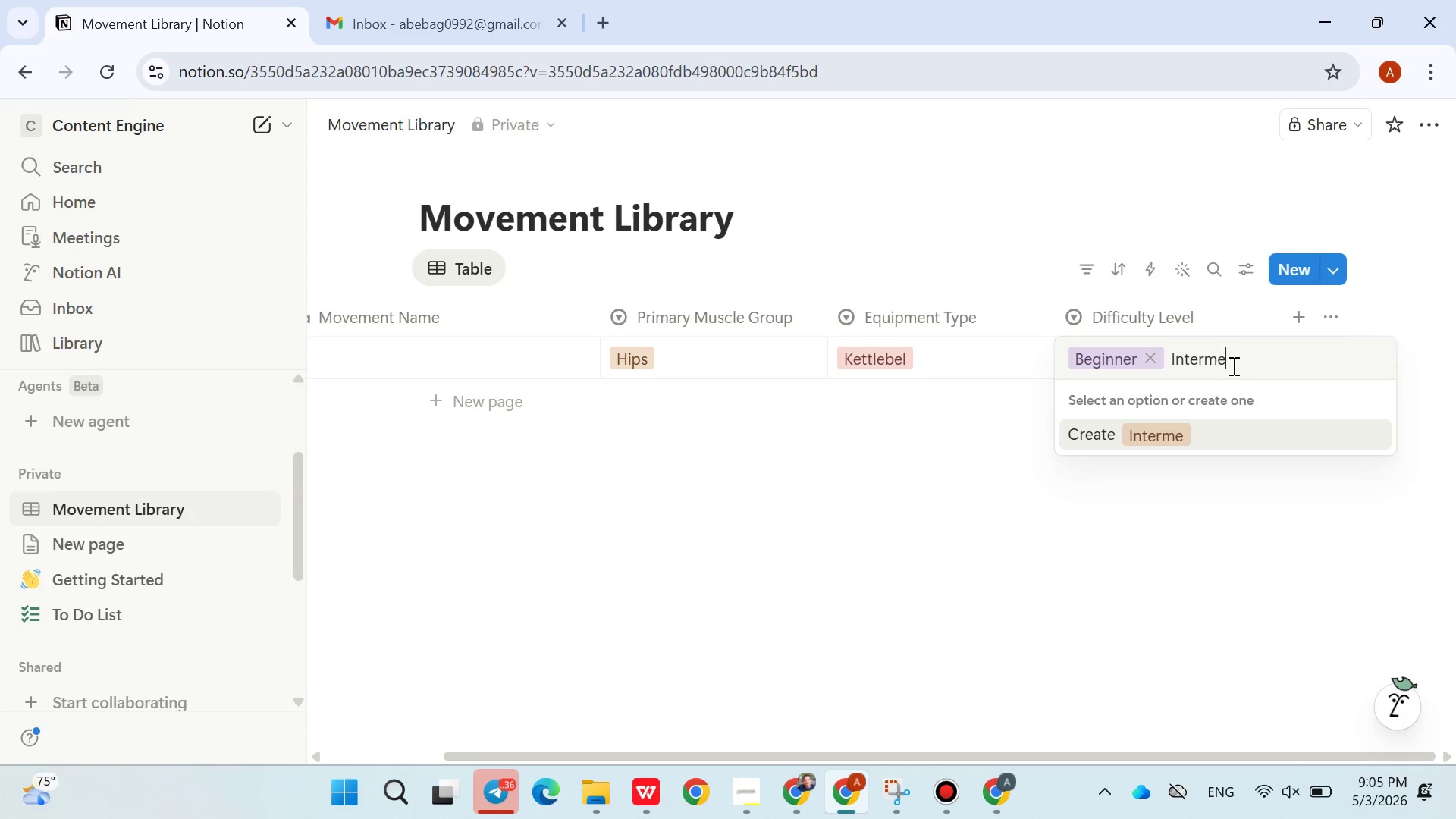 
type(diate)
 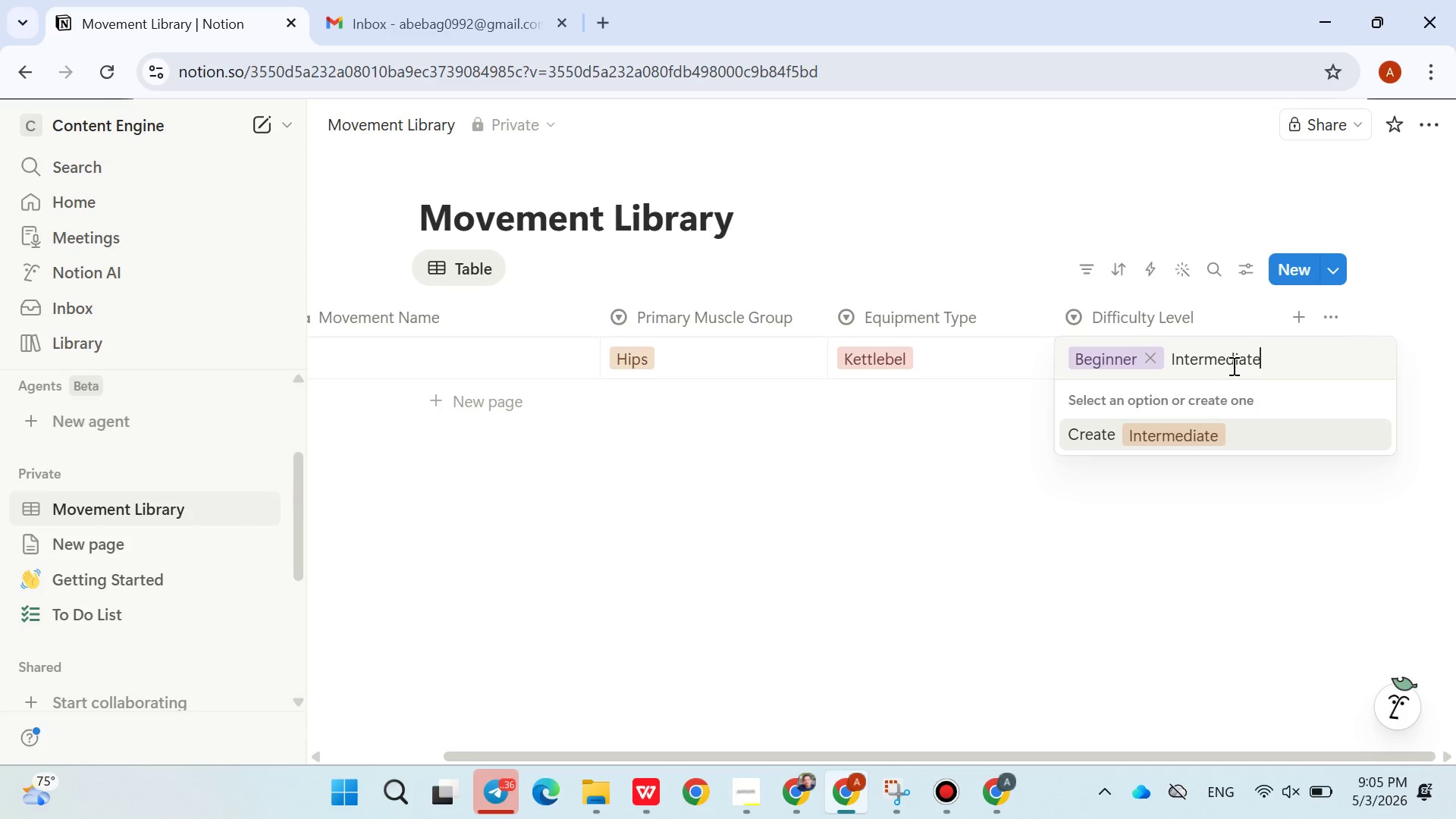 
key(Enter)
 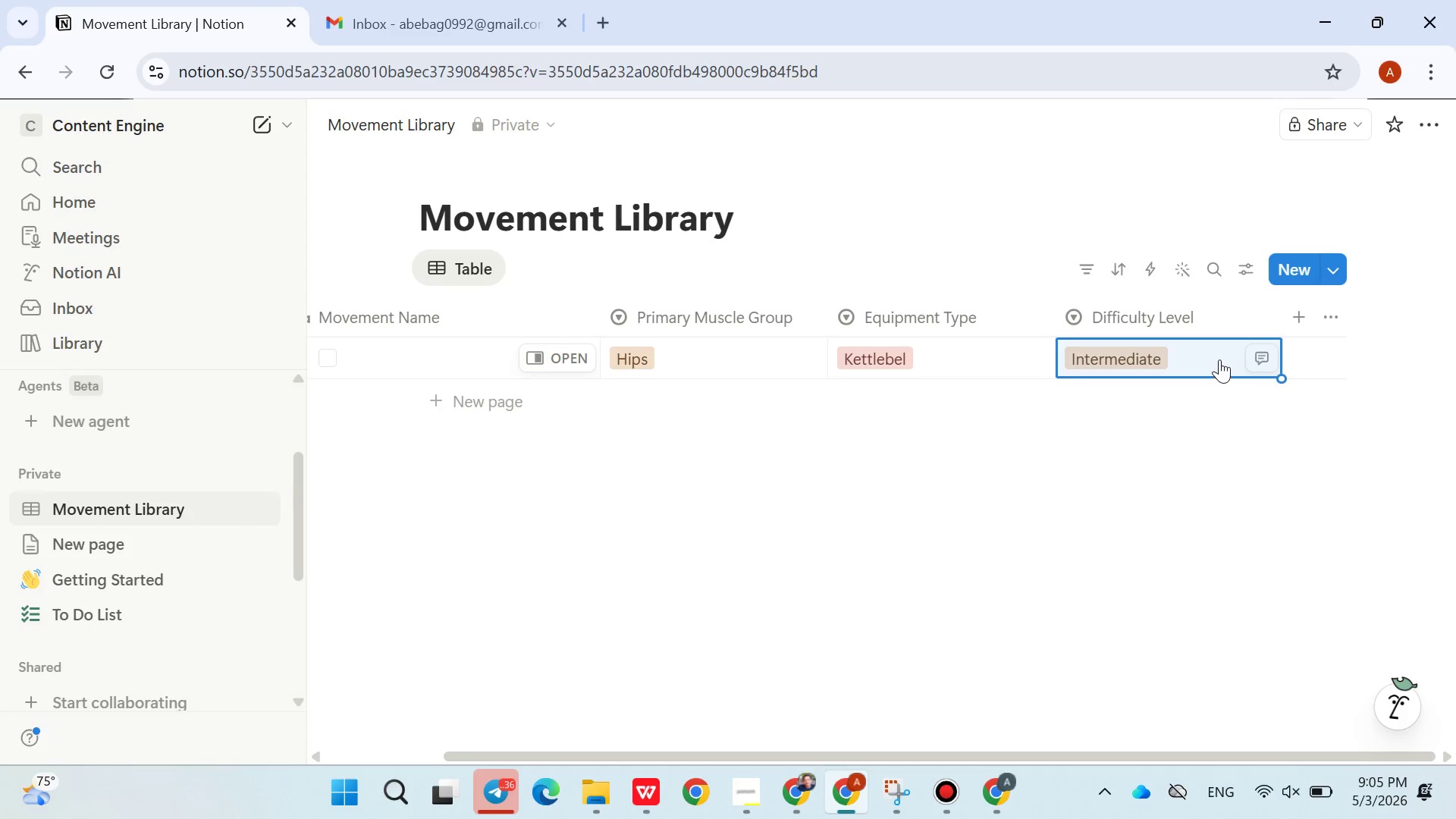 
left_click([1219, 359])
 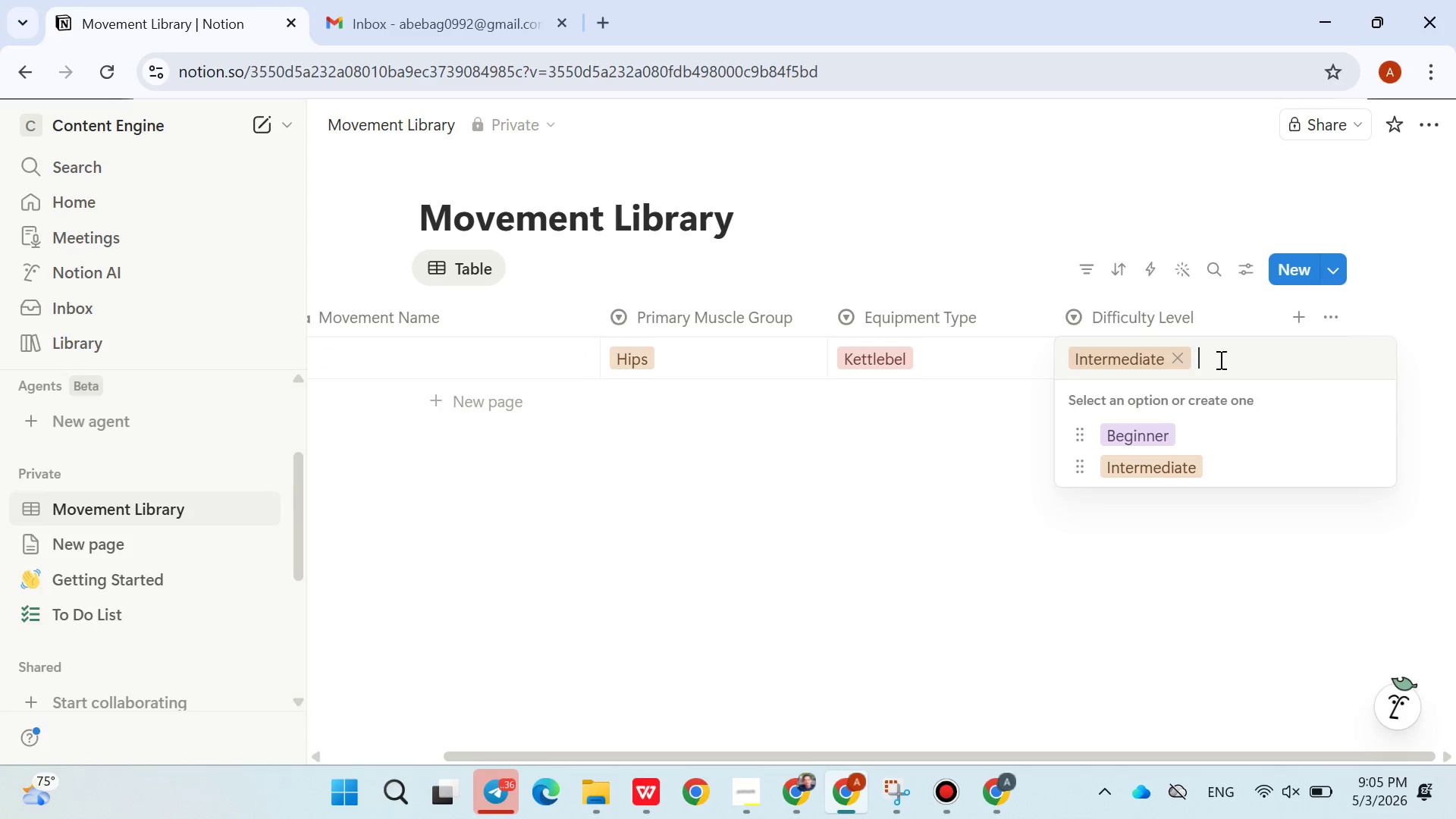 
type(Advanced)
 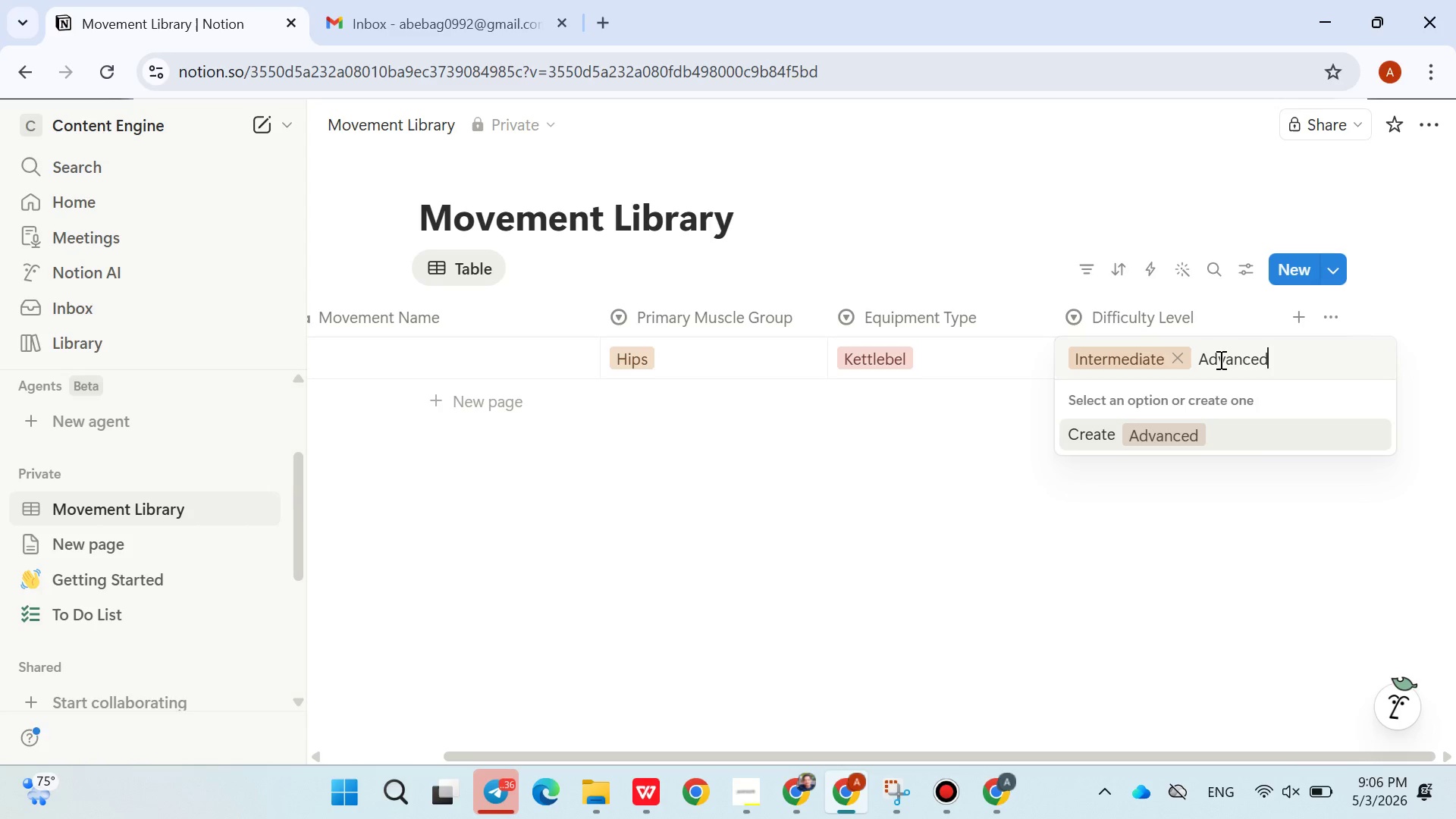 
key(Enter)
 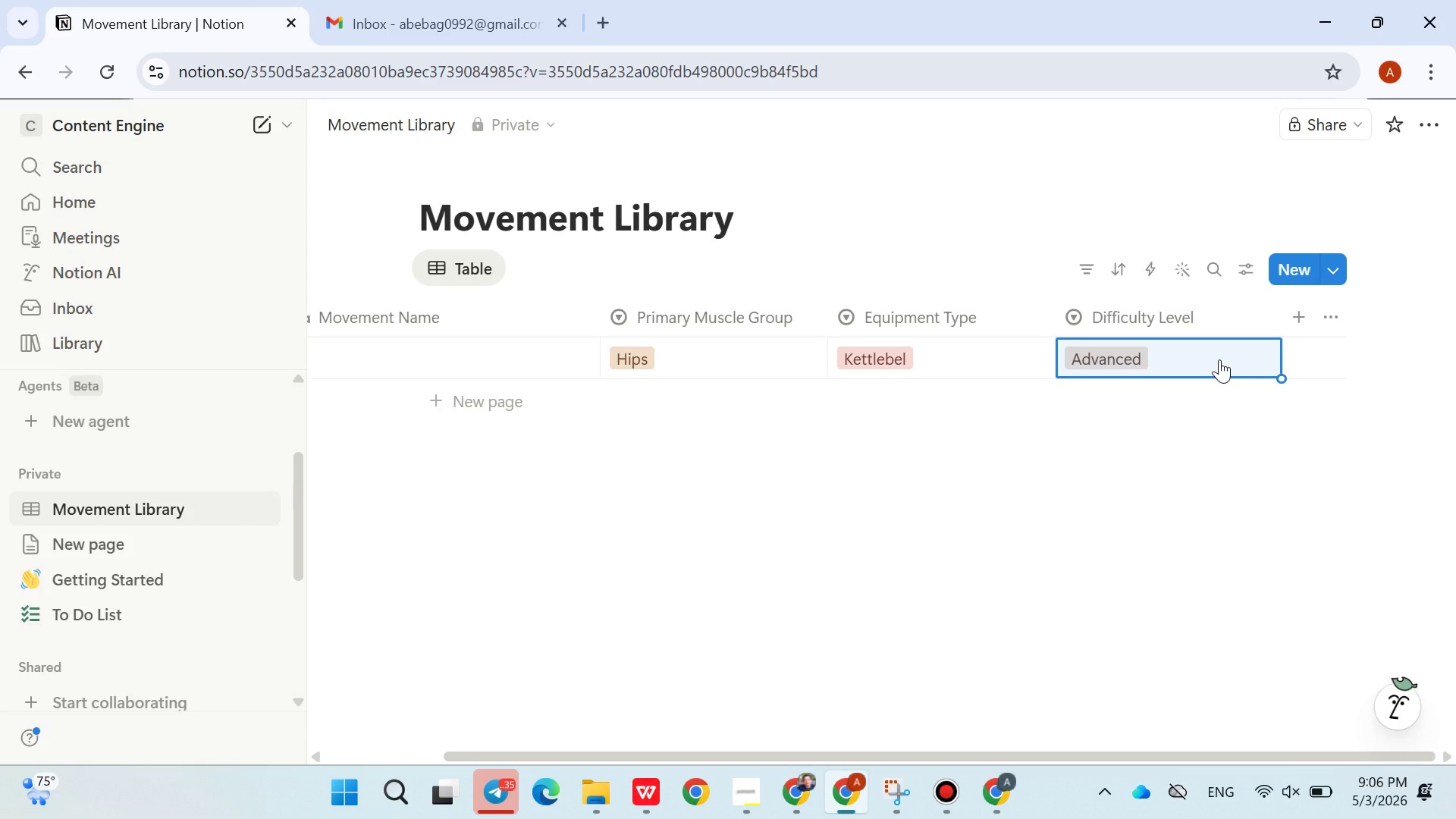 
wait(15.56)
 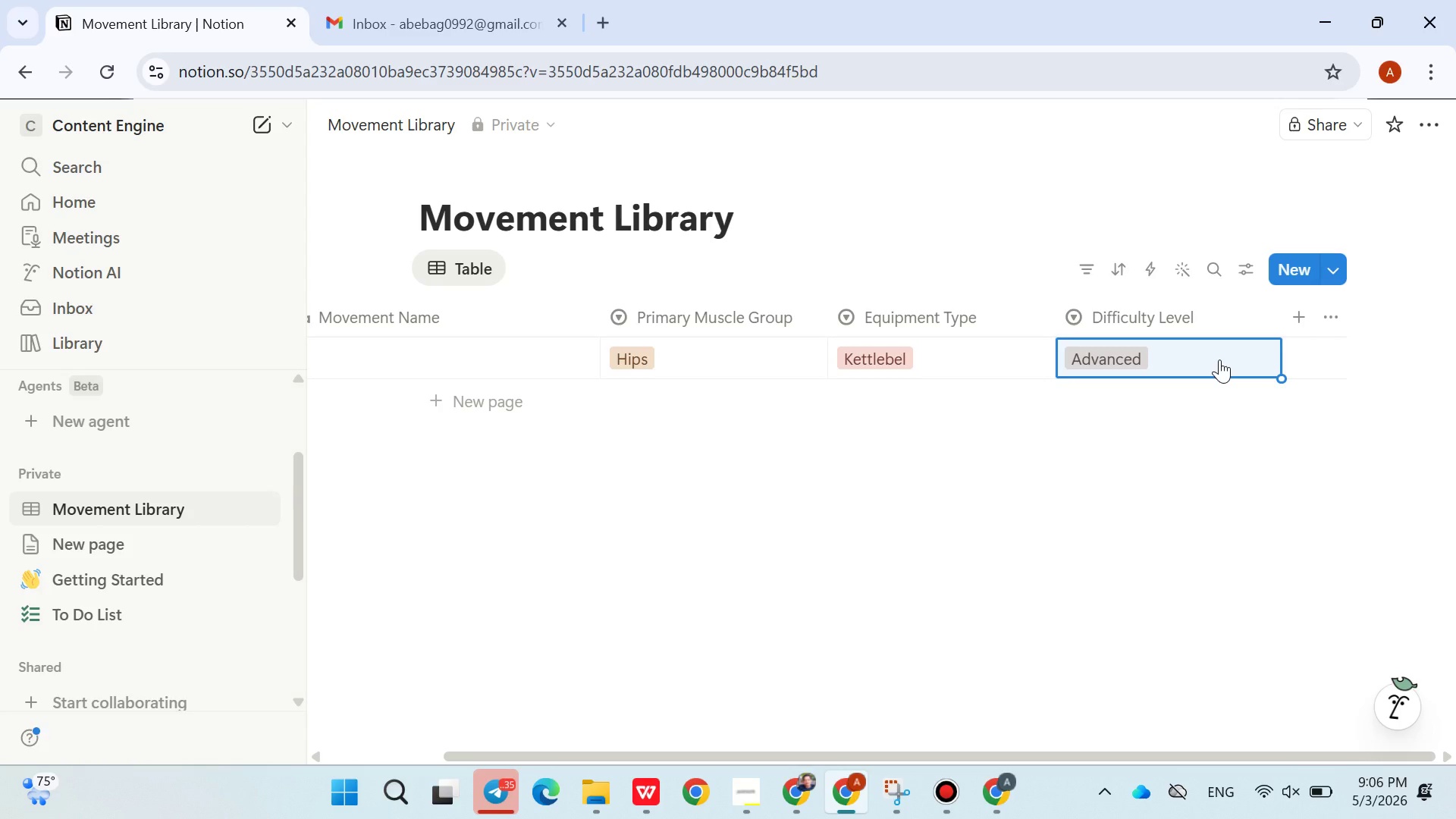 
left_click([1313, 312])
 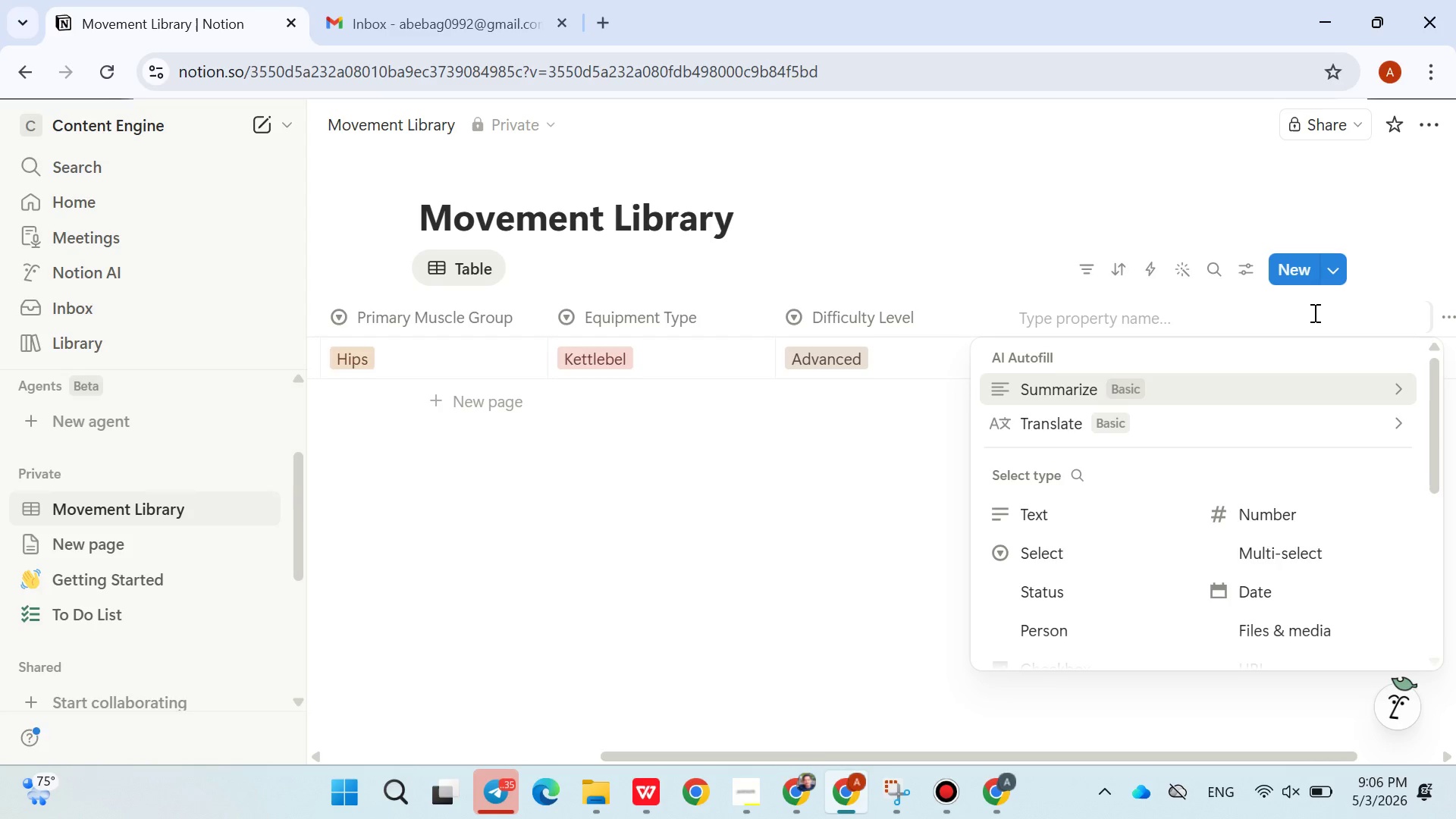 
hold_key(key=ShiftLeft, duration=0.89)
 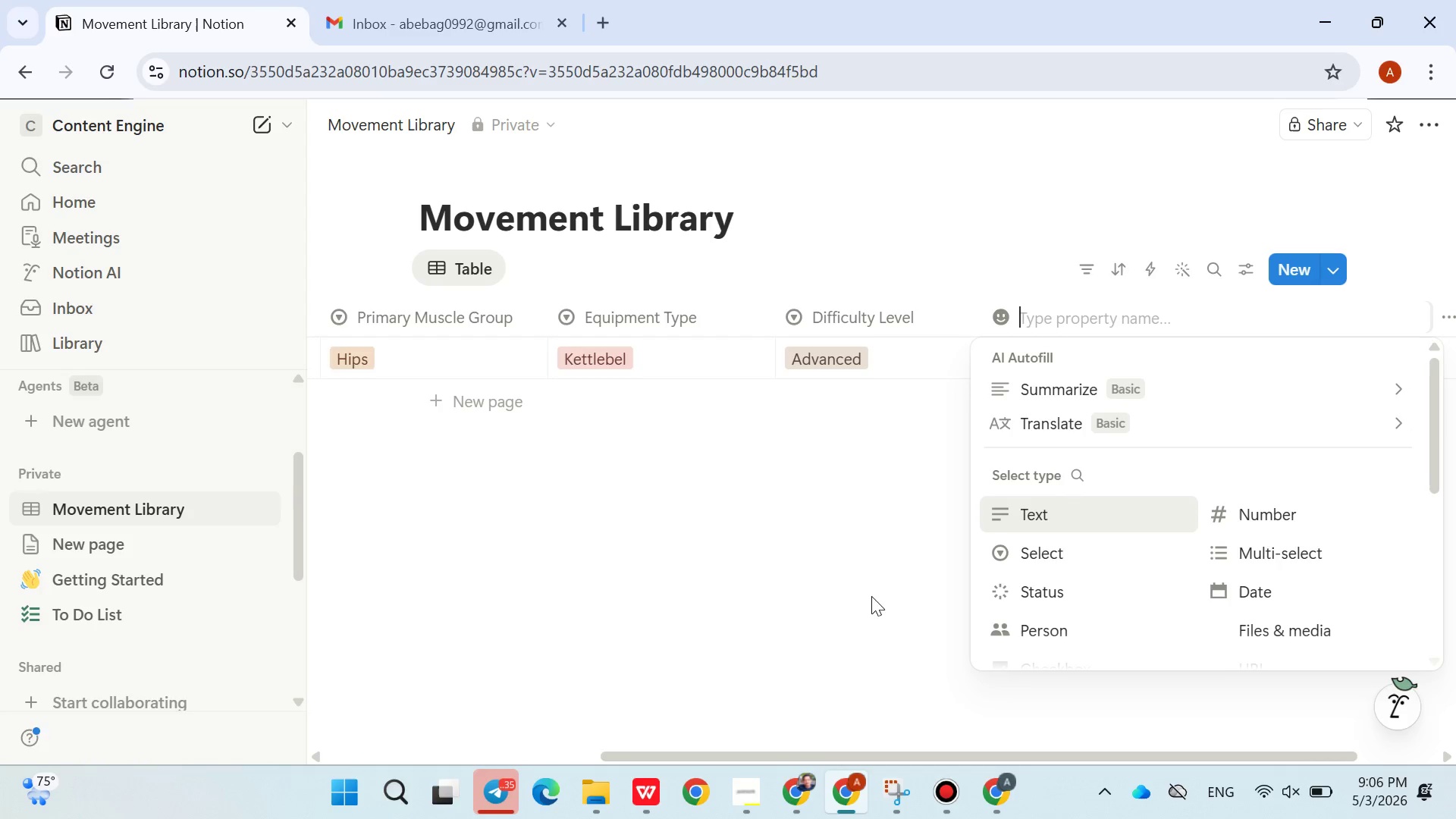 
left_click([847, 607])
 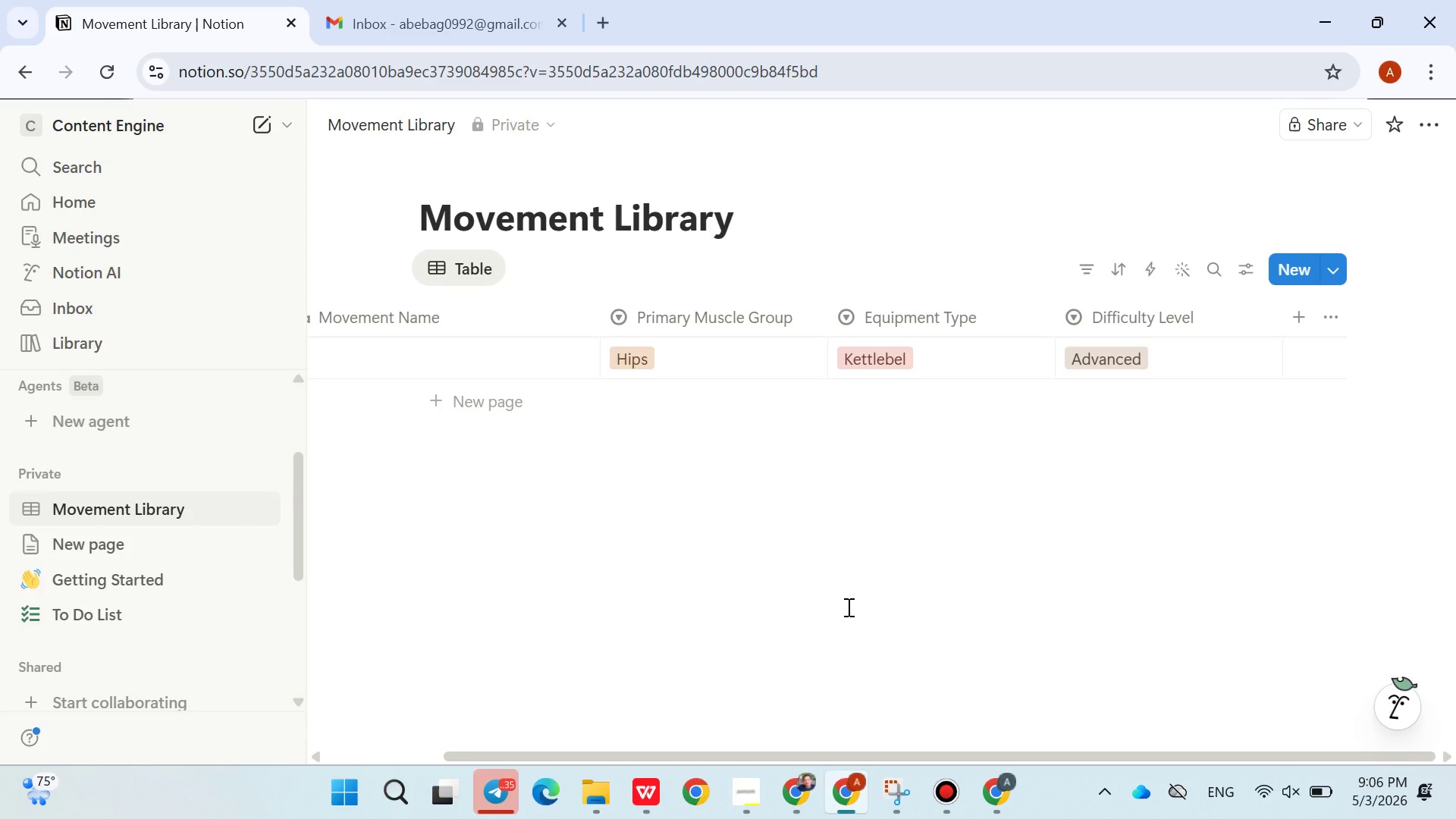 
wait(38.36)
 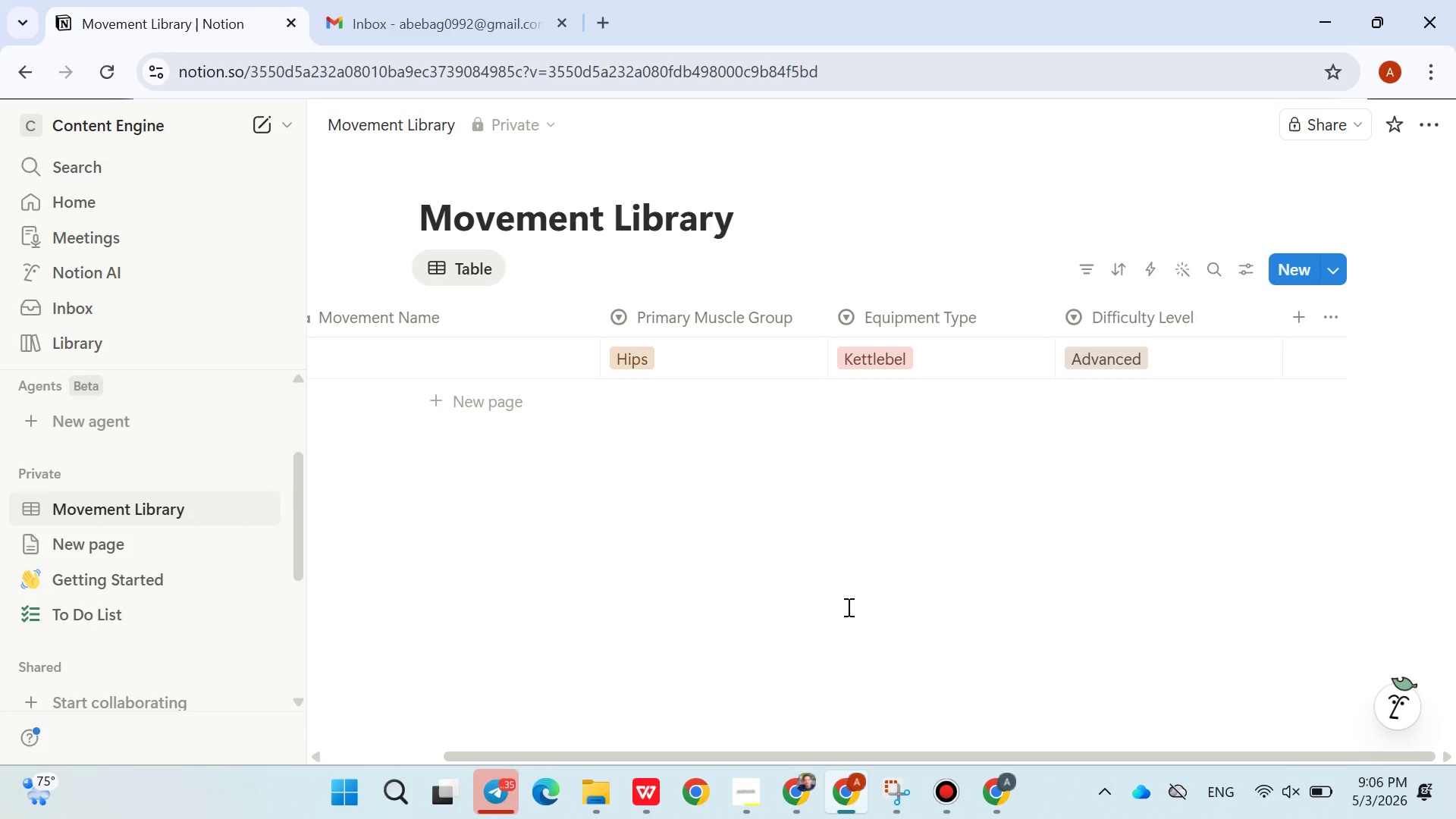 
left_click([788, 363])
 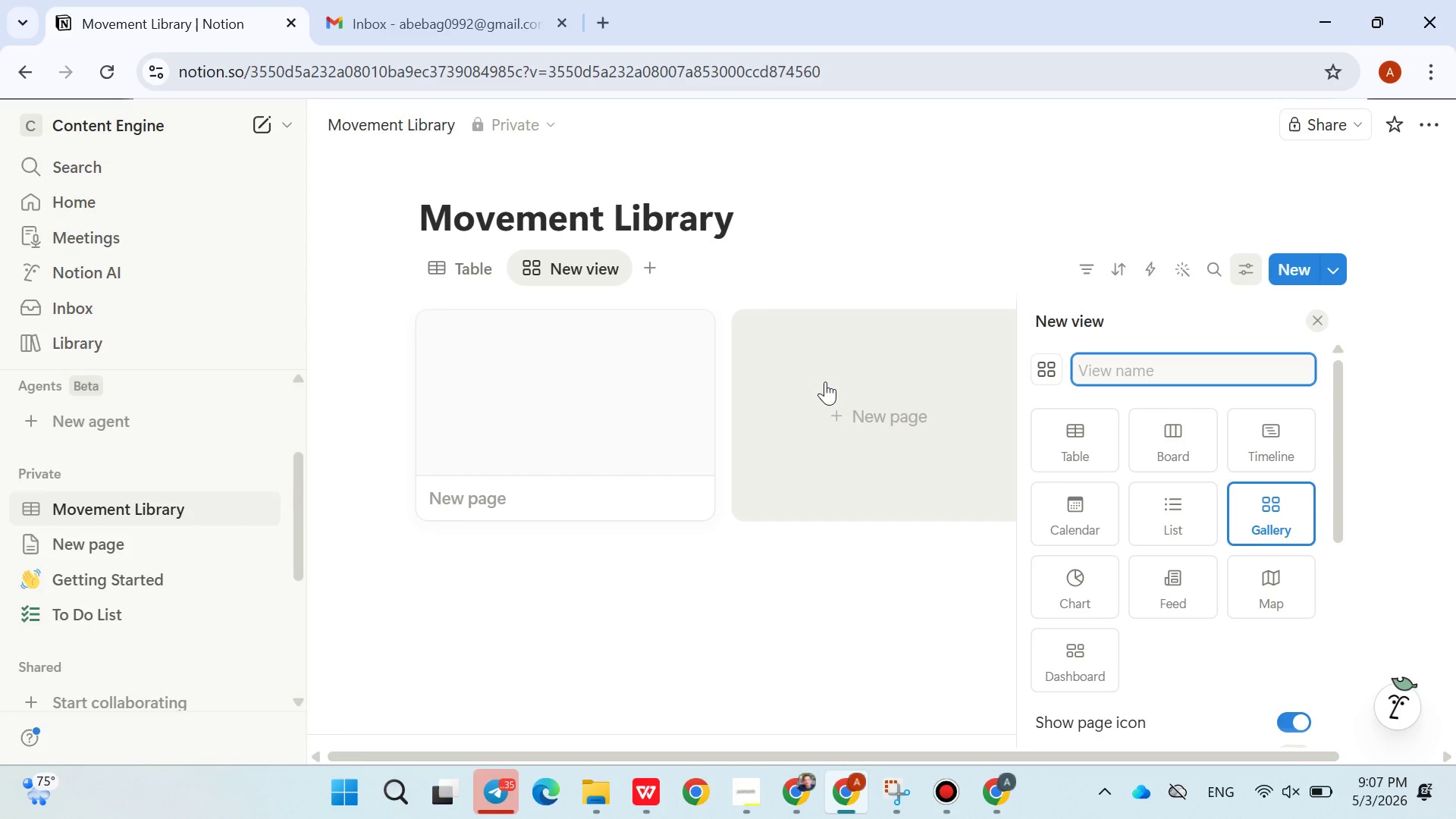 
wait(14.6)
 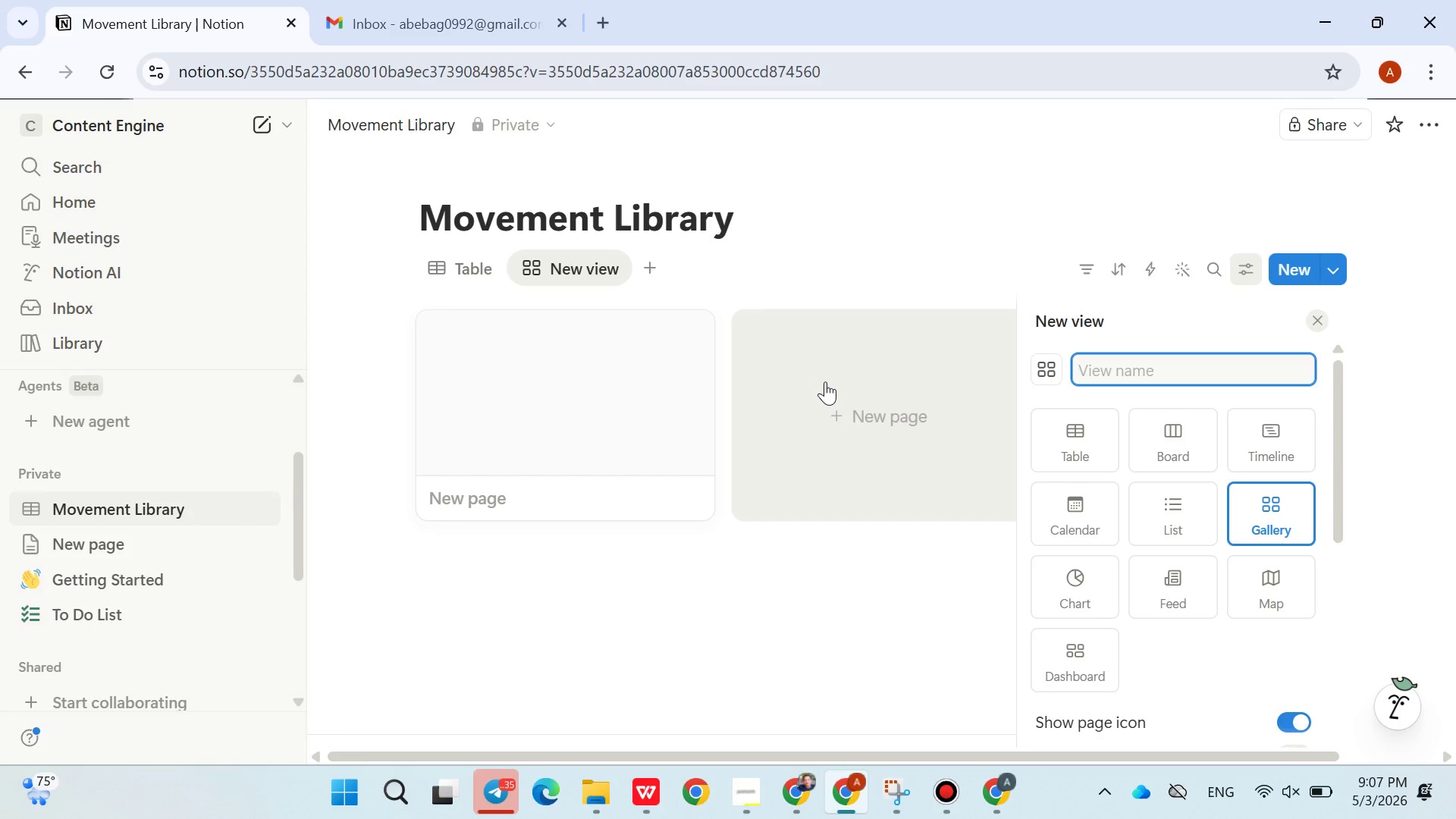 
mouse_move([1148, 483])
 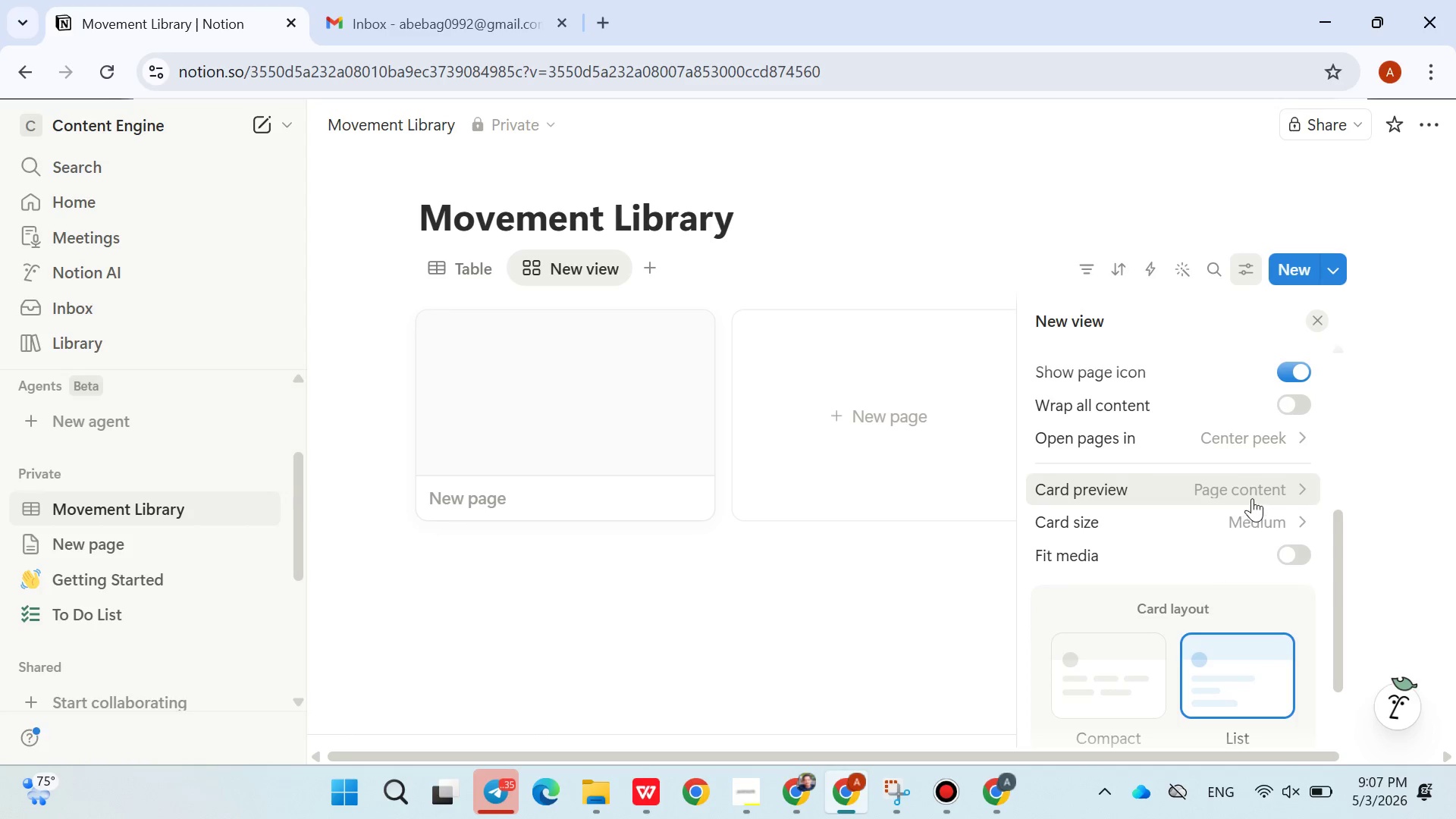 
left_click([1252, 498])
 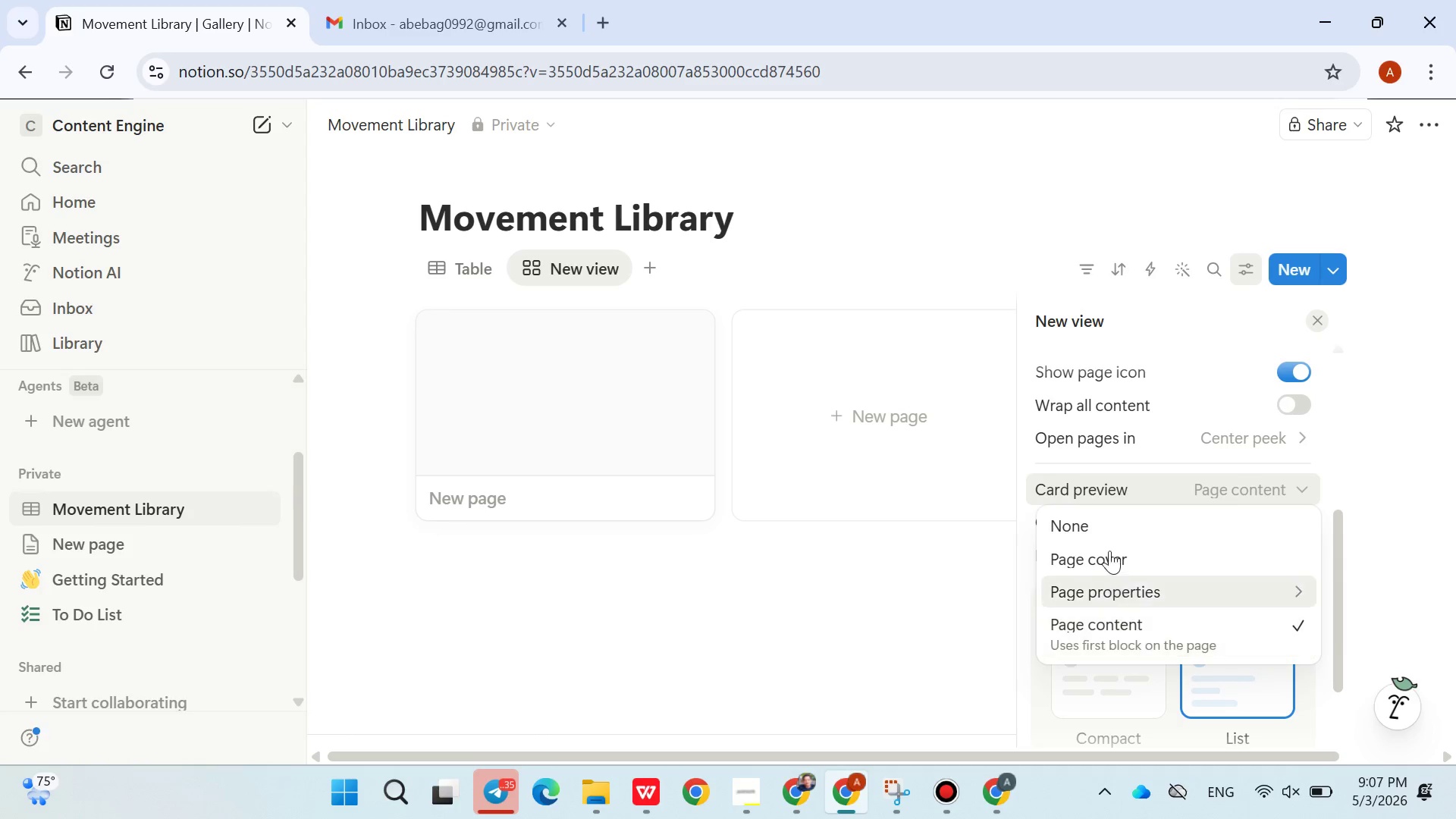 
left_click([1103, 556])
 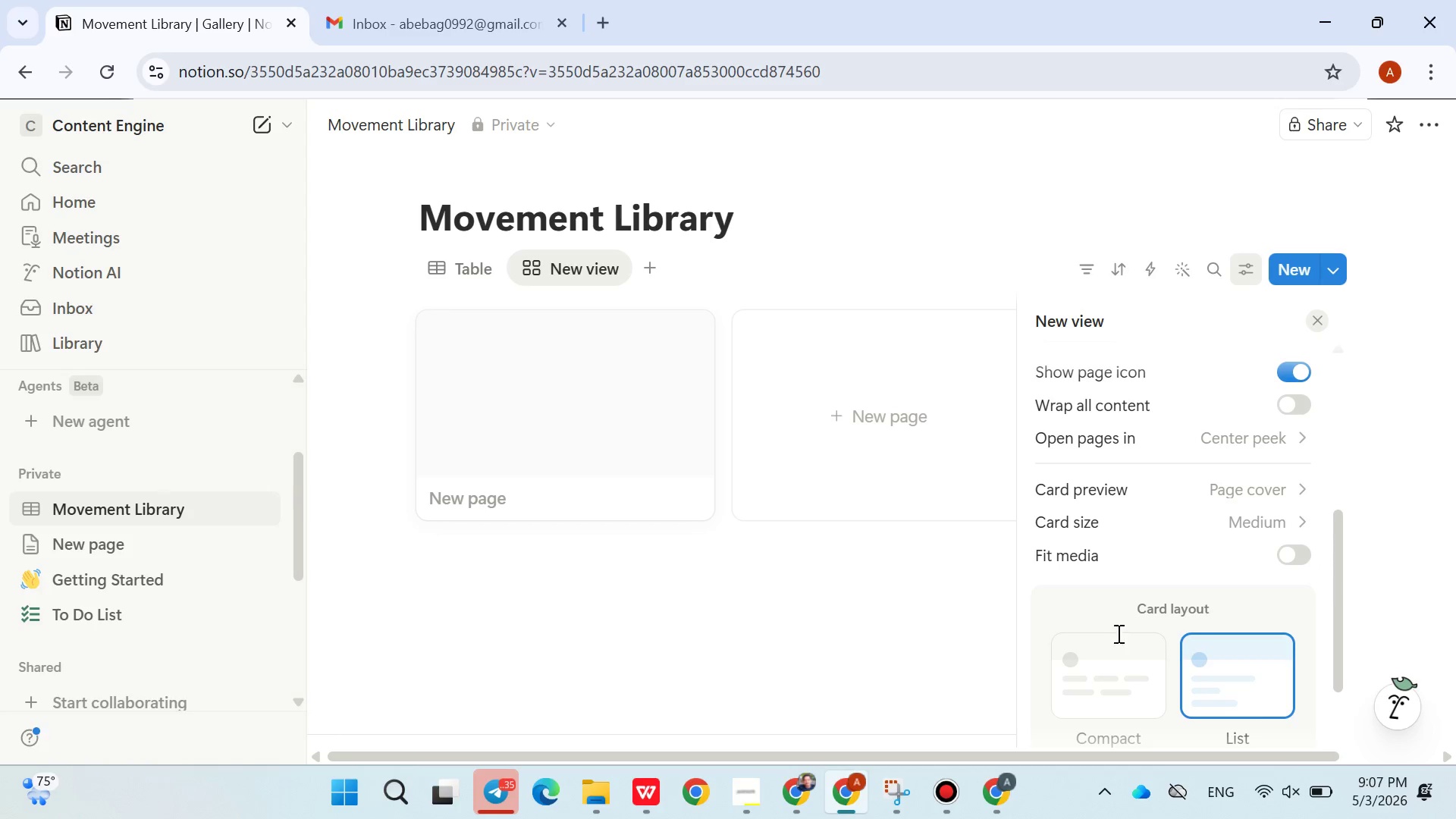 
left_click([1119, 660])
 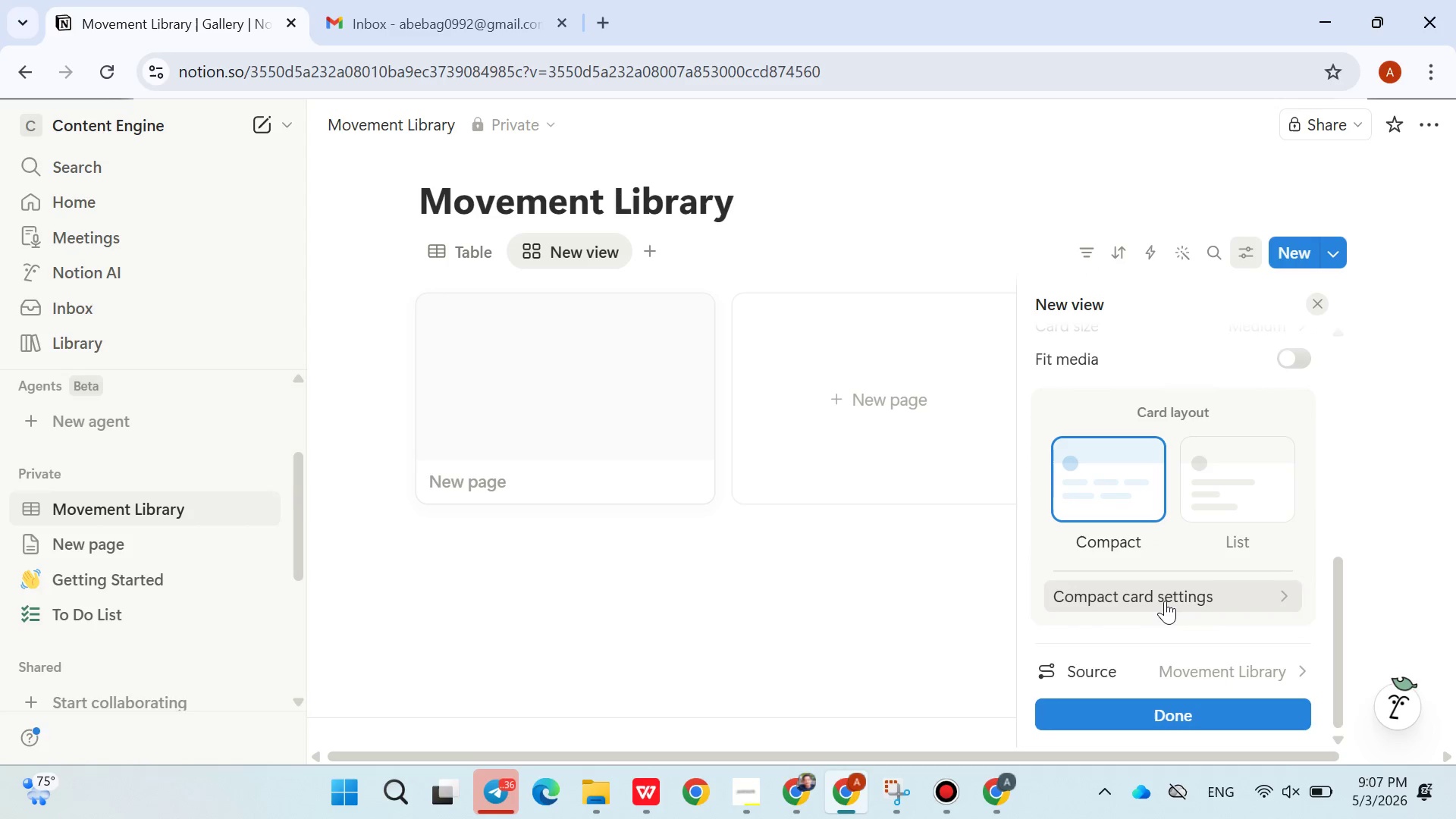 
left_click([1183, 701])
 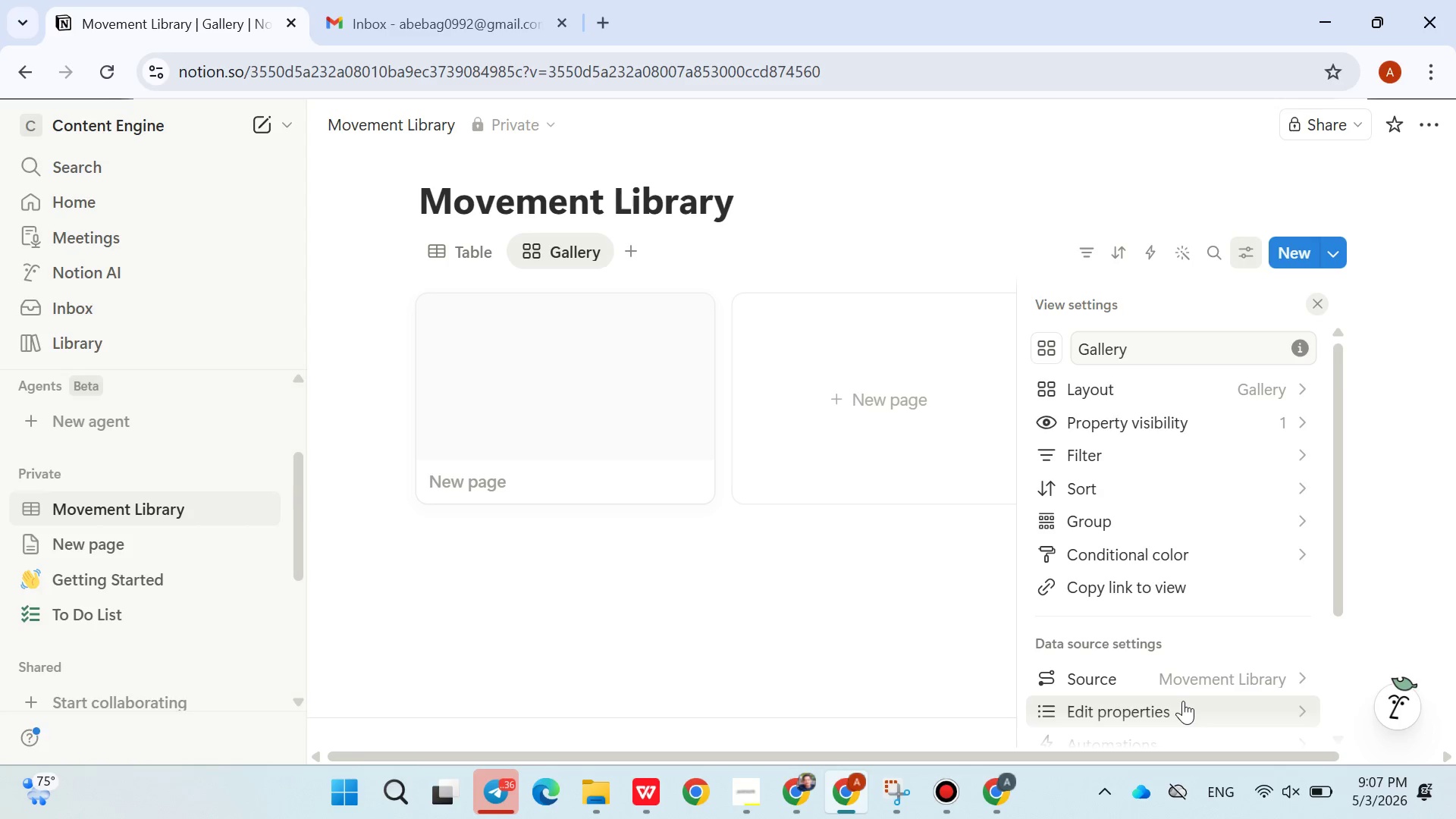 
wait(26.25)
 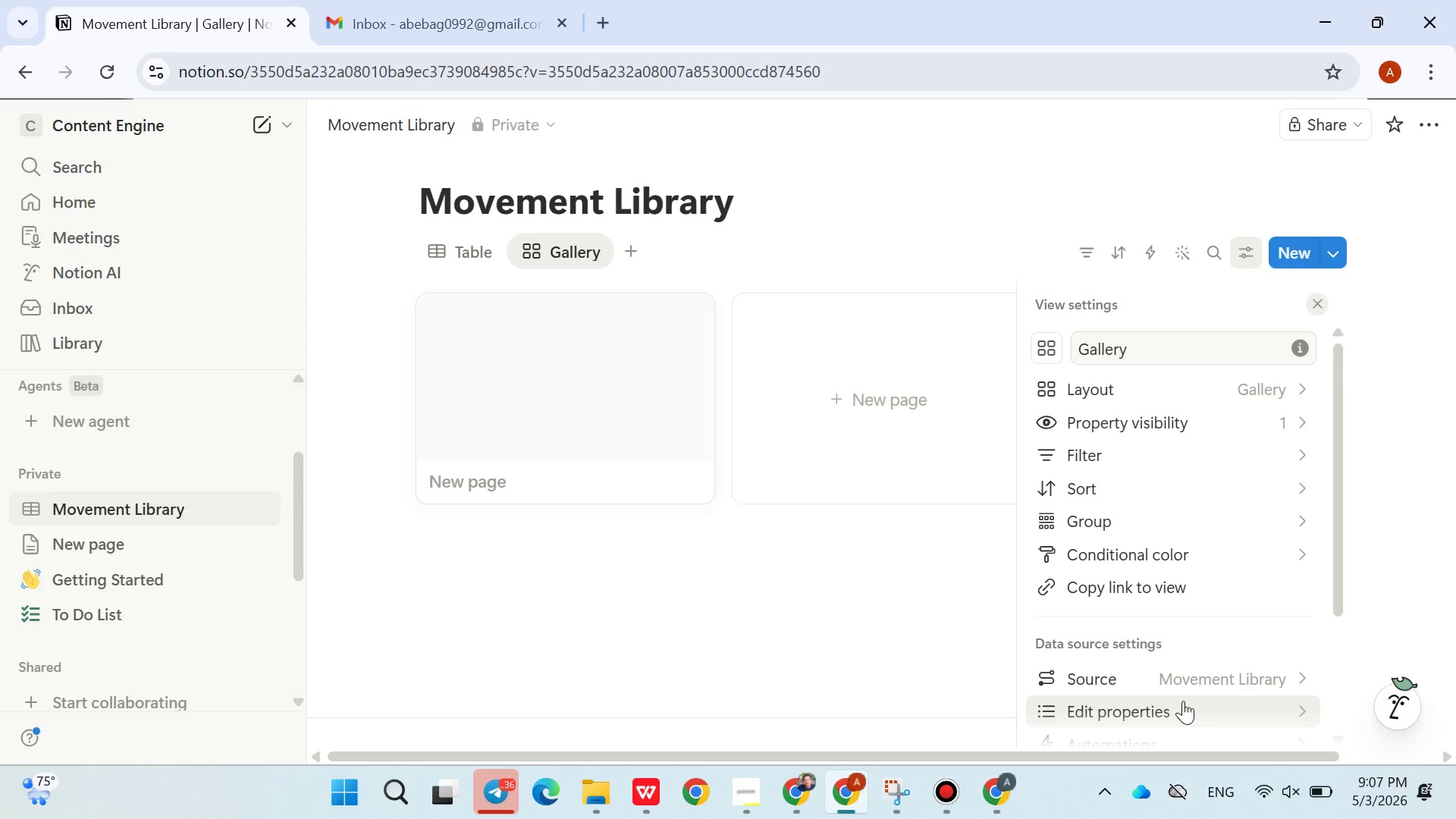 
left_click([104, 584])
 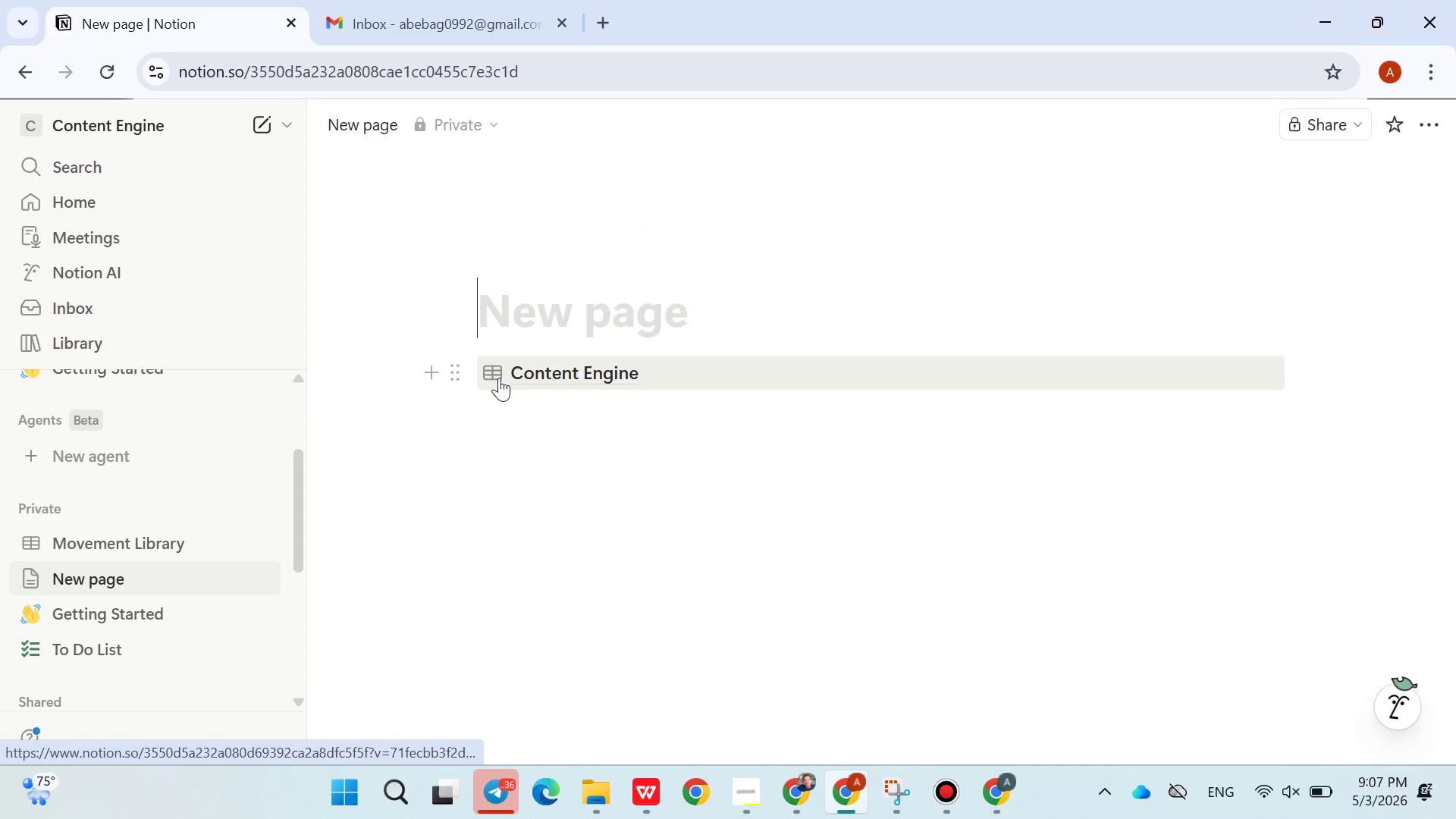 
left_click_drag(start_coordinate=[514, 378], to_coordinate=[155, 564])
 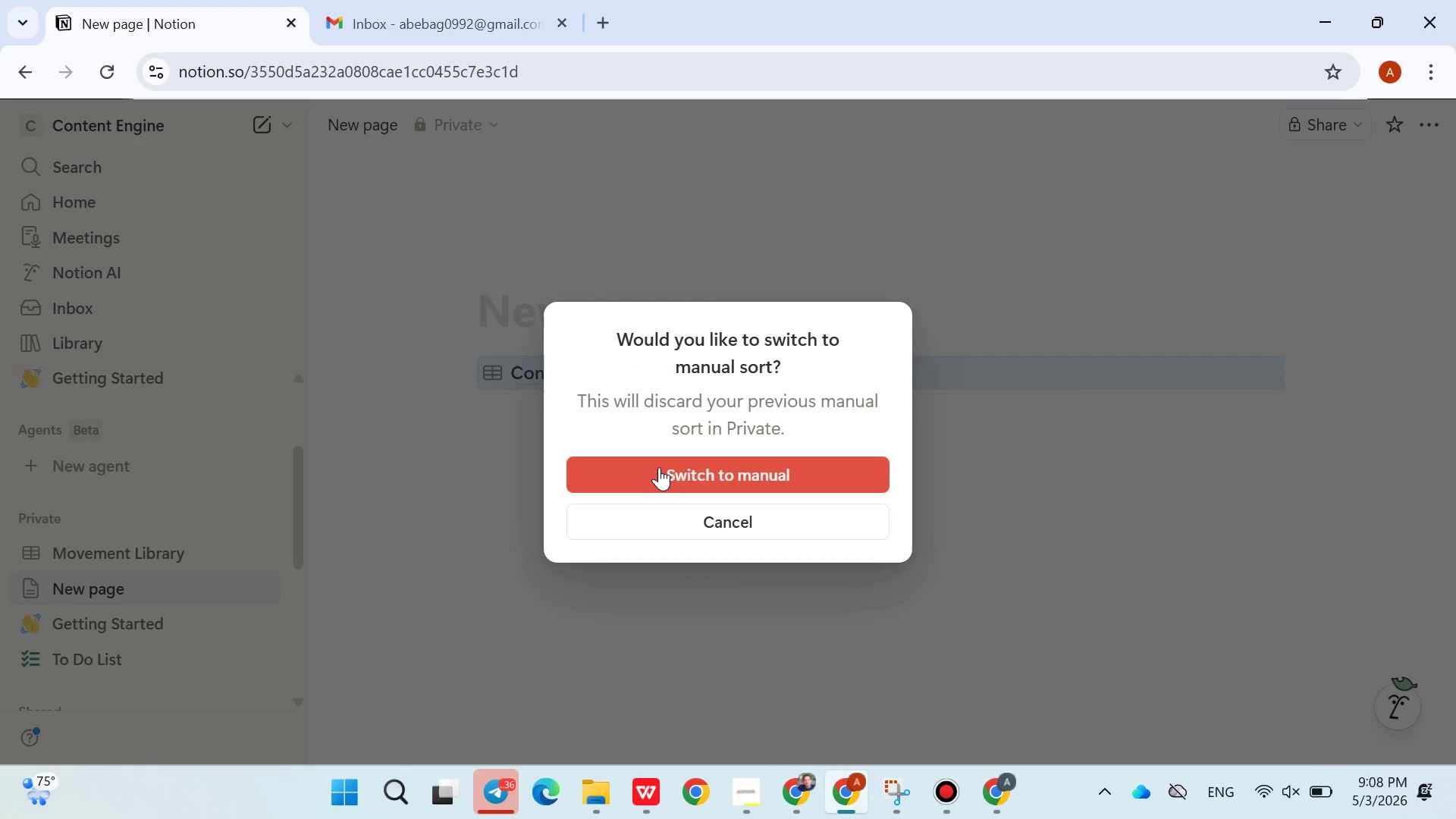 
left_click([659, 467])
 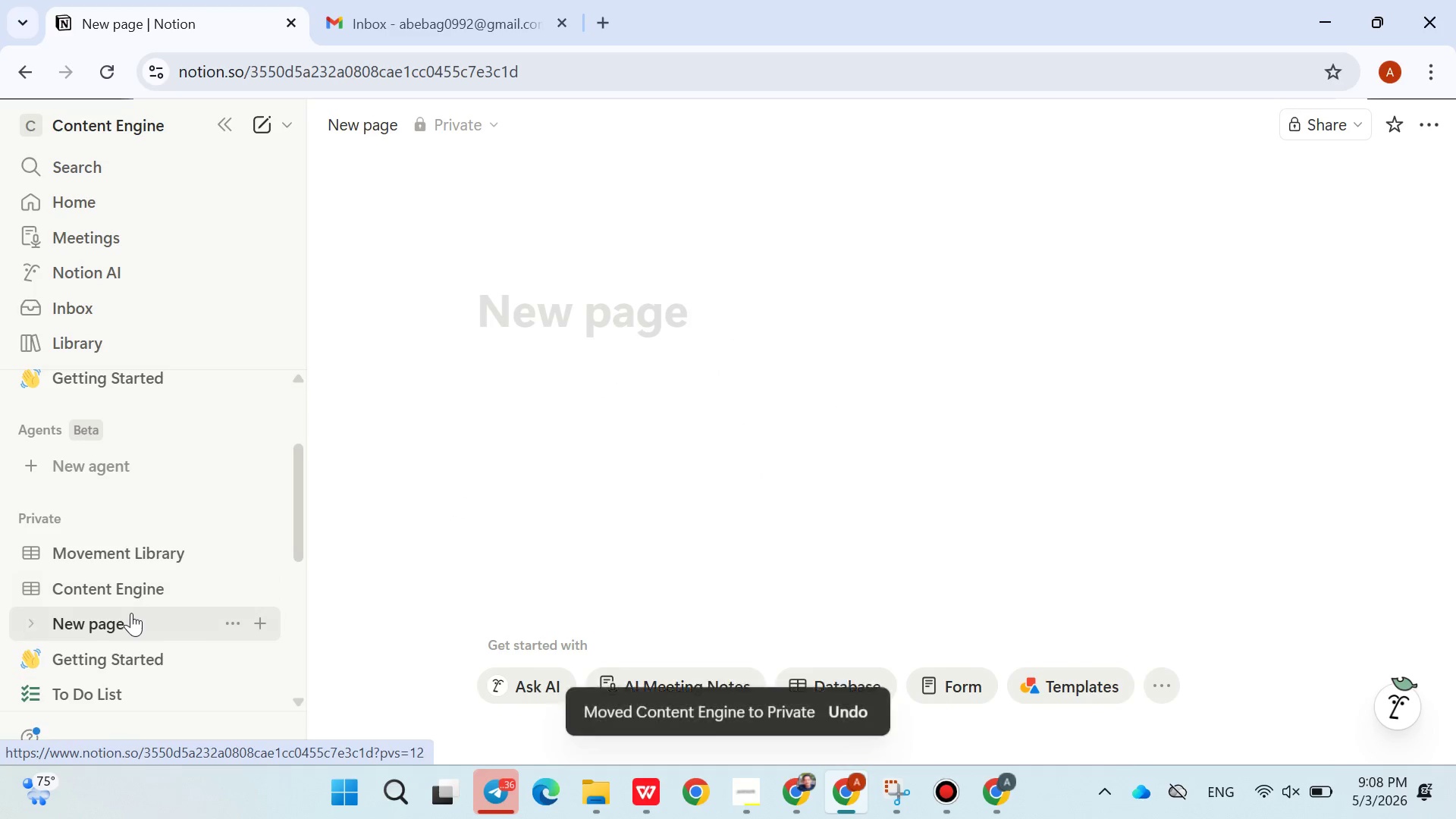 
left_click([116, 594])
 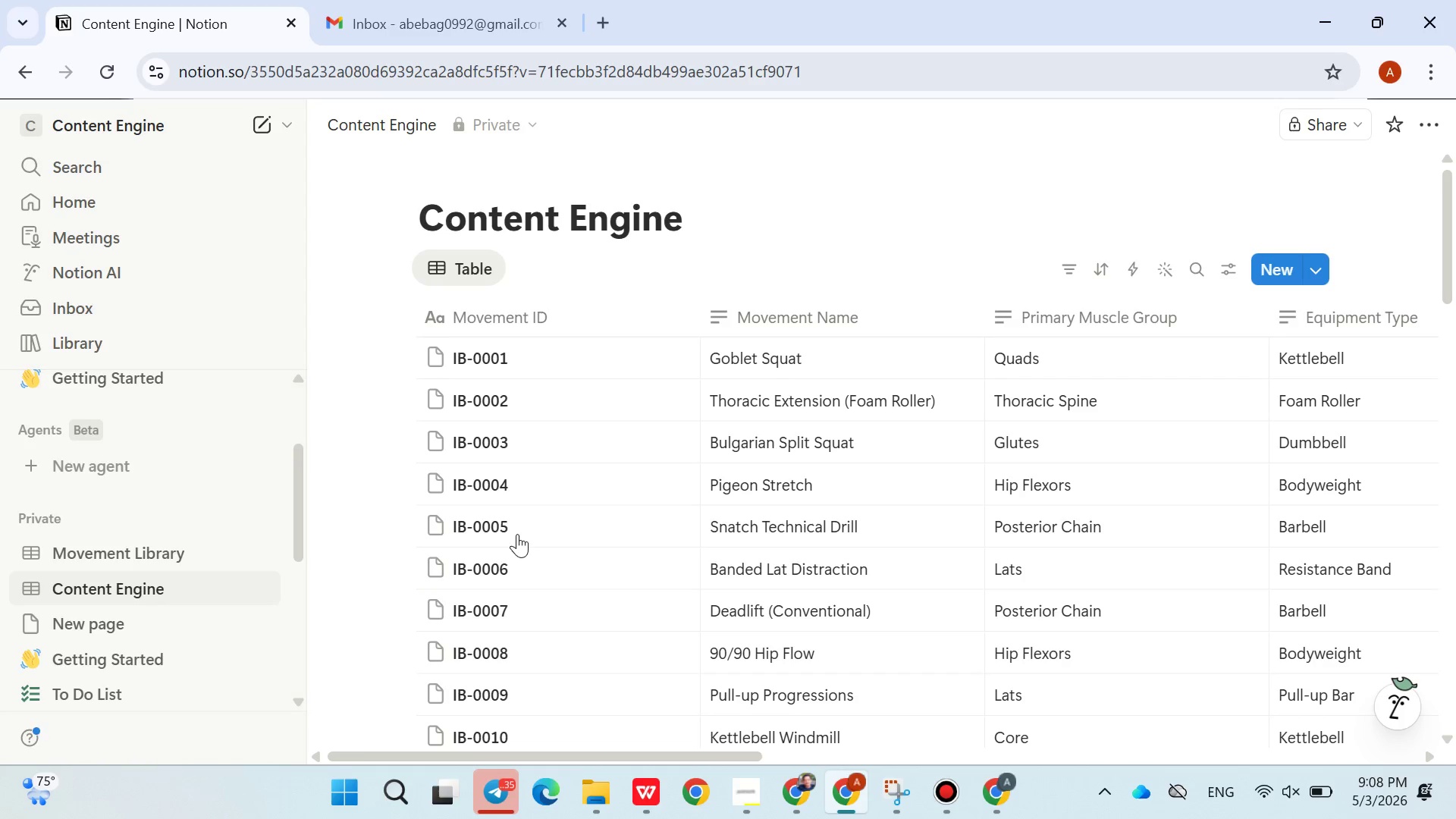 
wait(22.53)
 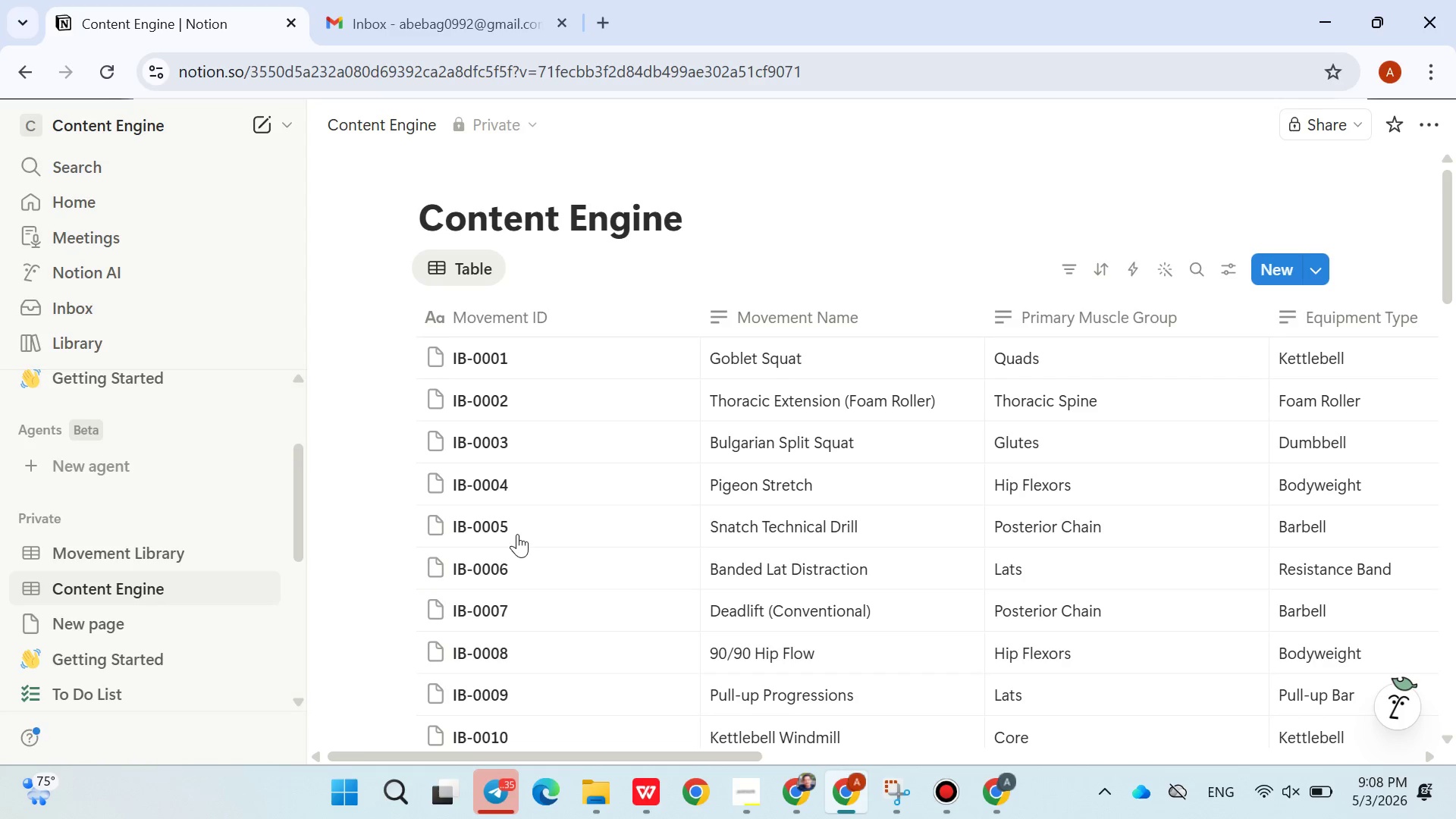 
left_click([133, 555])
 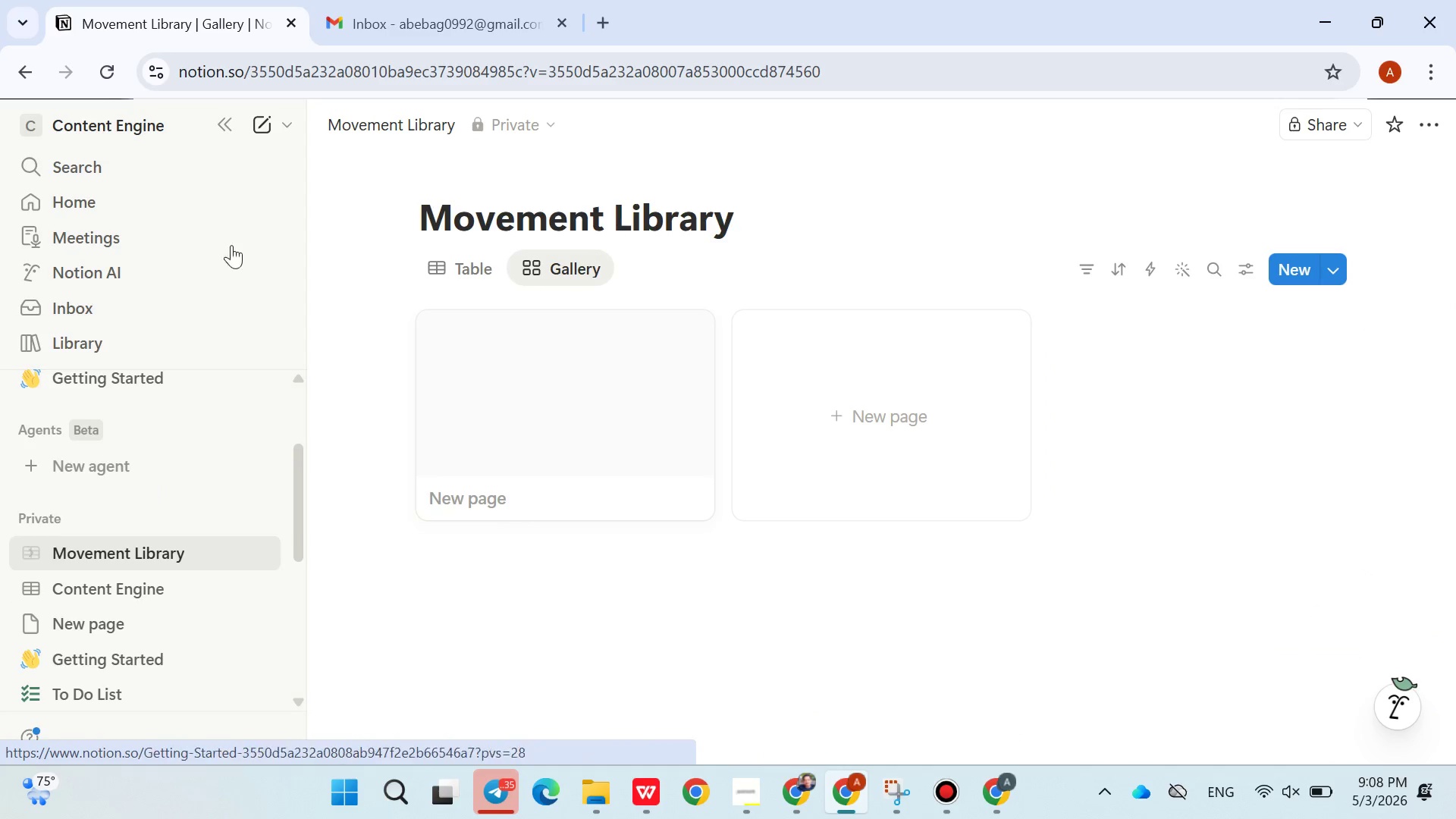 
left_click([453, 274])
 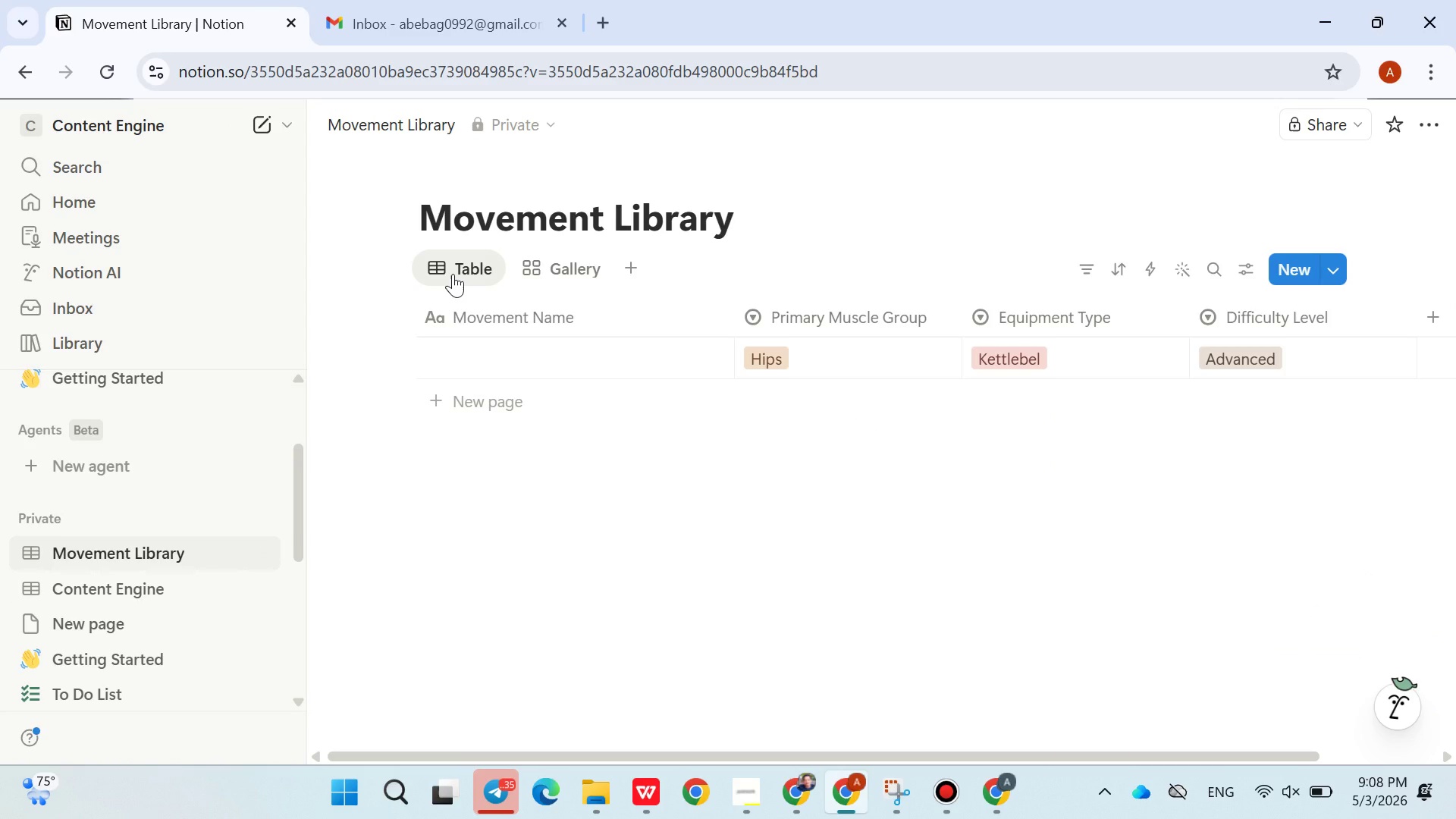 
wait(13.53)
 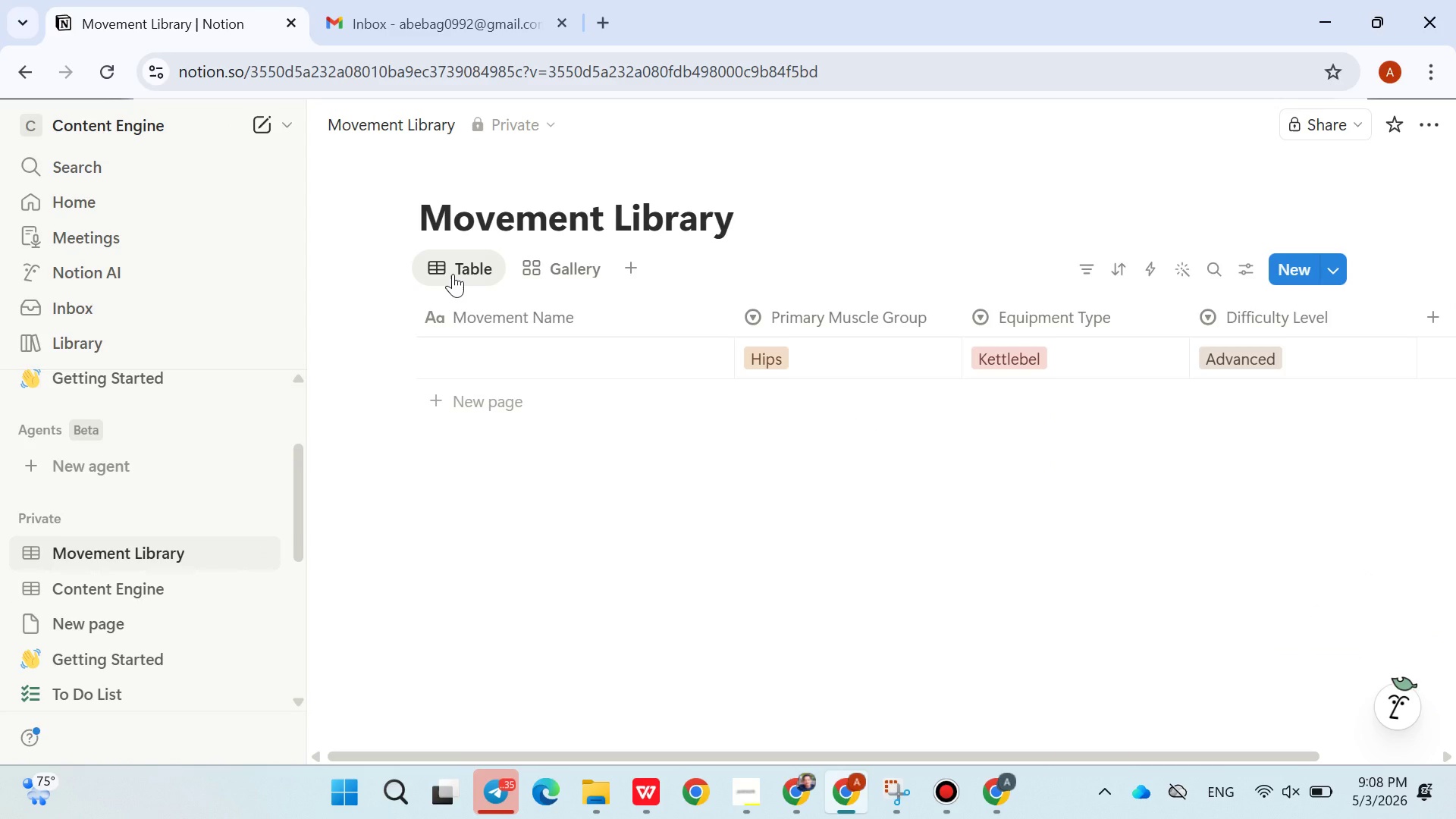 
left_click([164, 592])
 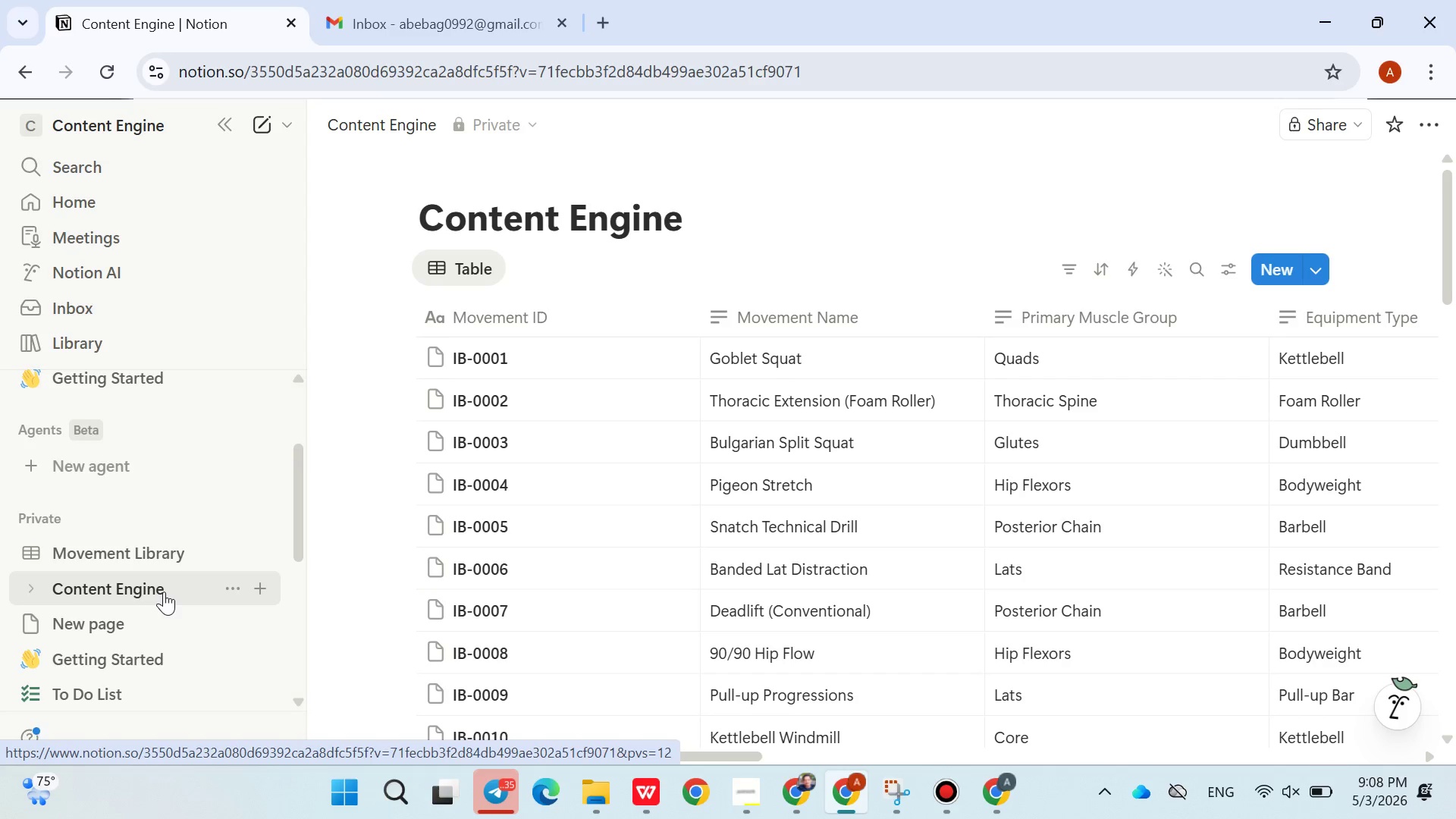 
wait(7.92)
 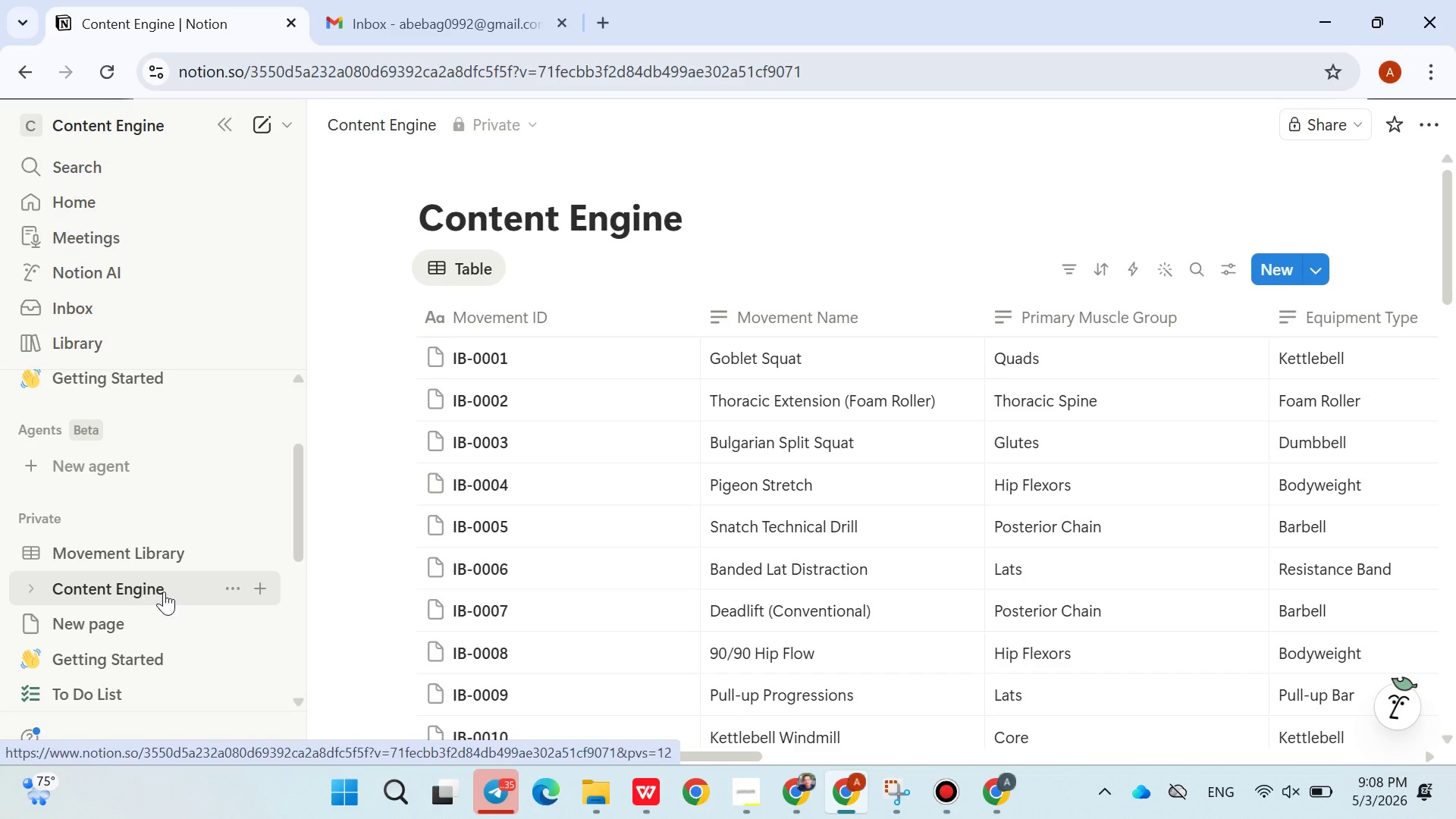 
mouse_move([797, 517])
 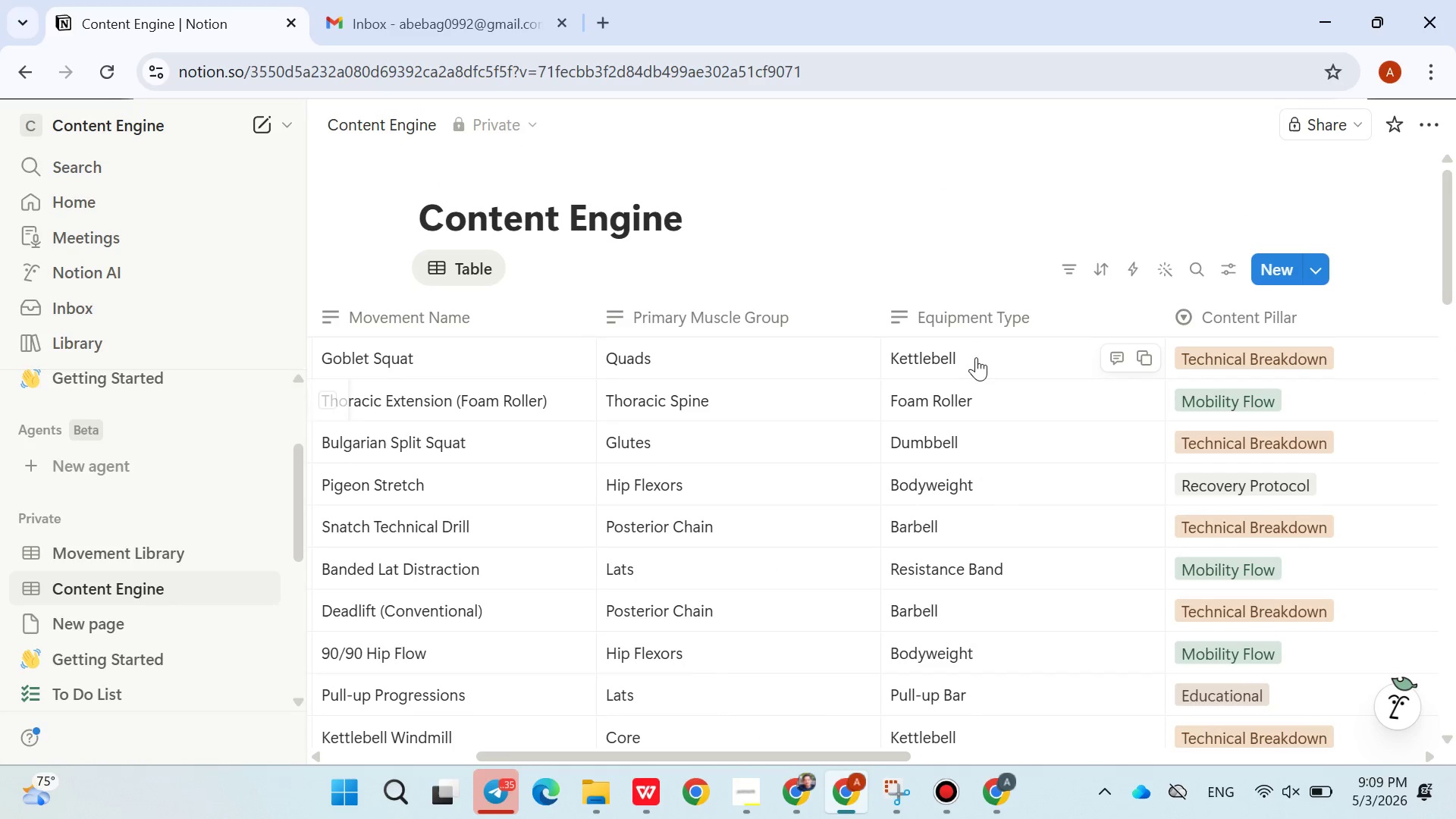 
left_click([993, 297])
 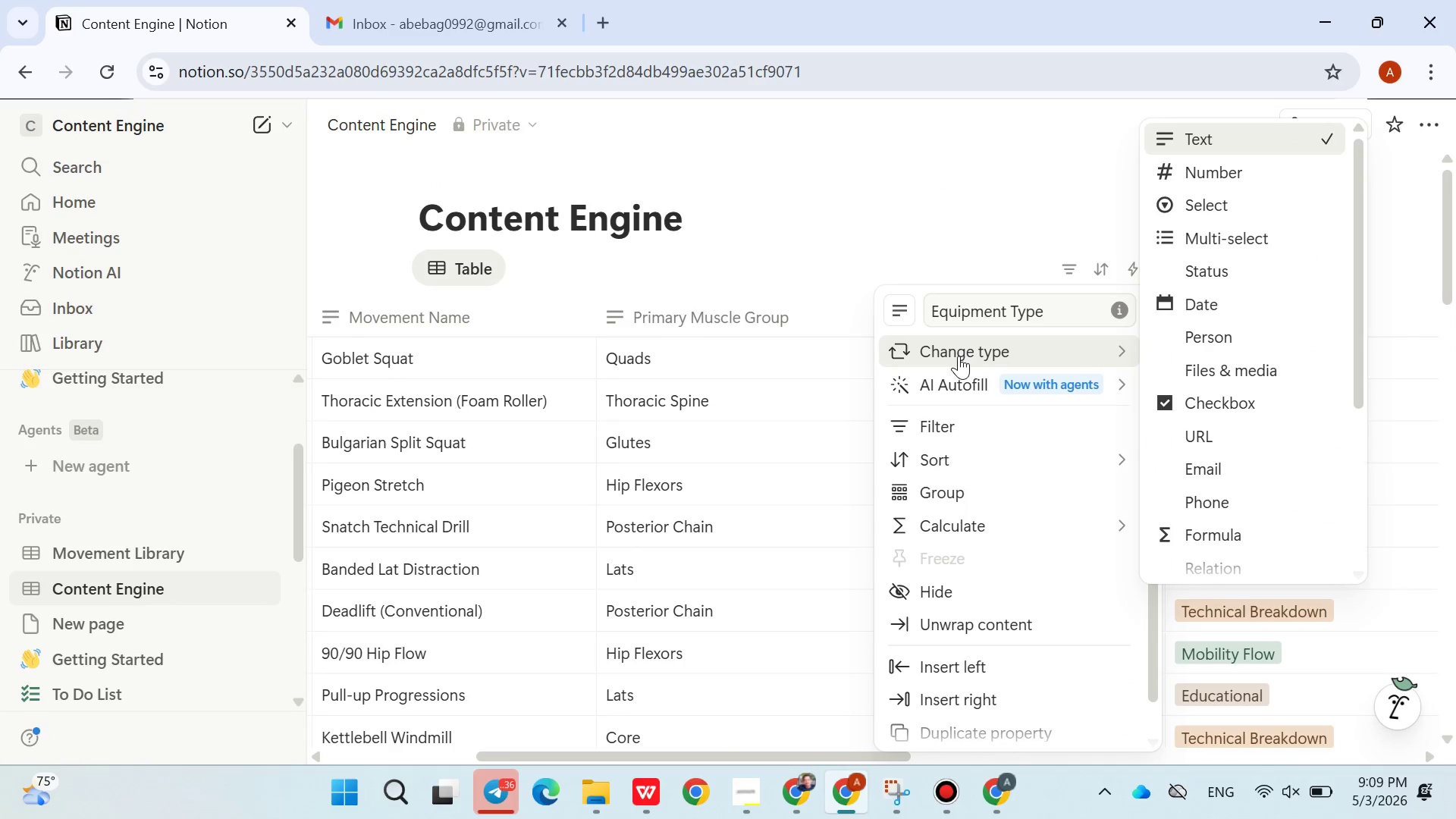 
wait(6.75)
 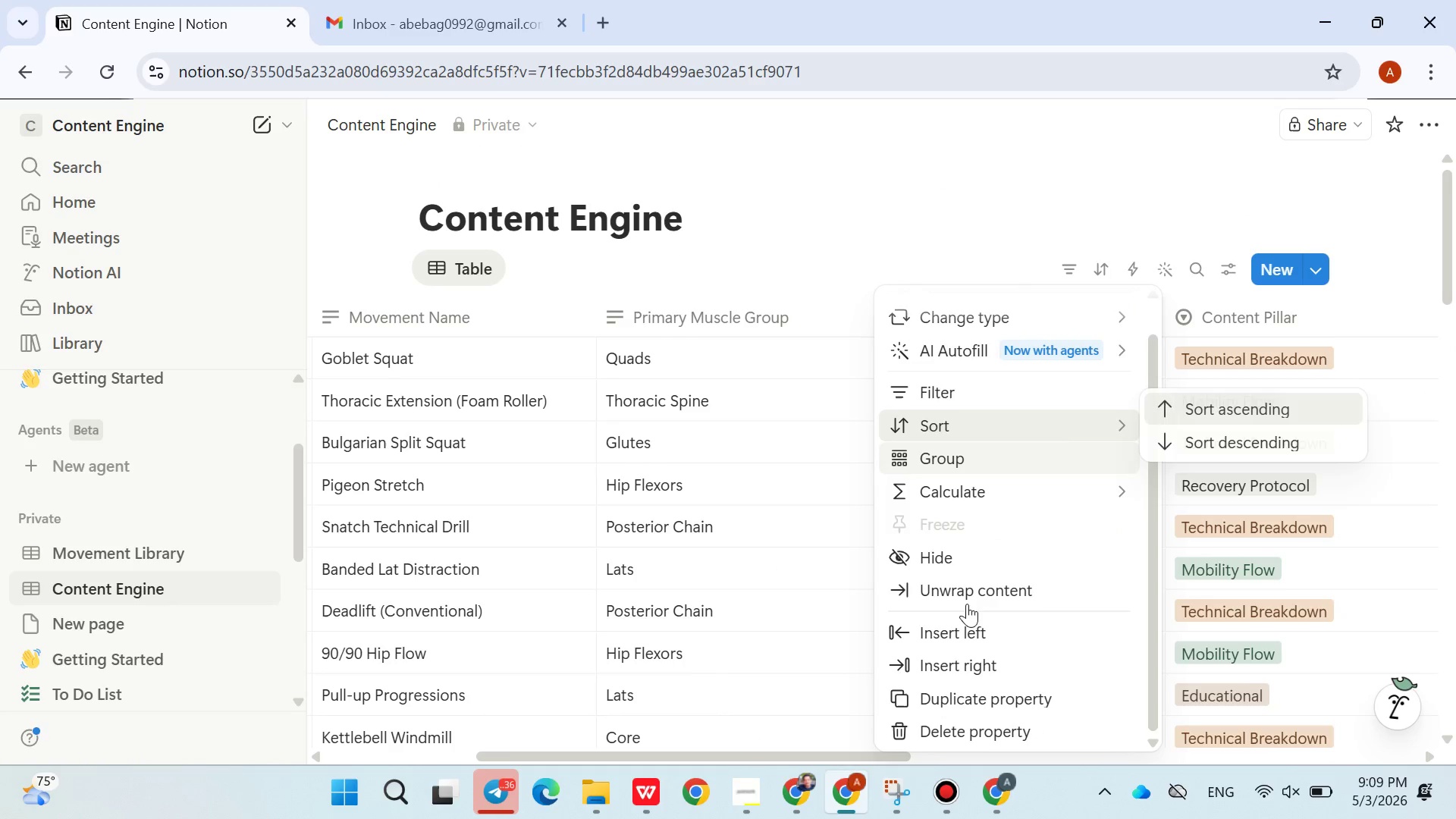 
left_click([1207, 204])
 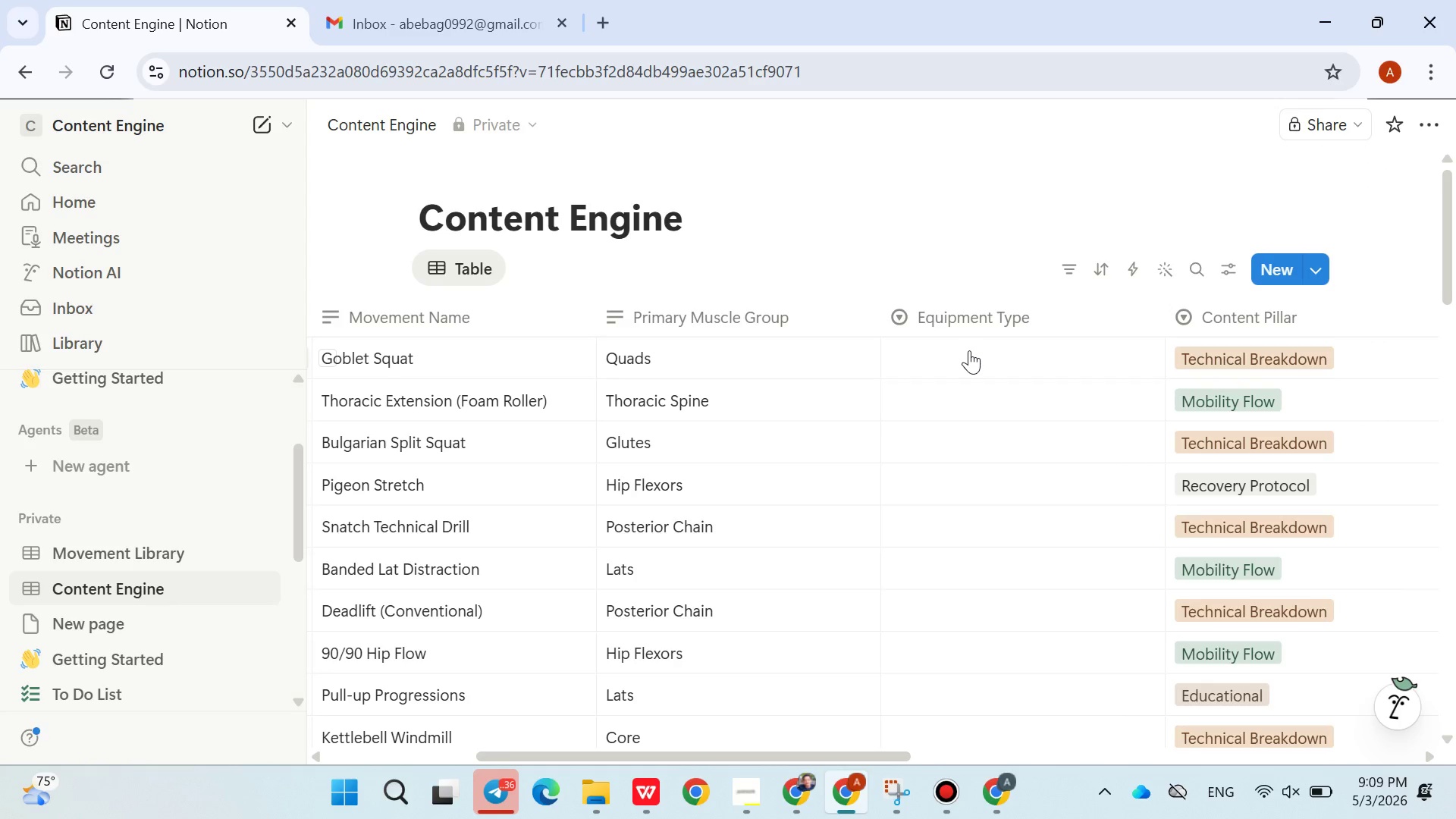 
left_click([965, 360])
 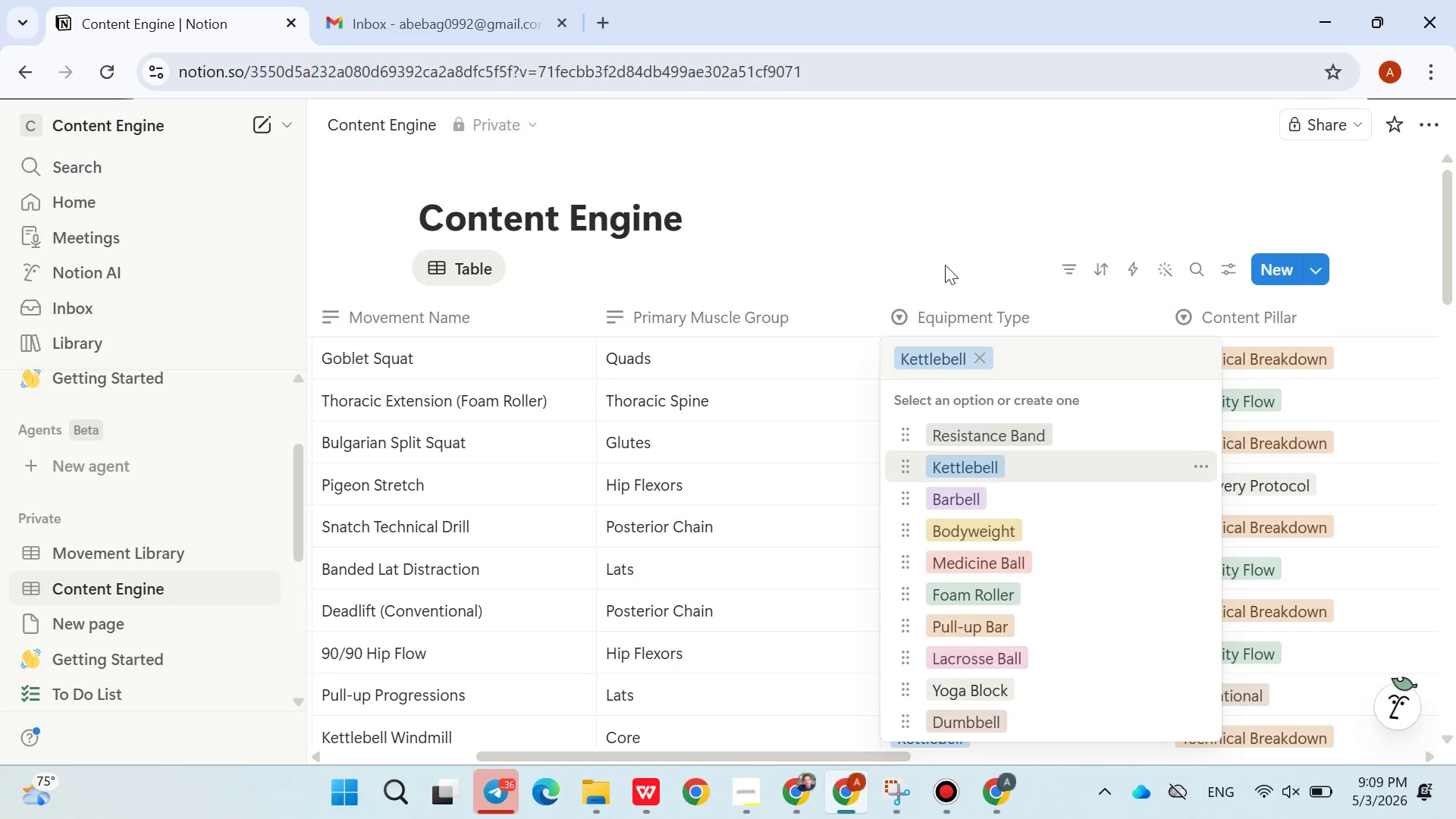 
left_click([943, 221])
 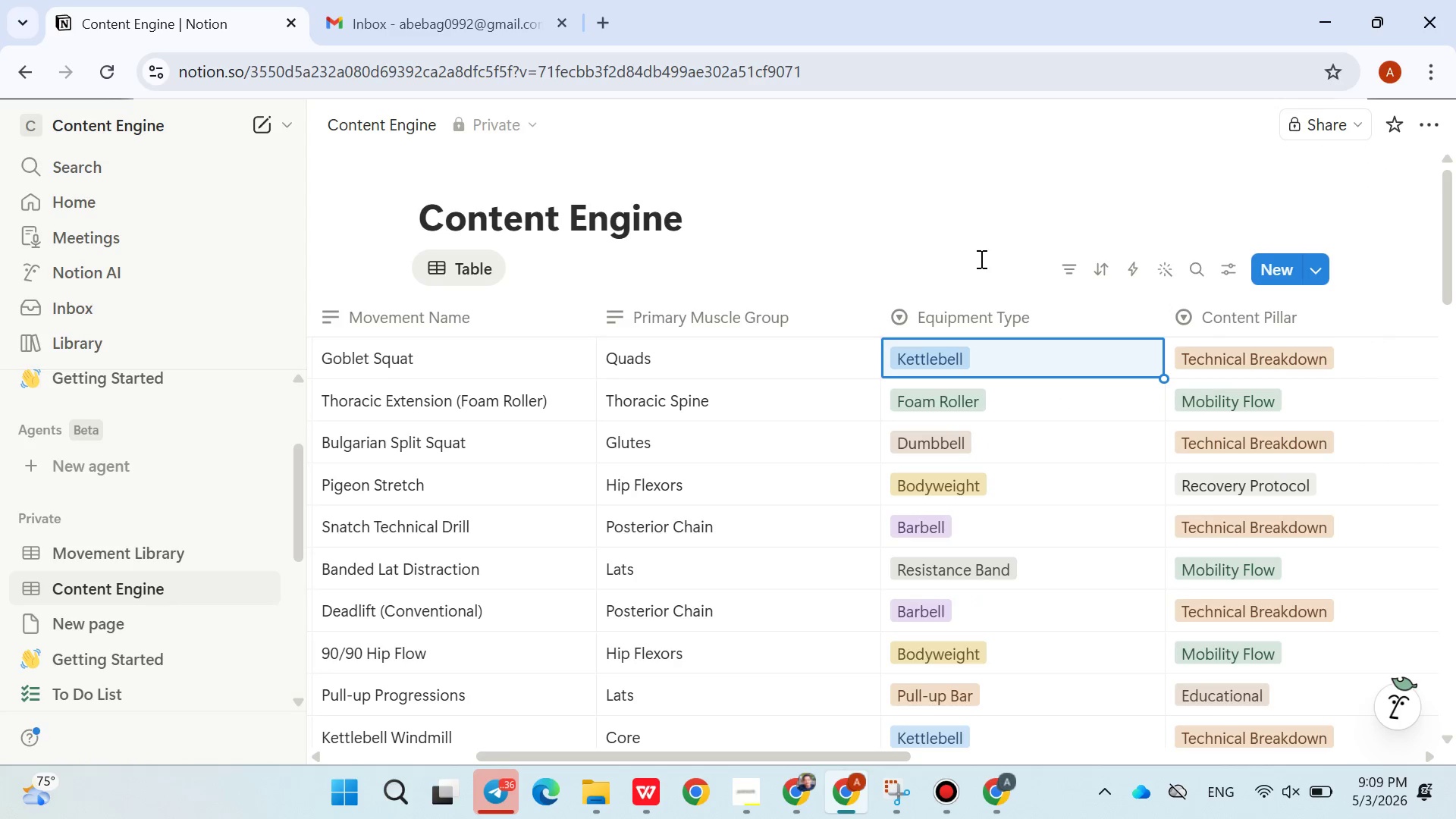 
mouse_move([1086, 353])
 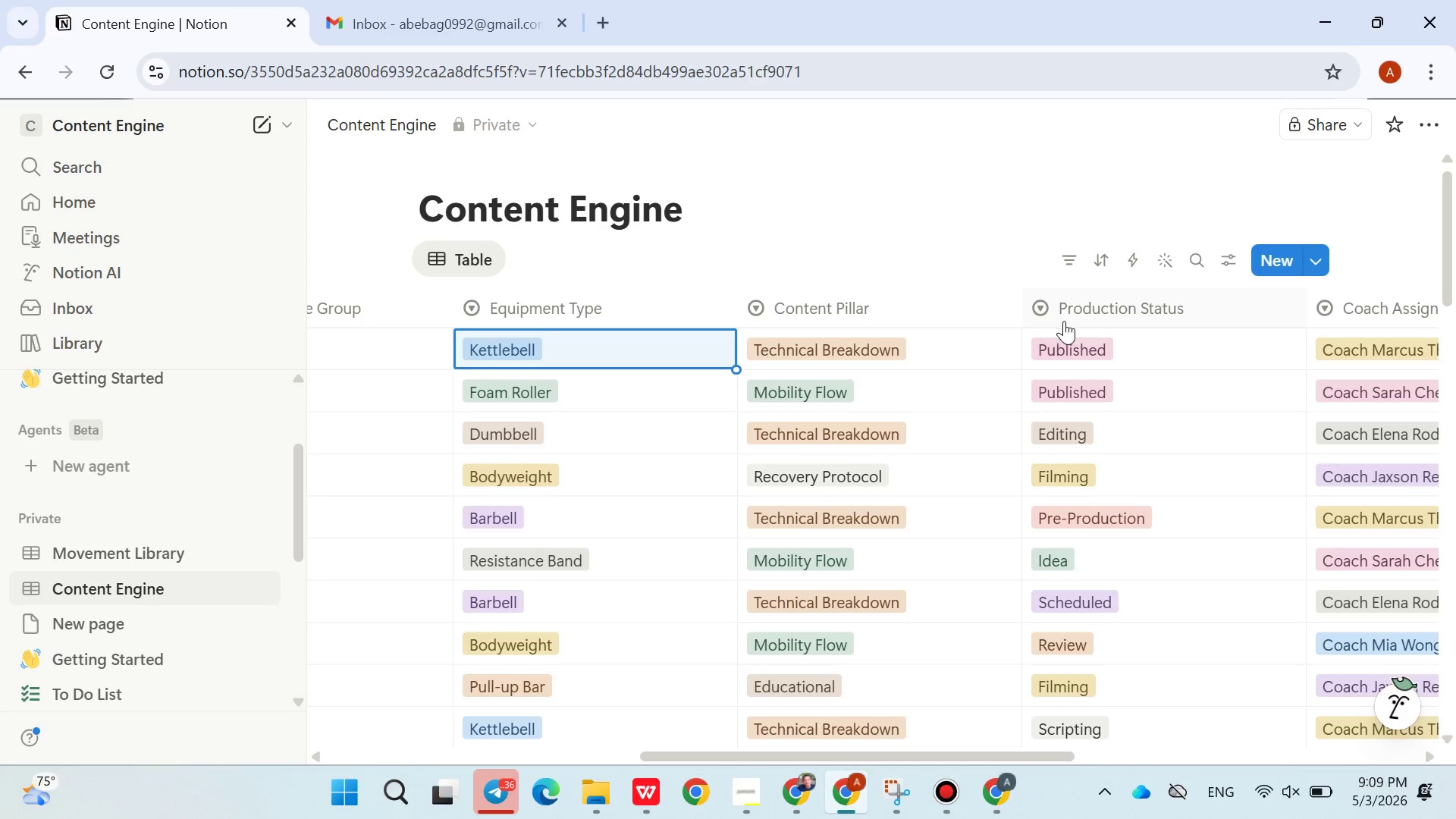 
left_click([1075, 343])
 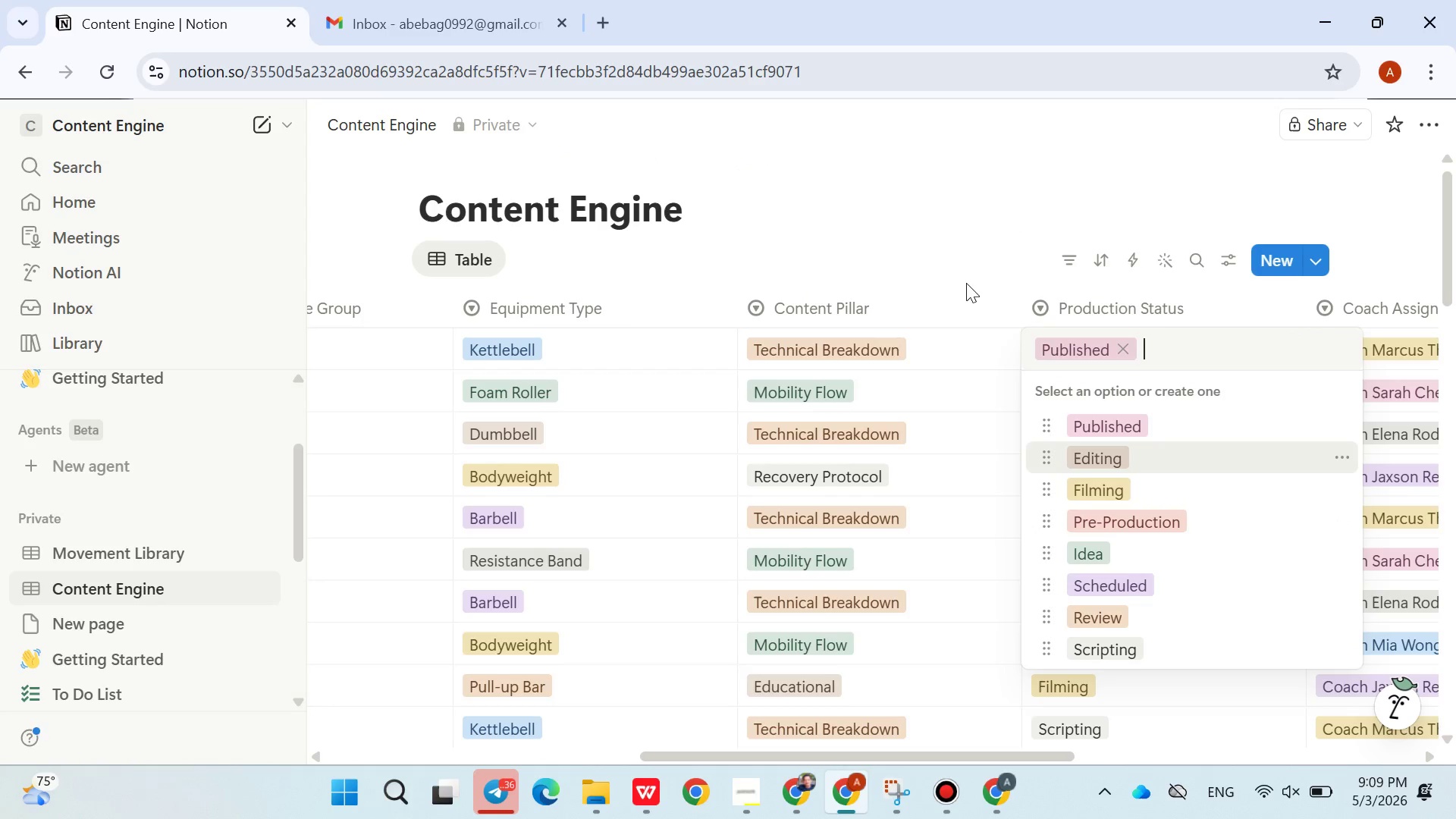 
left_click([965, 245])
 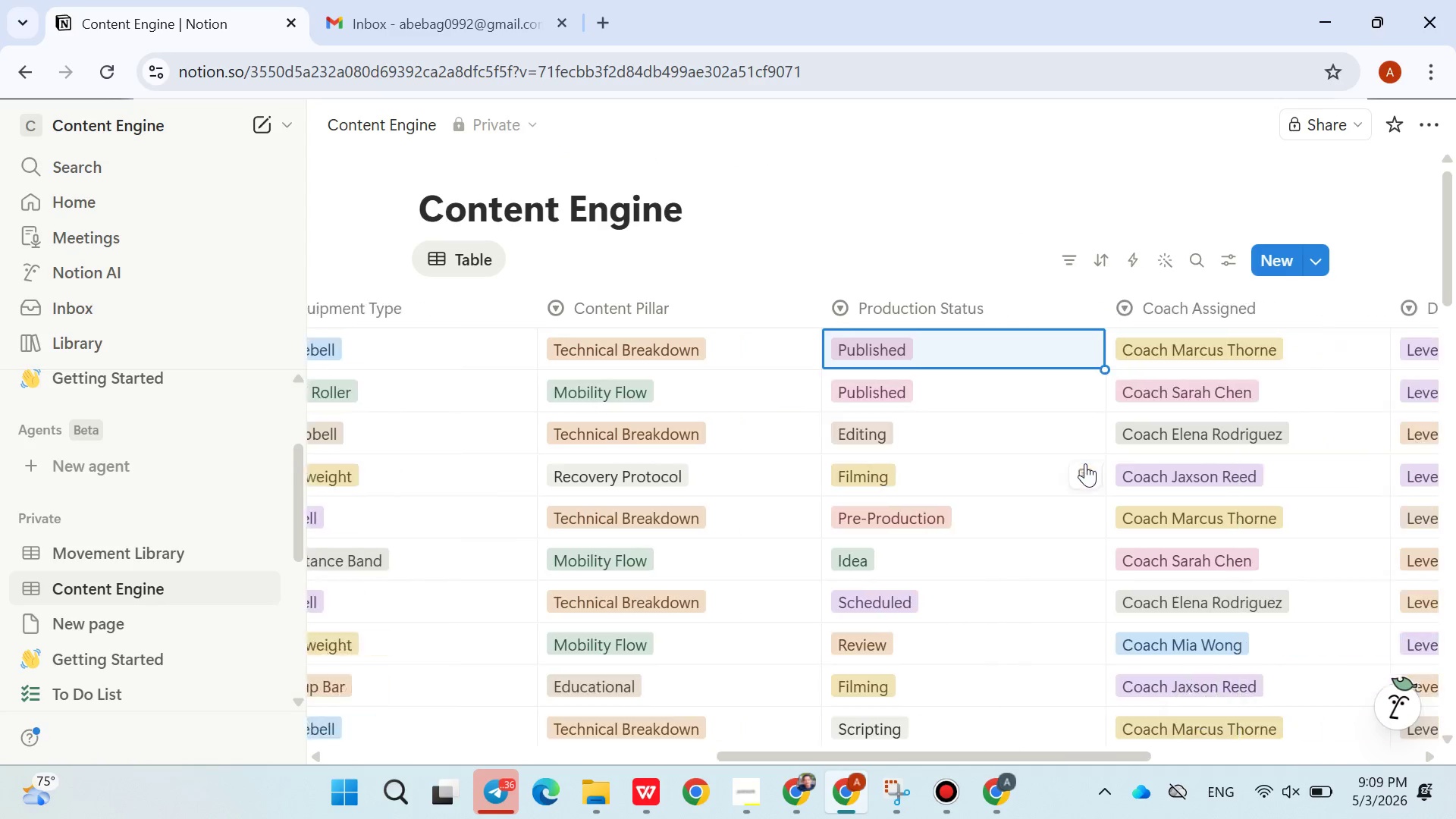 
wait(5.58)
 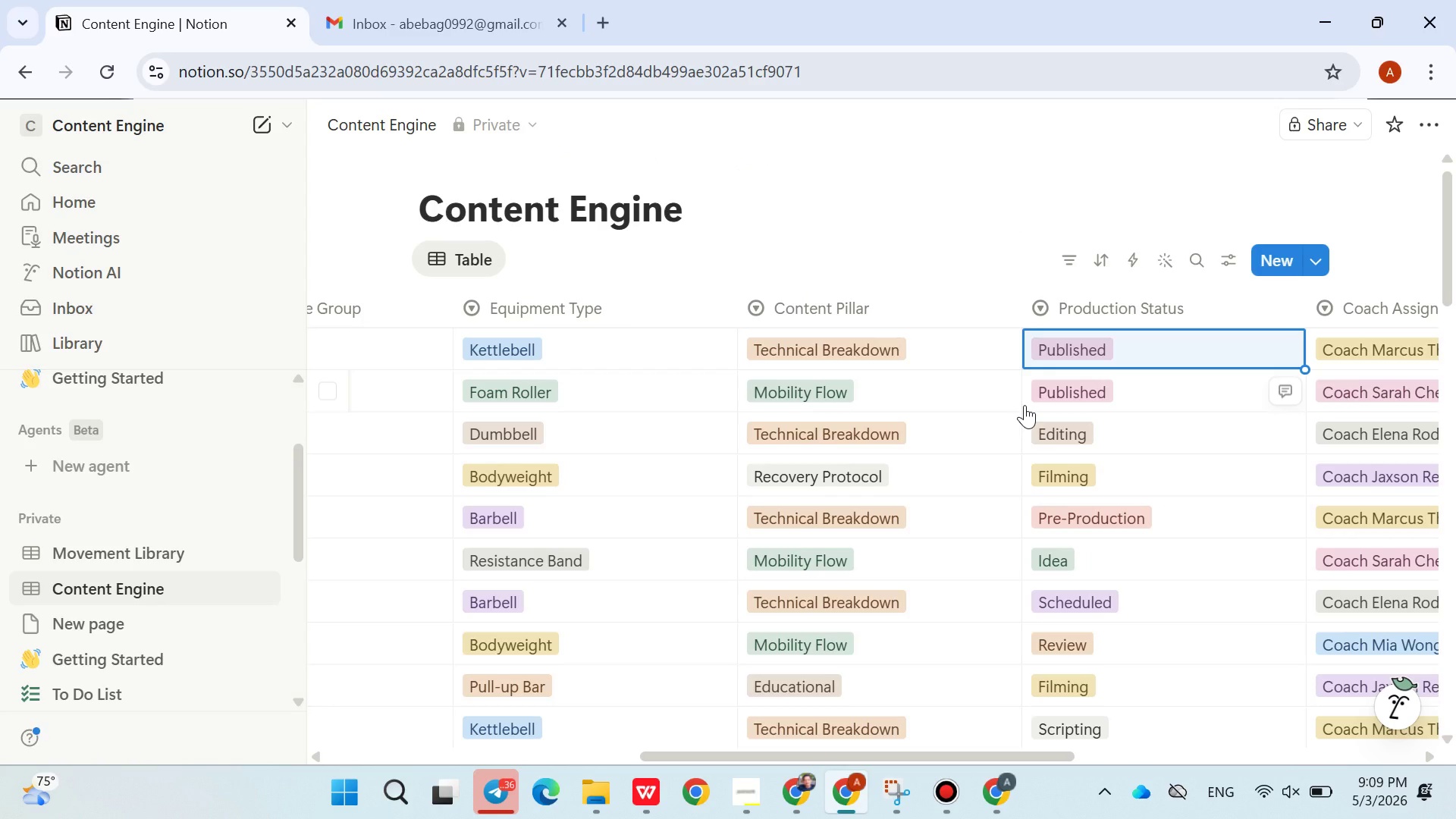 
left_click([943, 269])
 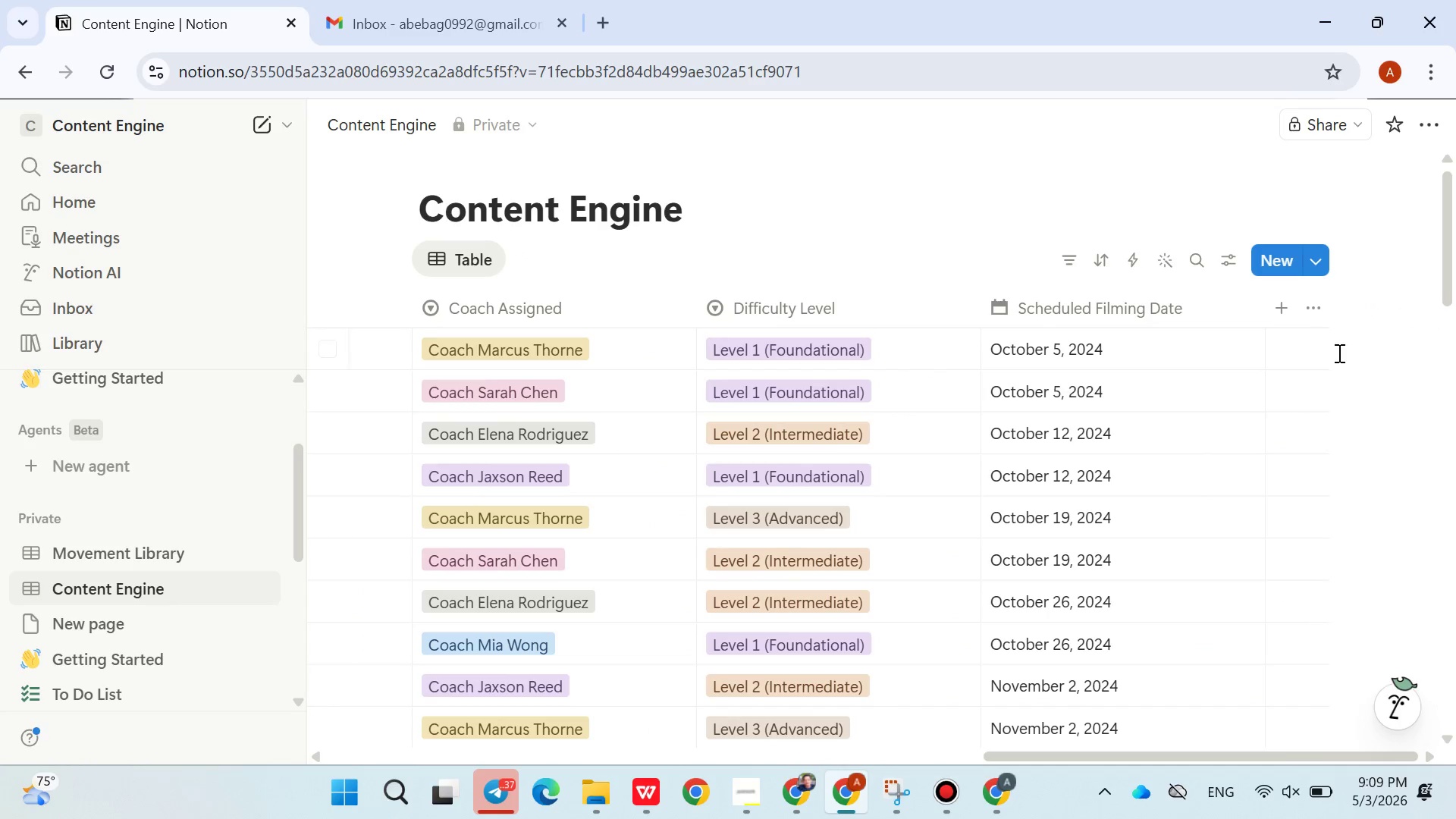 
wait(6.64)
 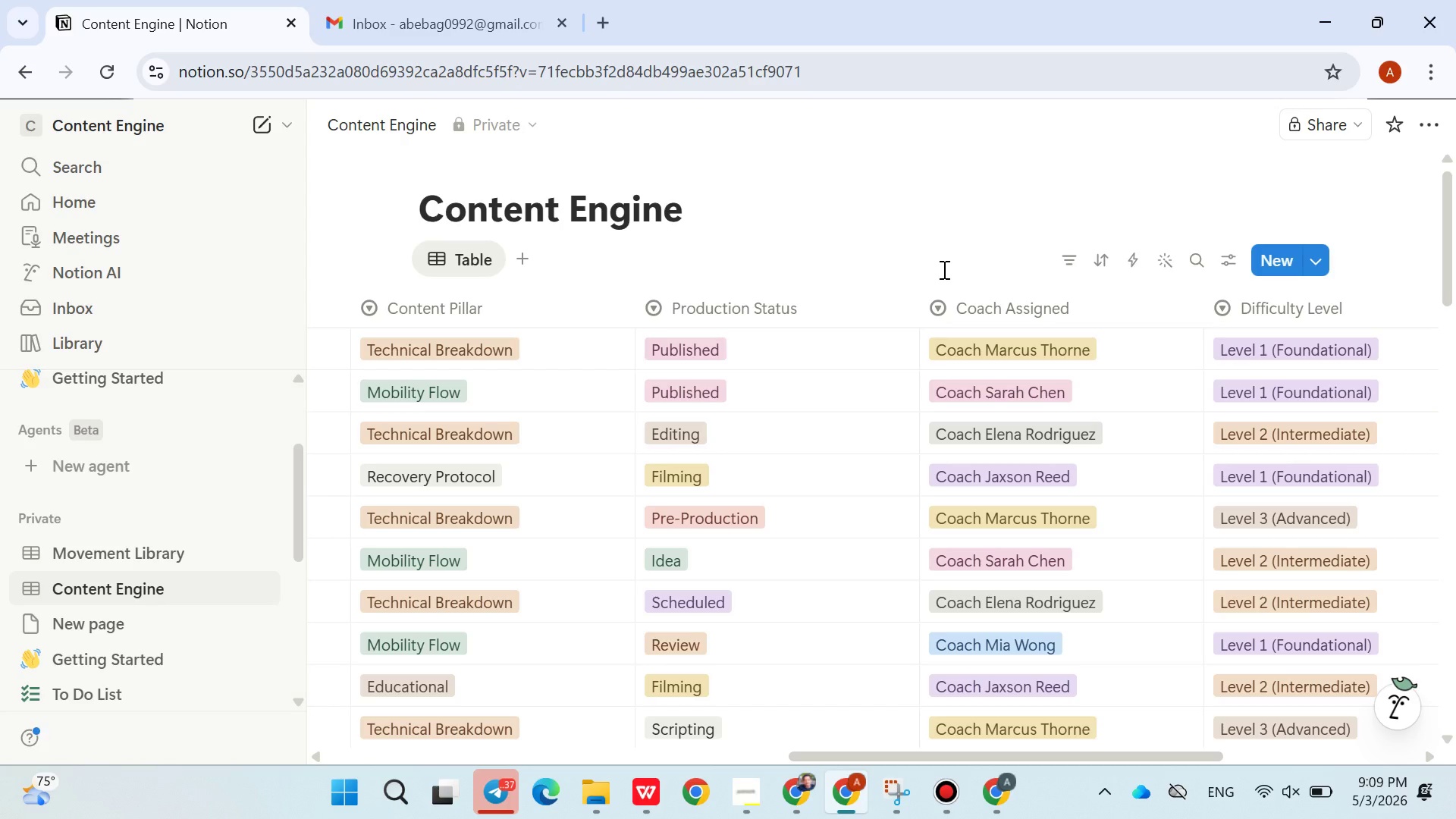 
left_click([1122, 352])
 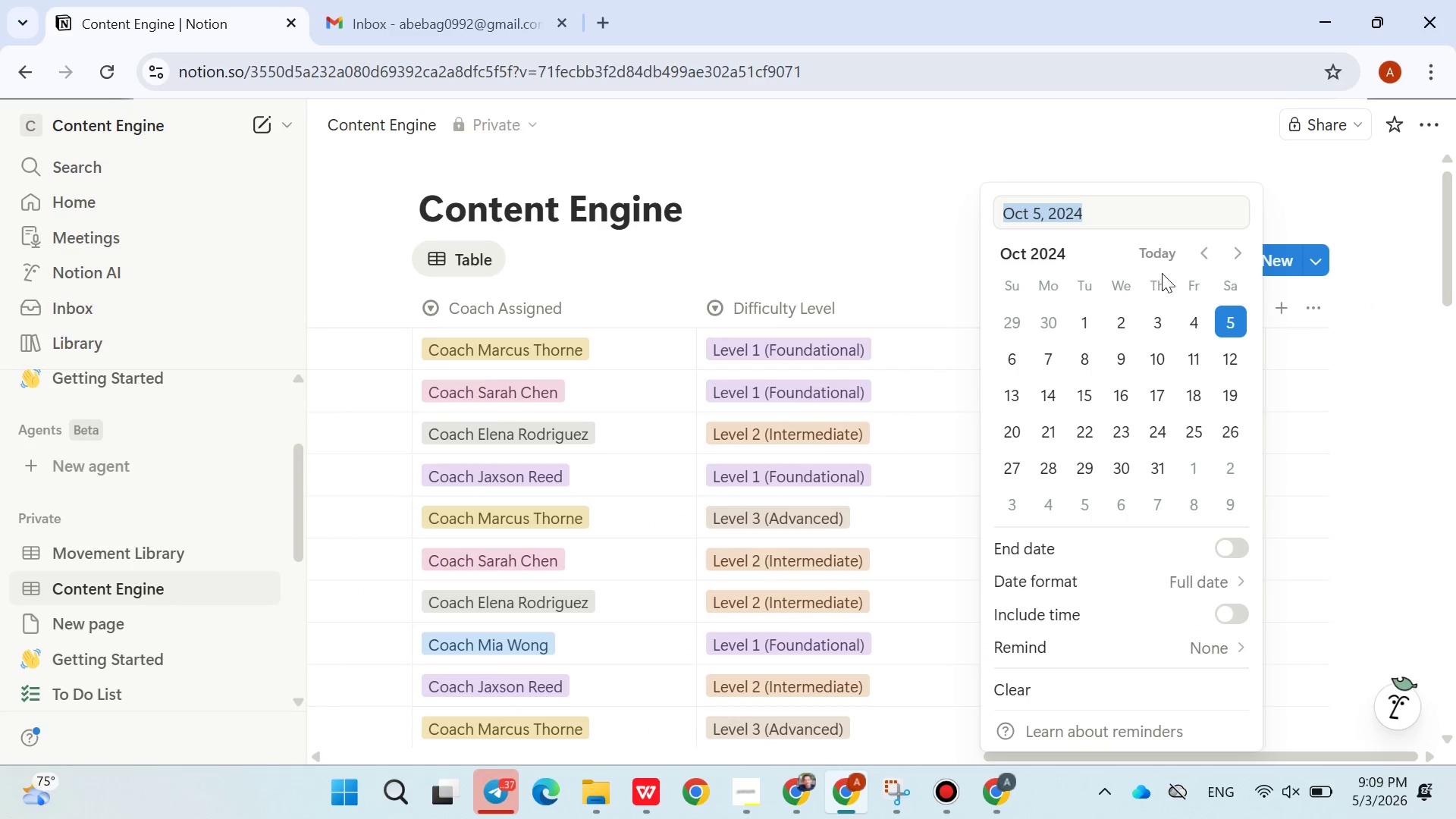 
left_click([1163, 259])
 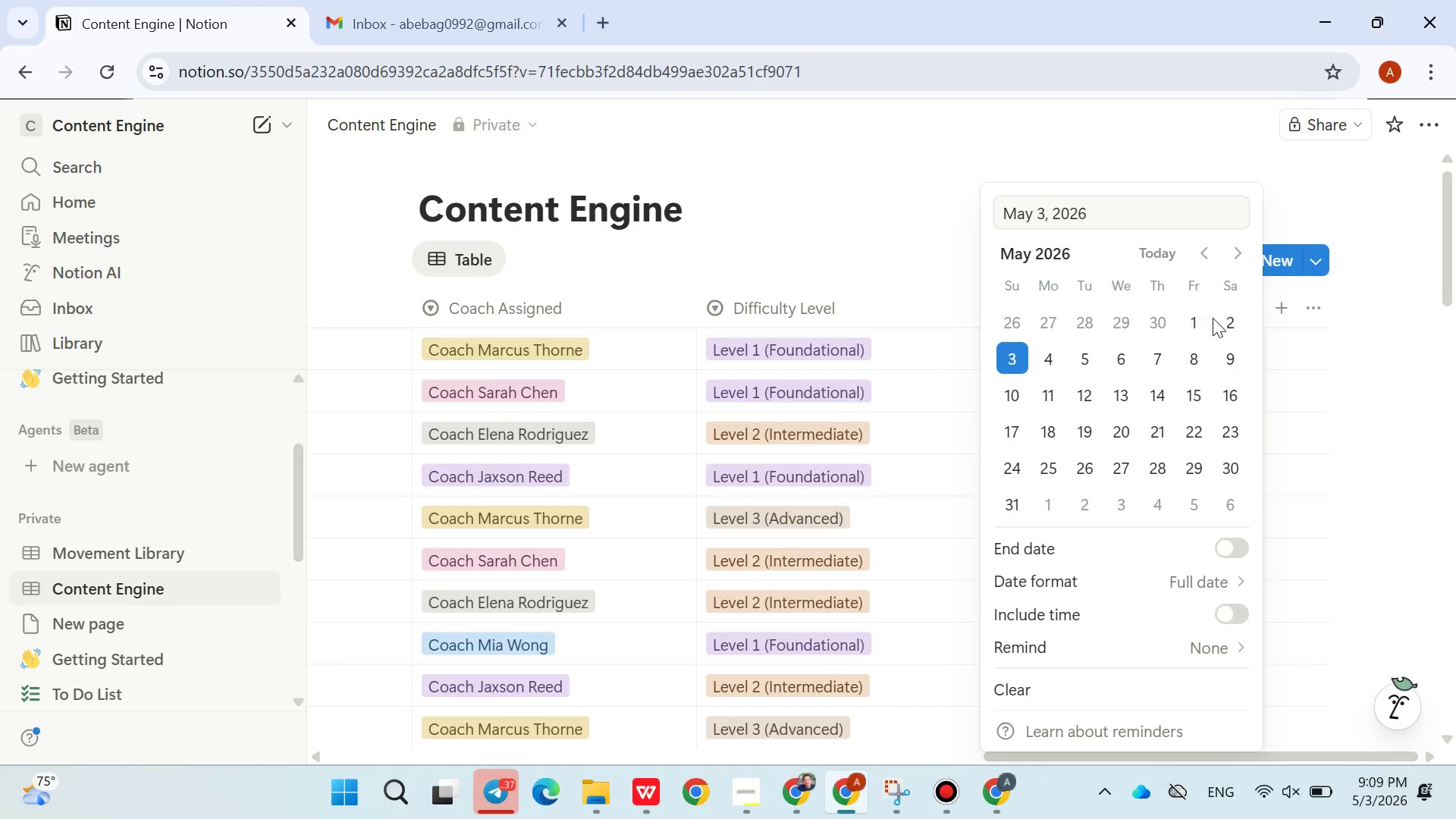 
left_click([1207, 311])
 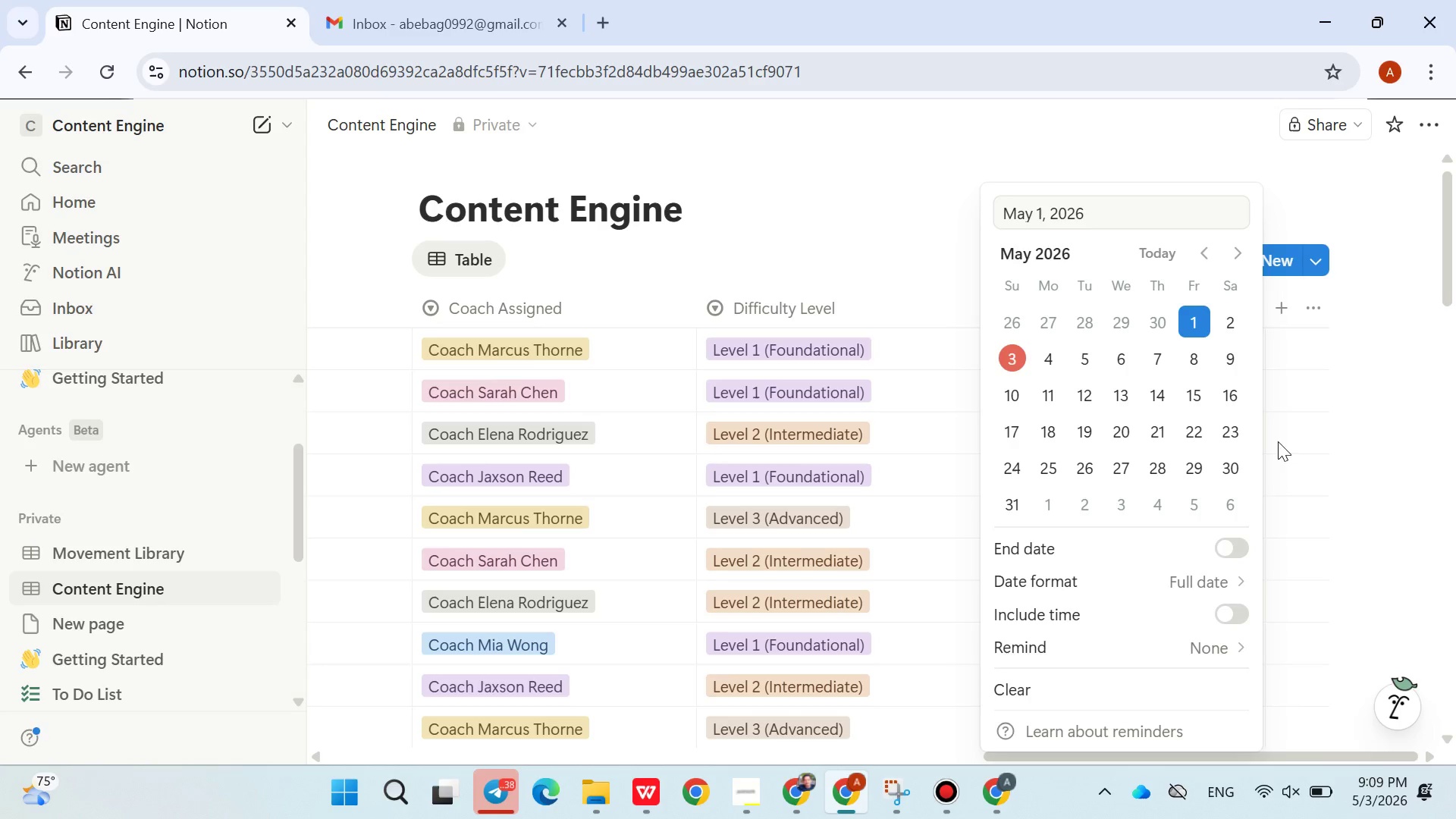 
left_click([1292, 460])
 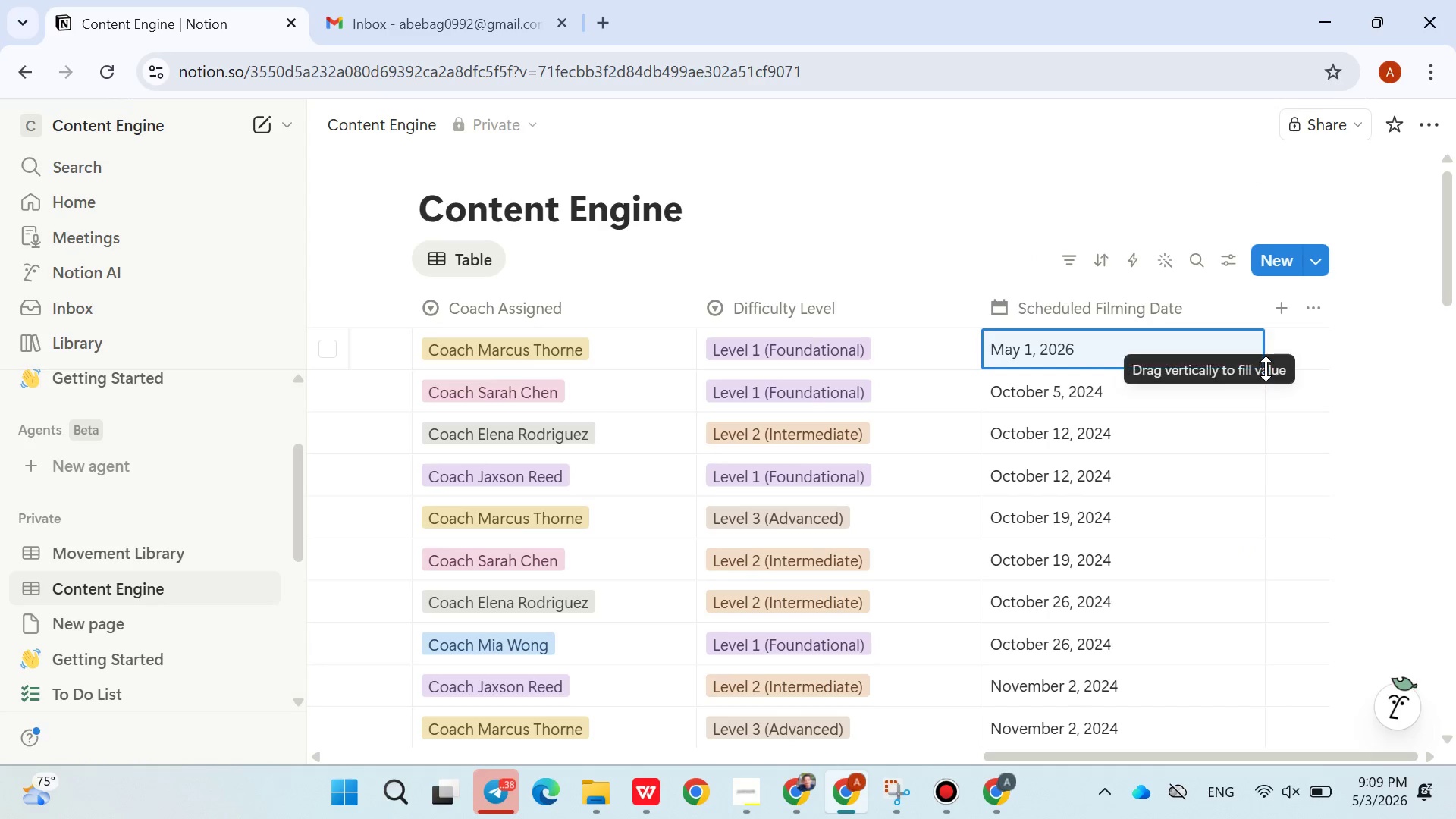 
left_click_drag(start_coordinate=[1264, 369], to_coordinate=[1071, 495])
 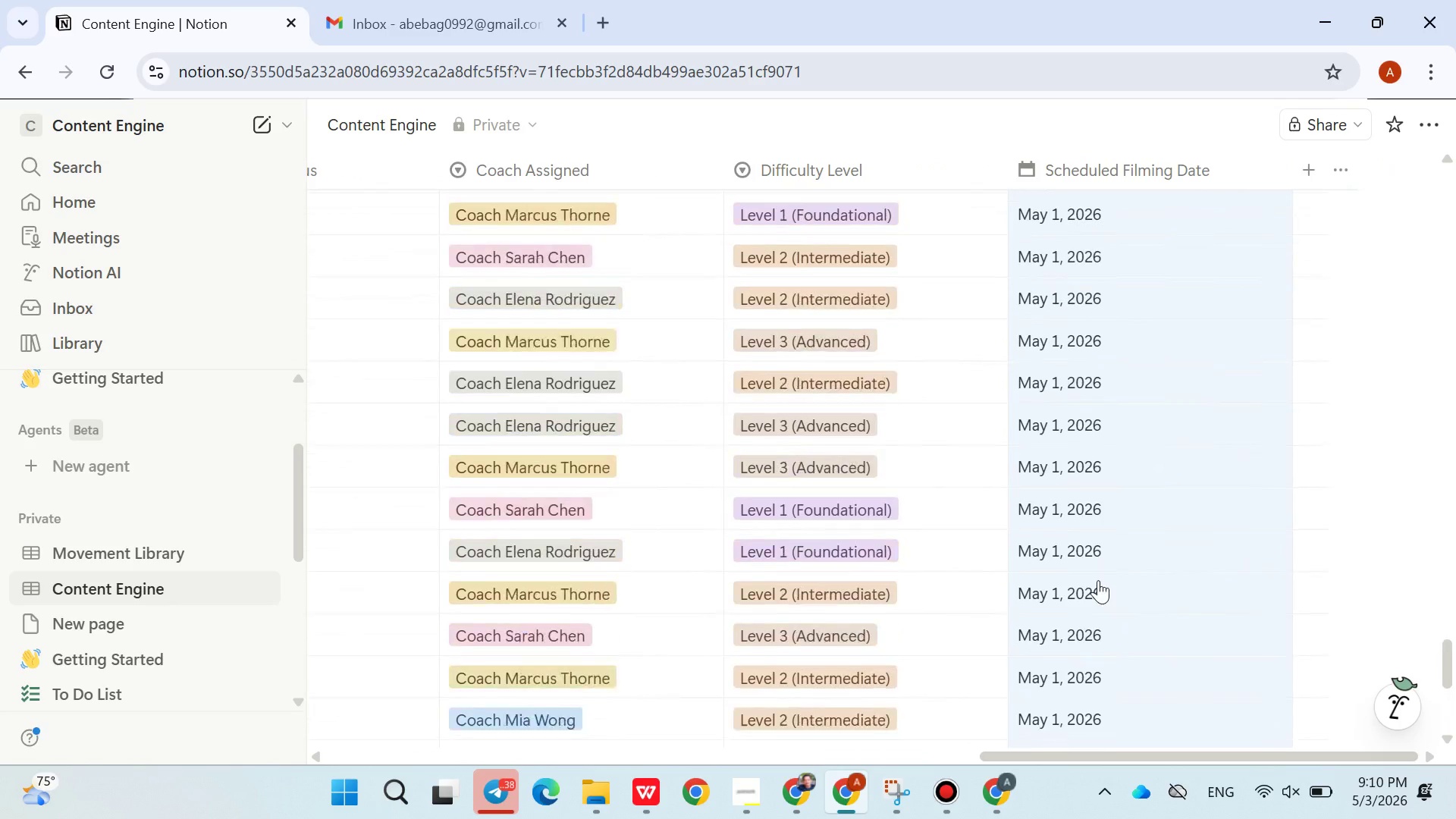 
wait(5.58)
 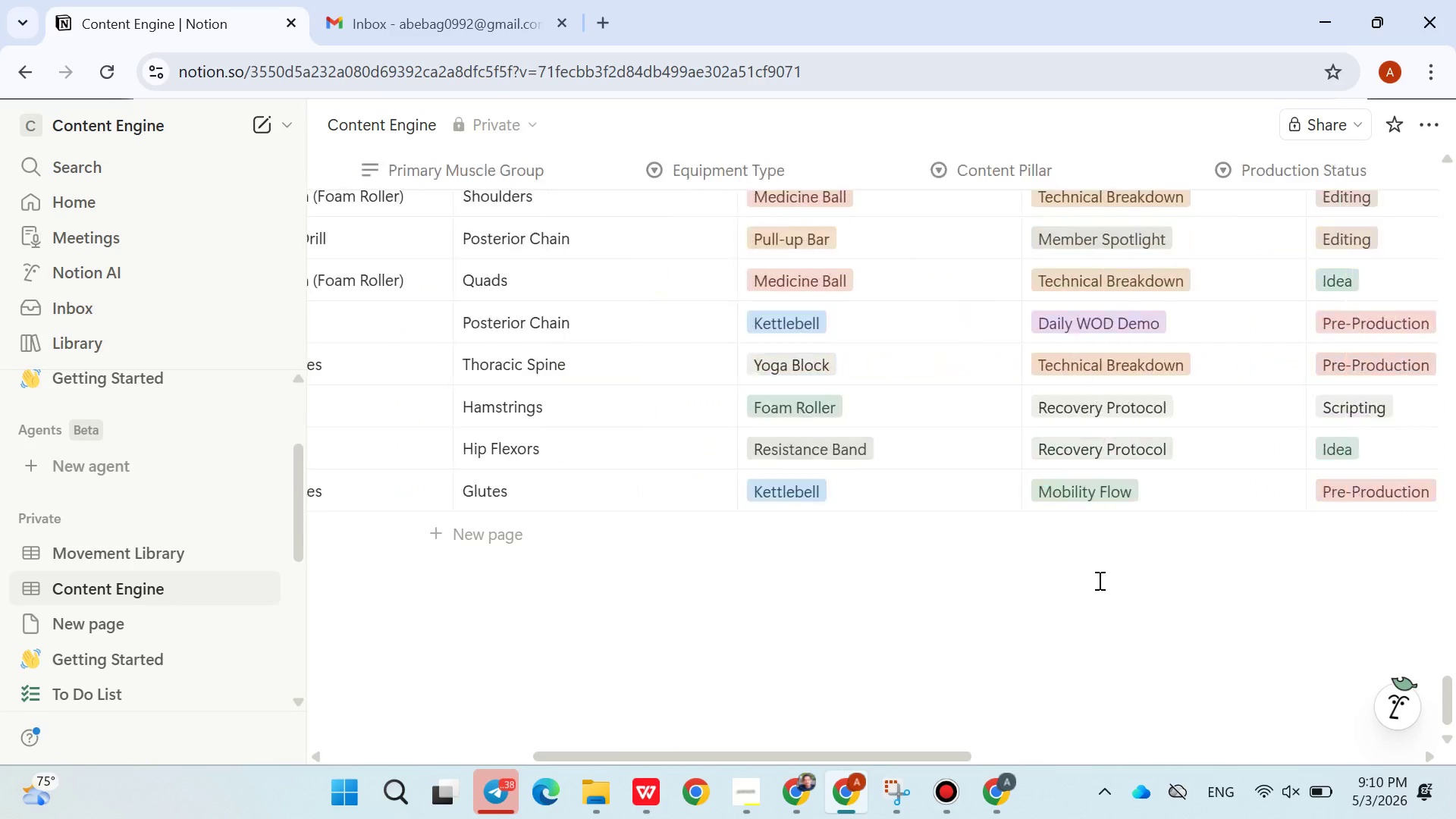 
left_click([1057, 646])
 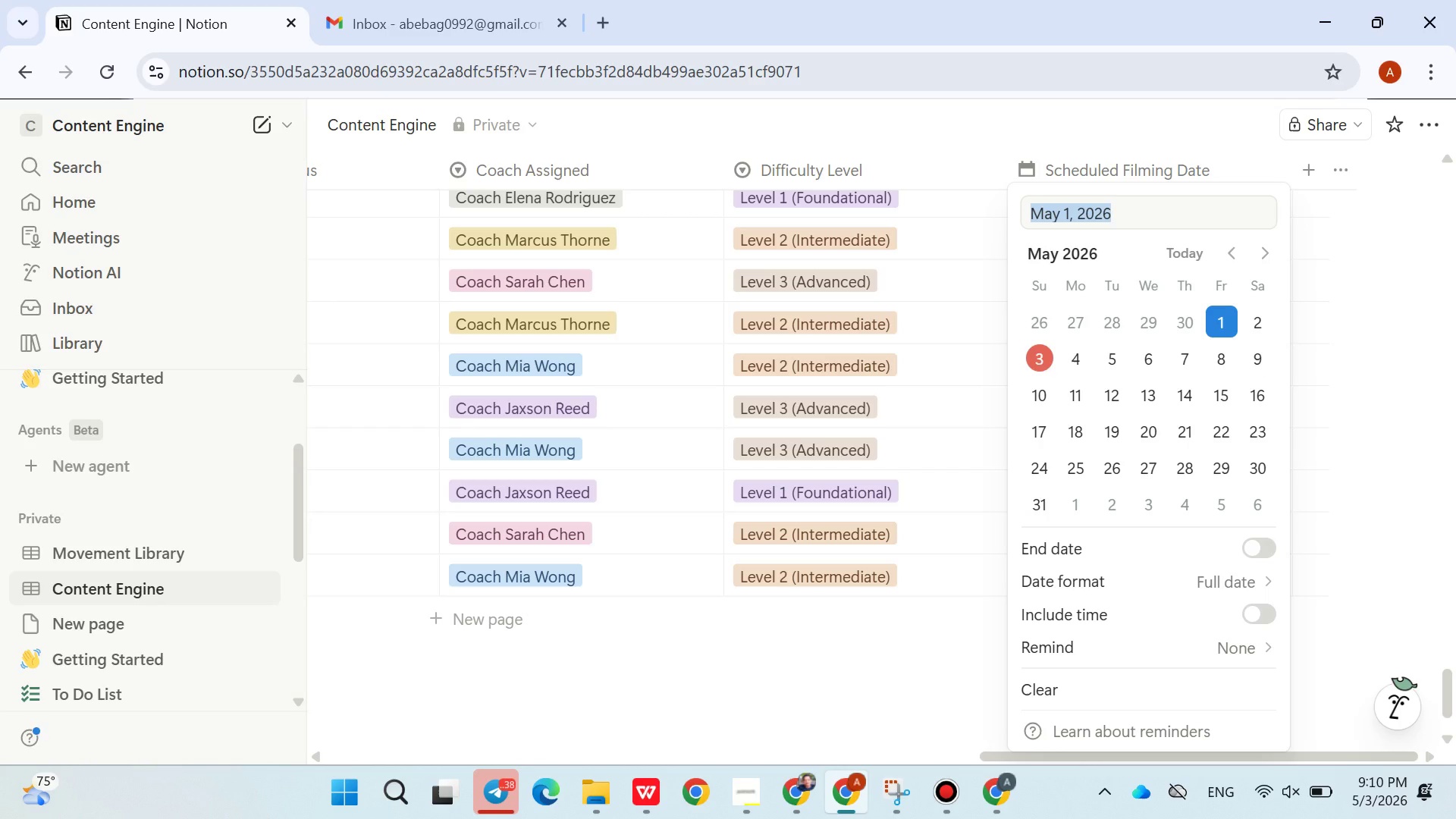 
wait(13.55)
 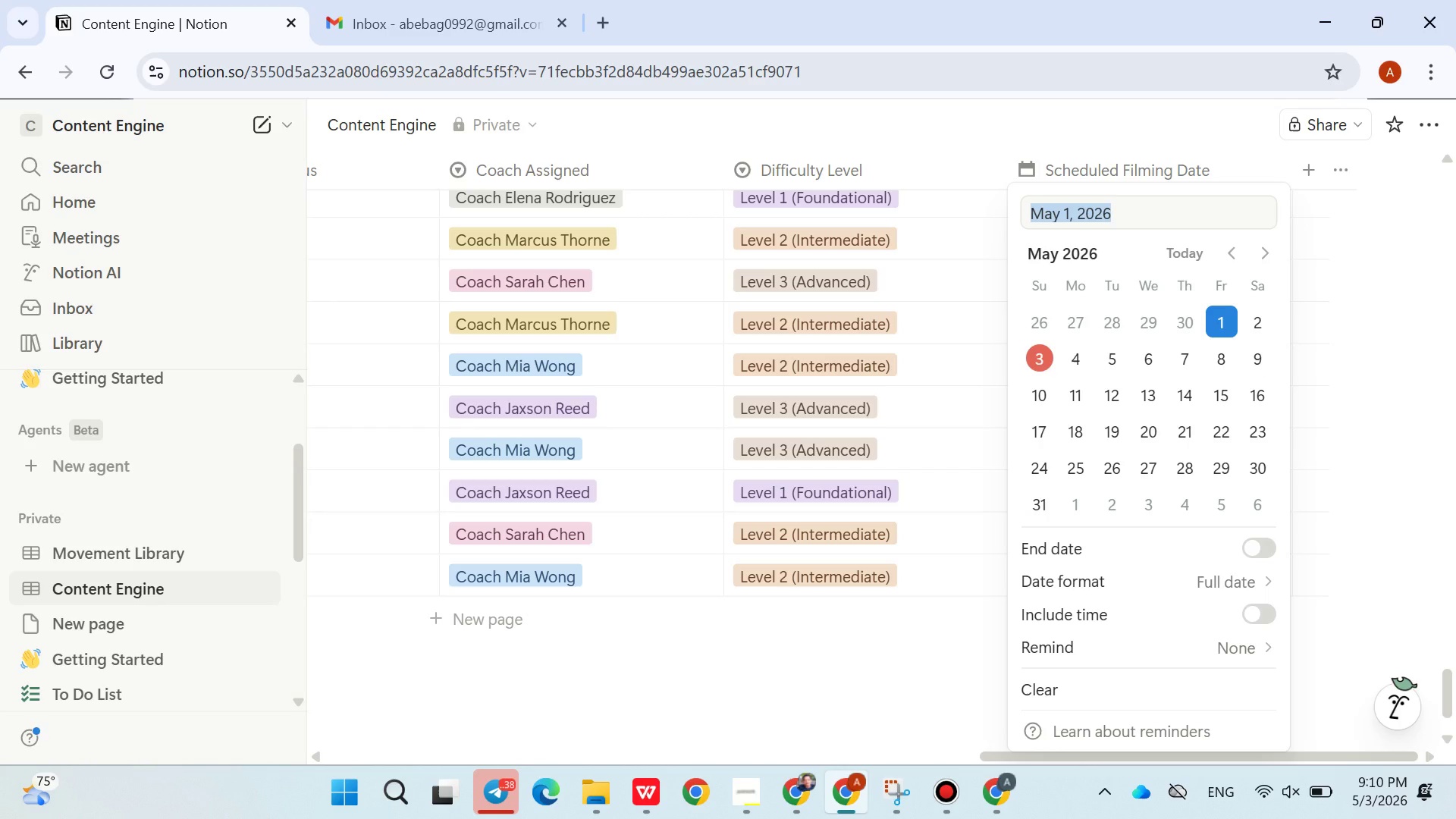 
left_click([1127, 457])
 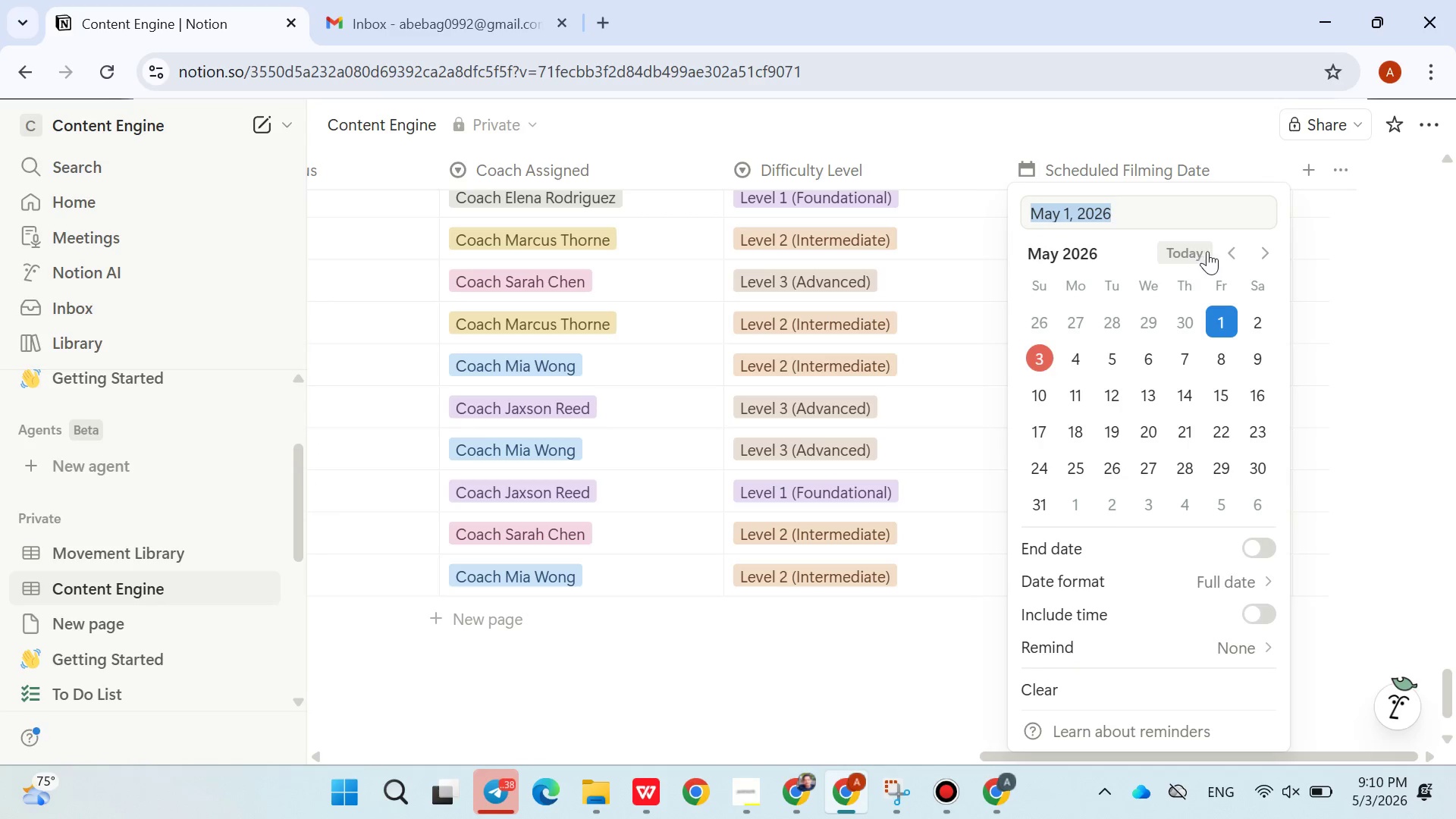 
left_click([1225, 250])
 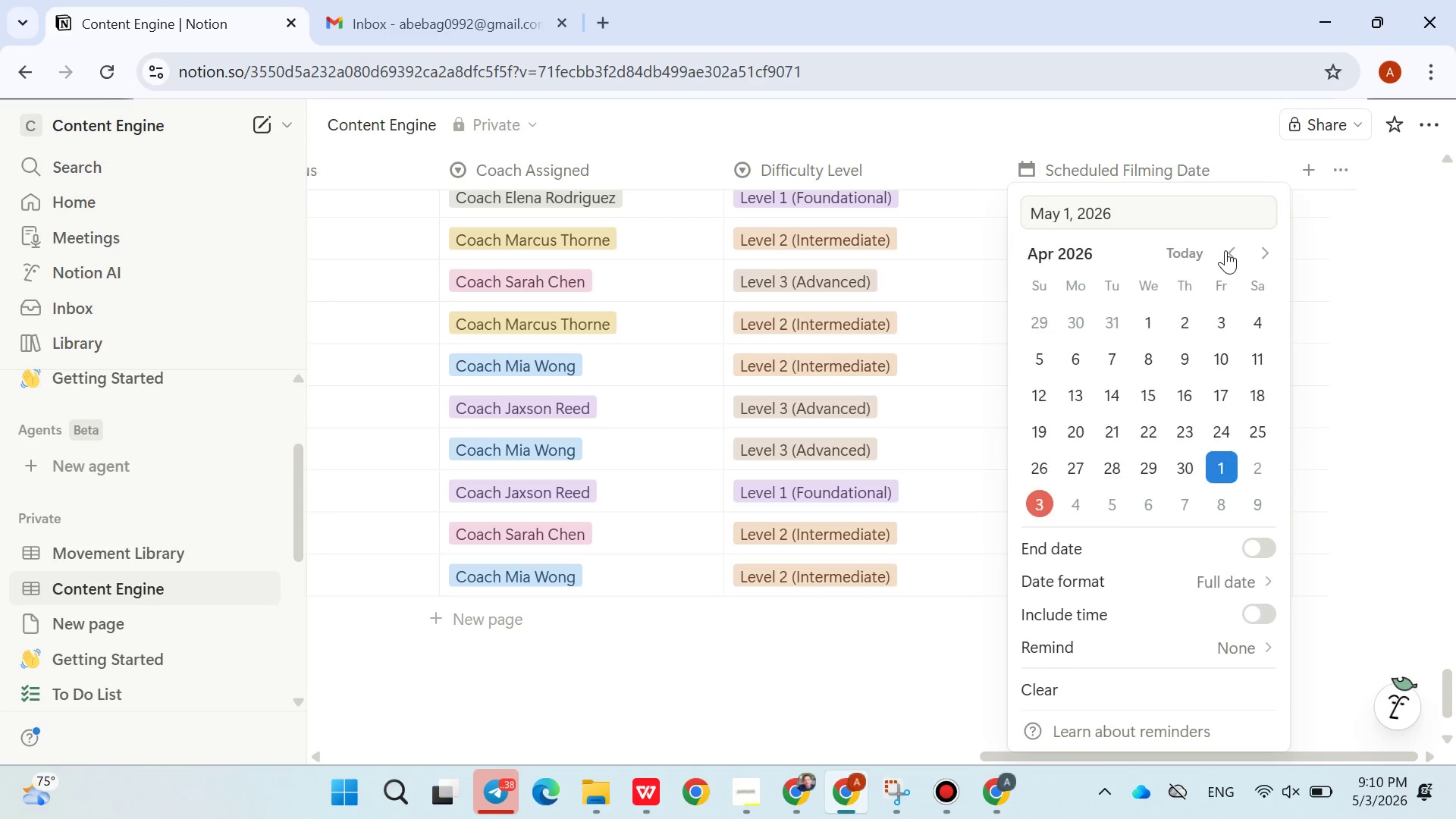 
left_click_drag(start_coordinate=[1225, 250], to_coordinate=[1093, 394])
 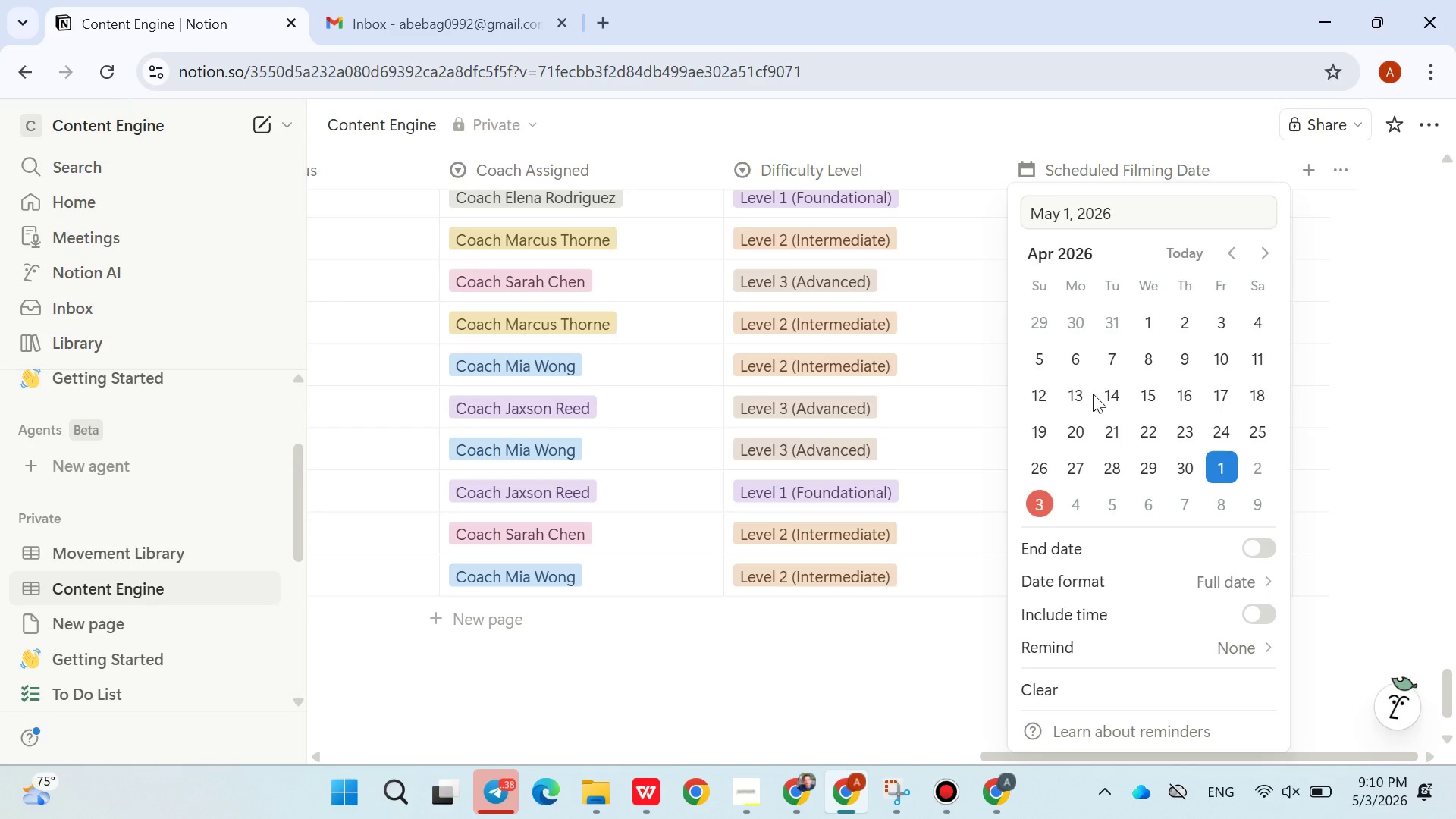 
left_click([1093, 394])
 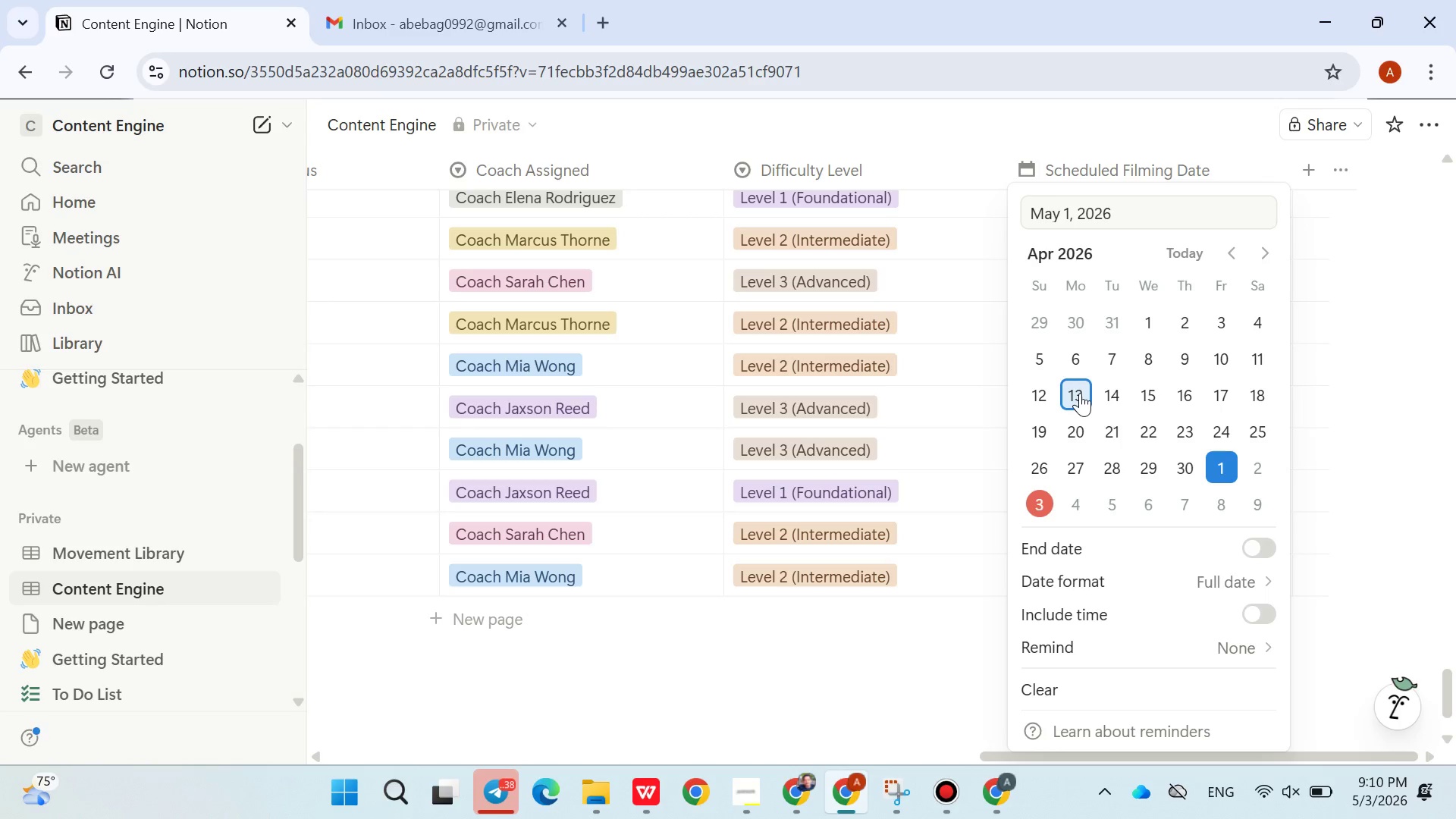 
left_click([1080, 393])
 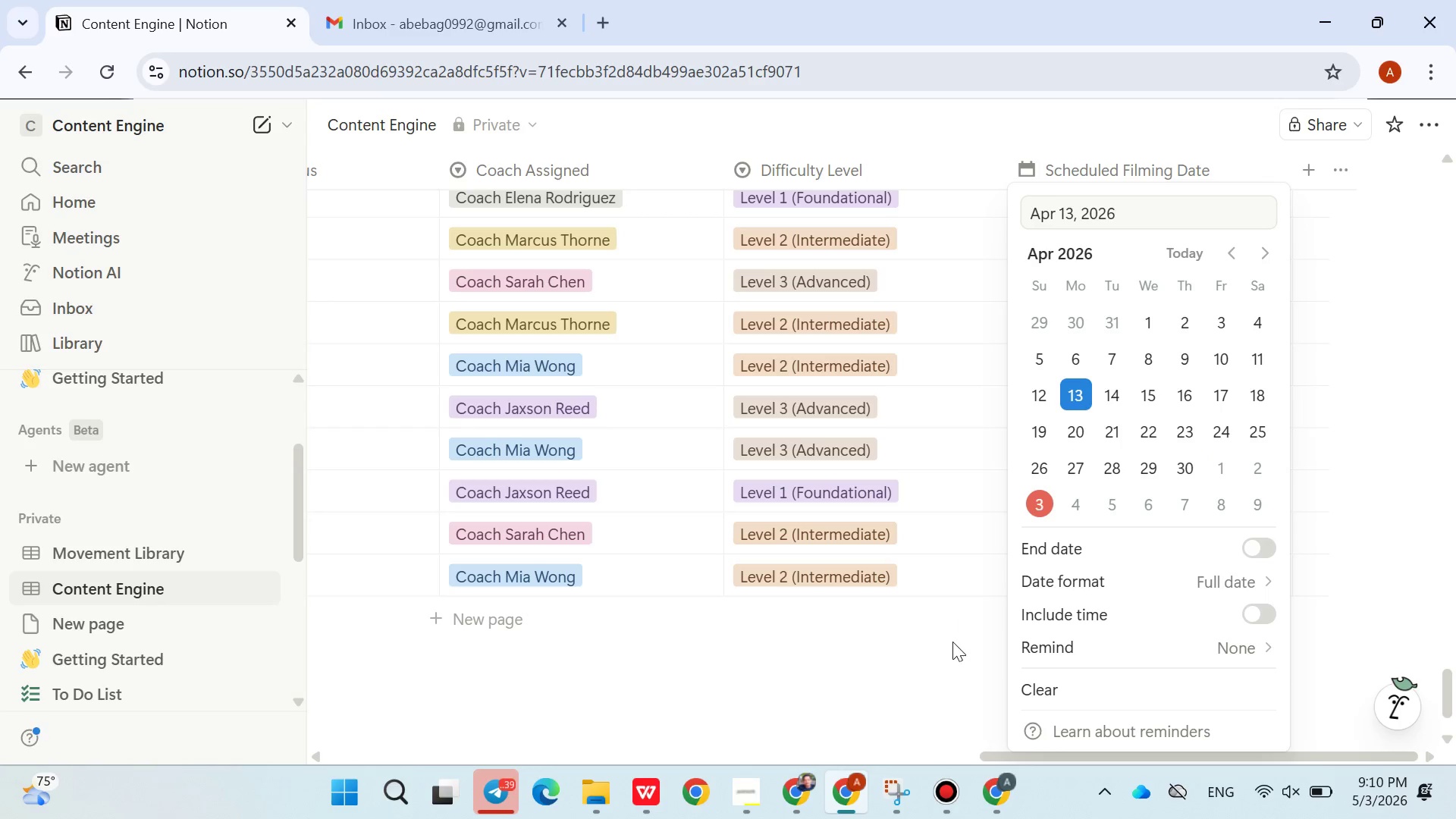 
left_click([952, 645])
 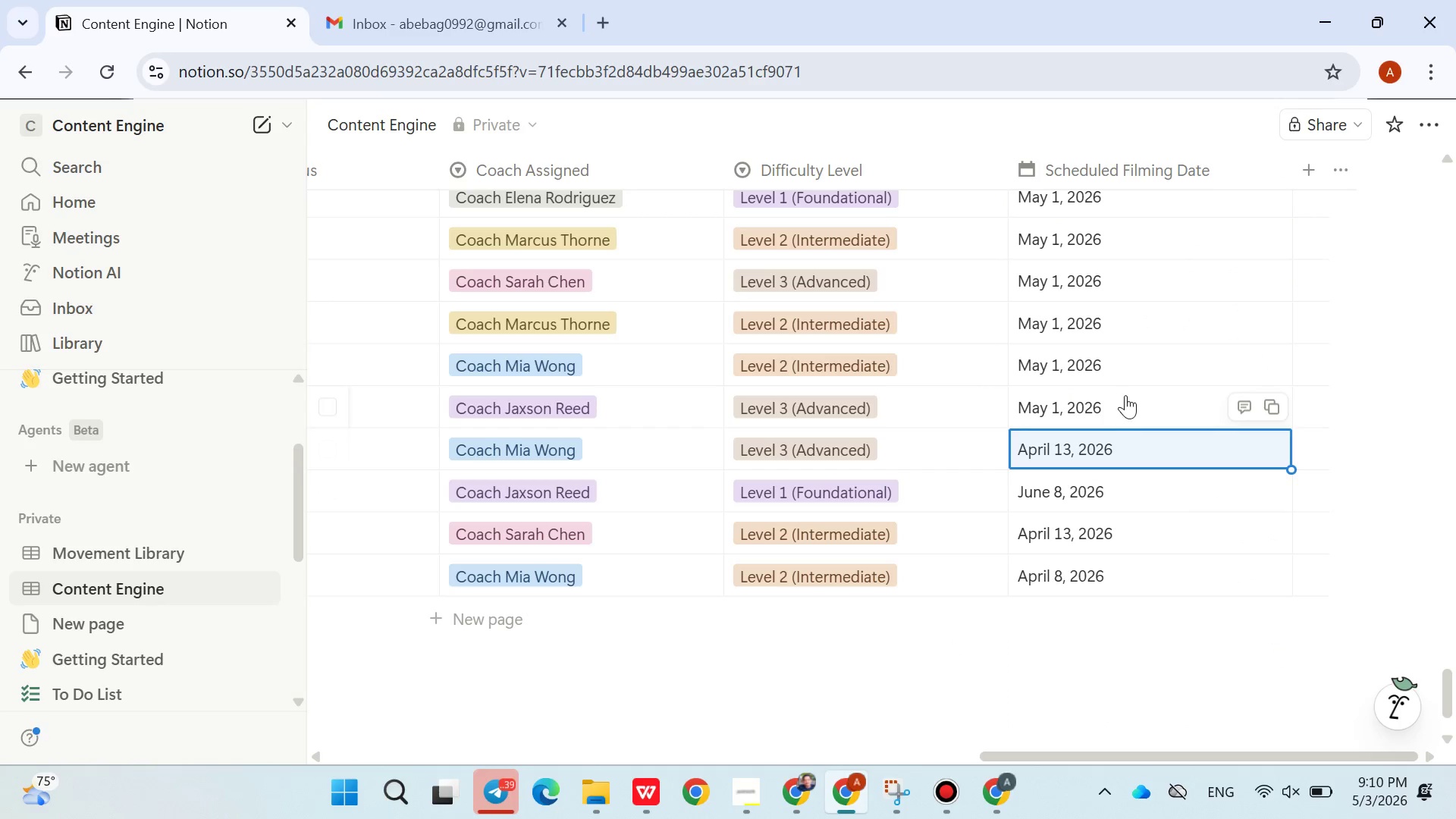 
left_click([1125, 394])
 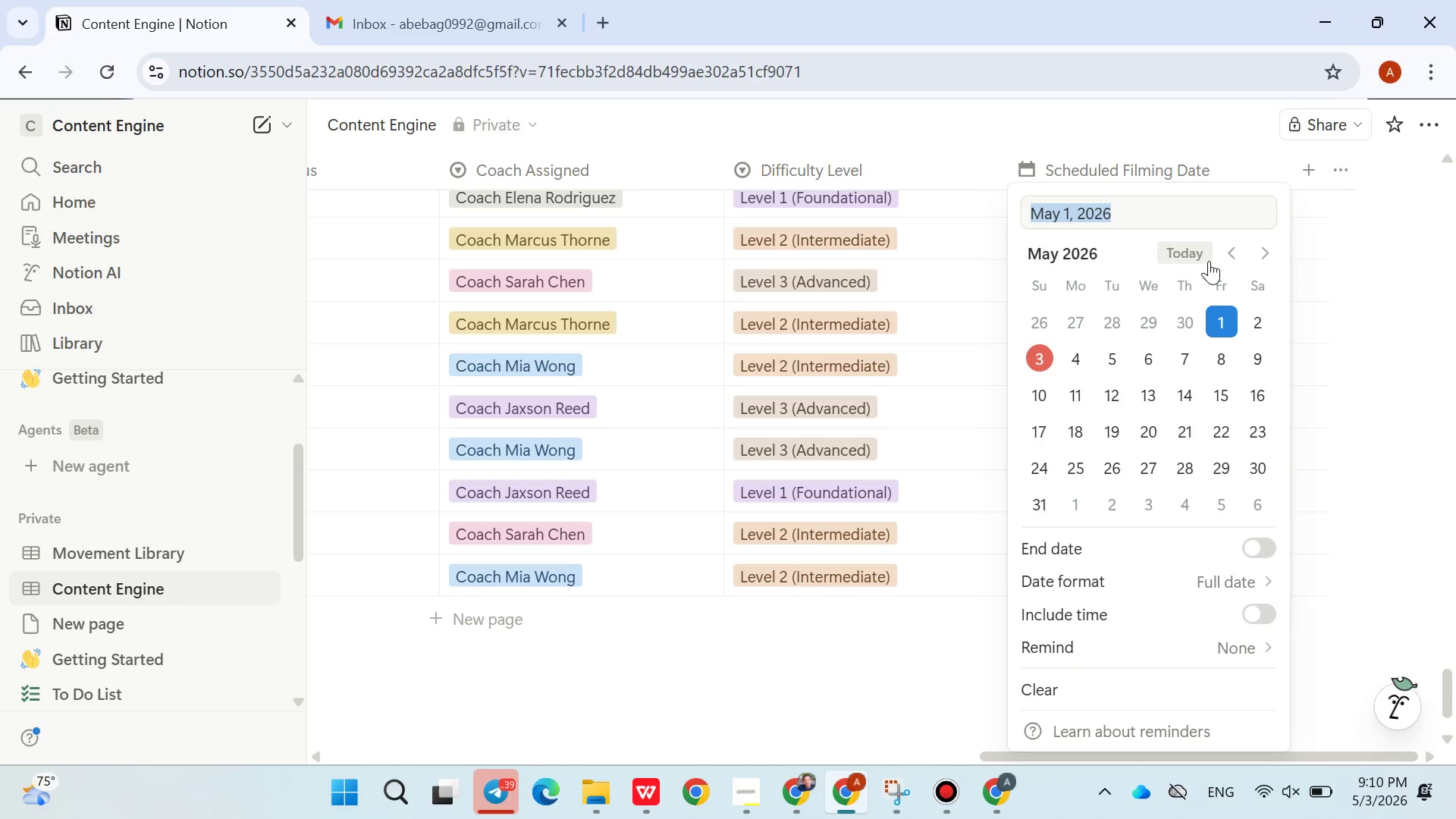 
left_click([1230, 240])
 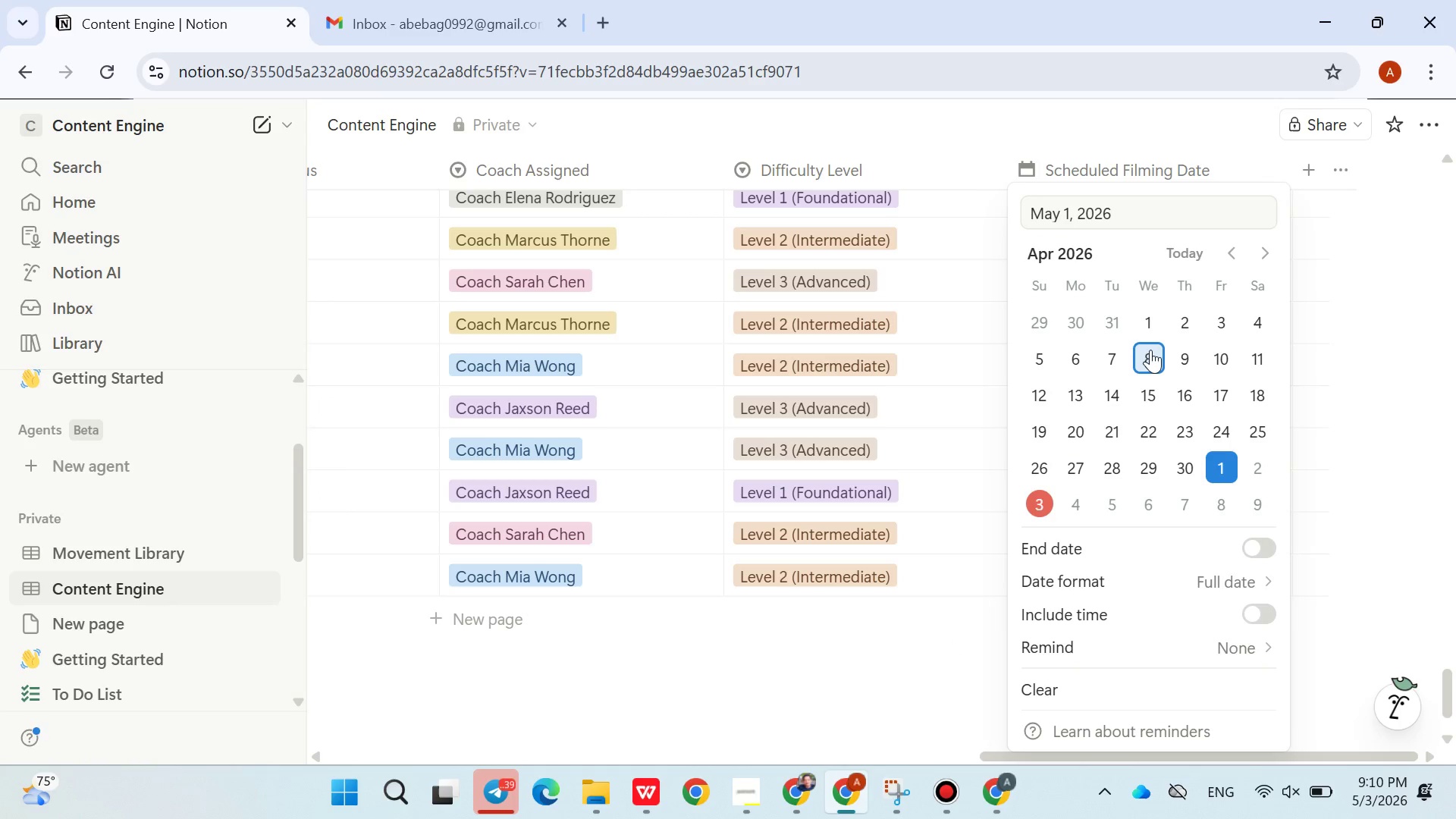 
left_click([1150, 350])
 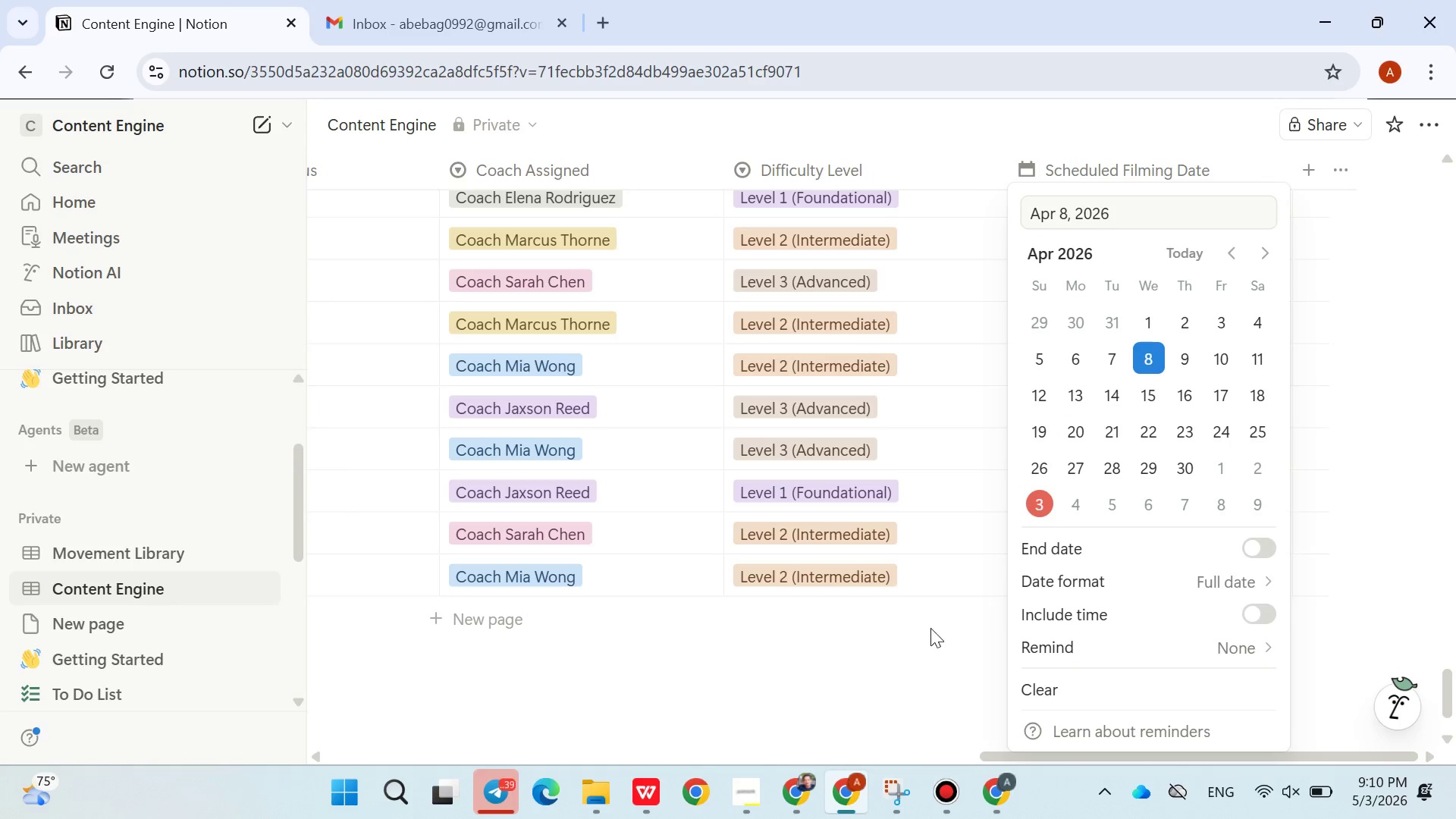 
left_click([930, 635])
 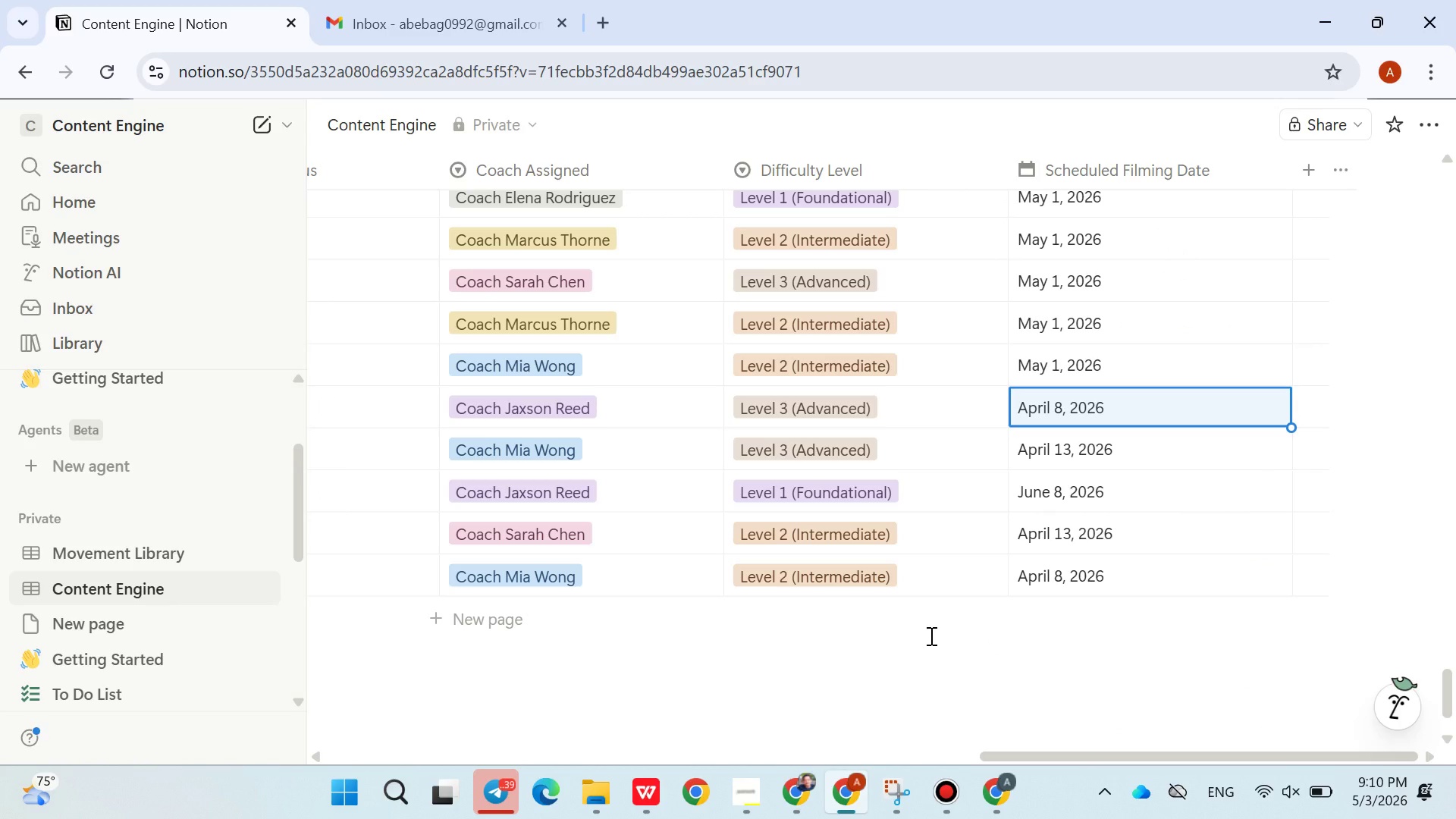 
wait(16.52)
 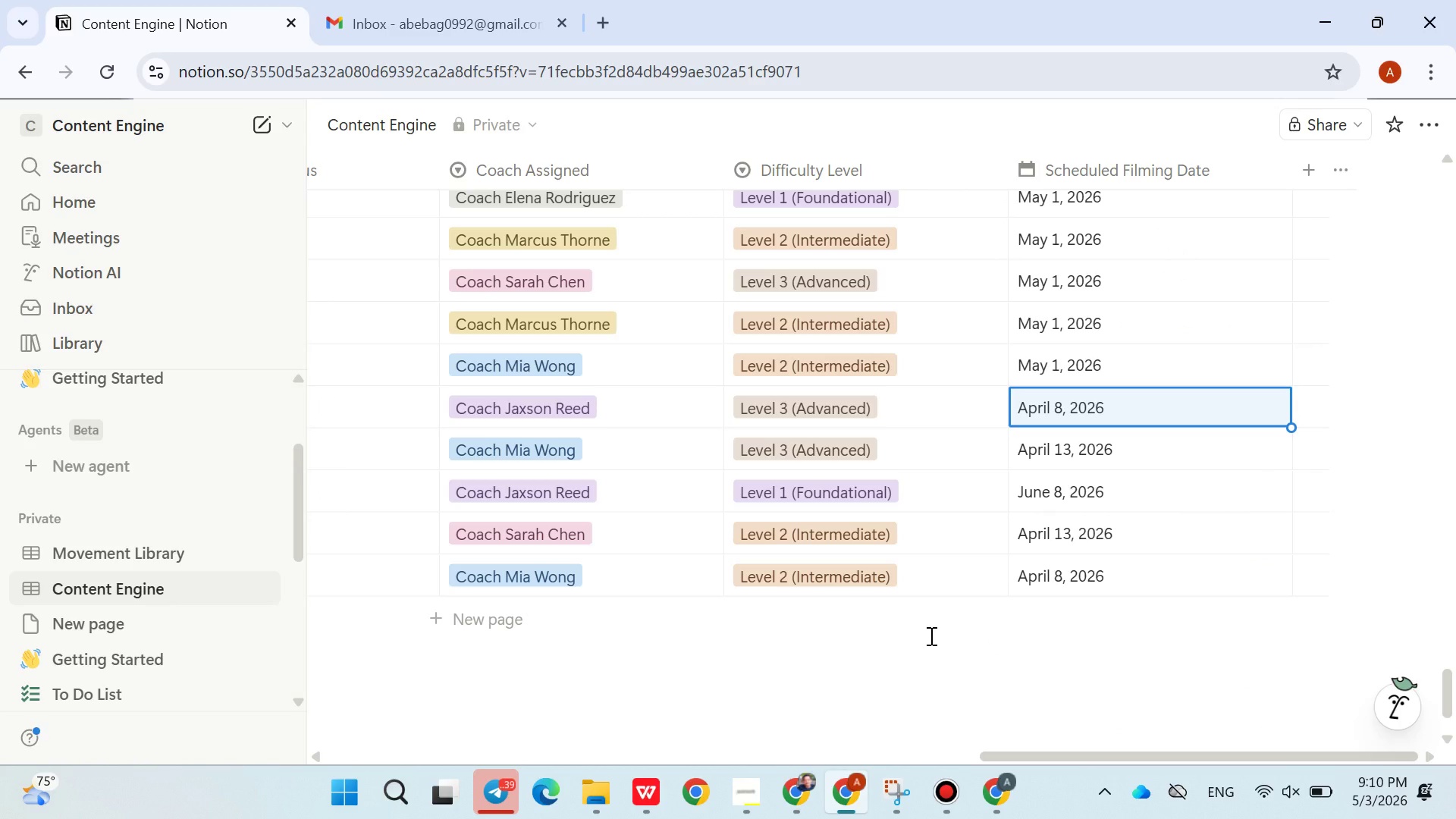 
left_click([990, 789])
 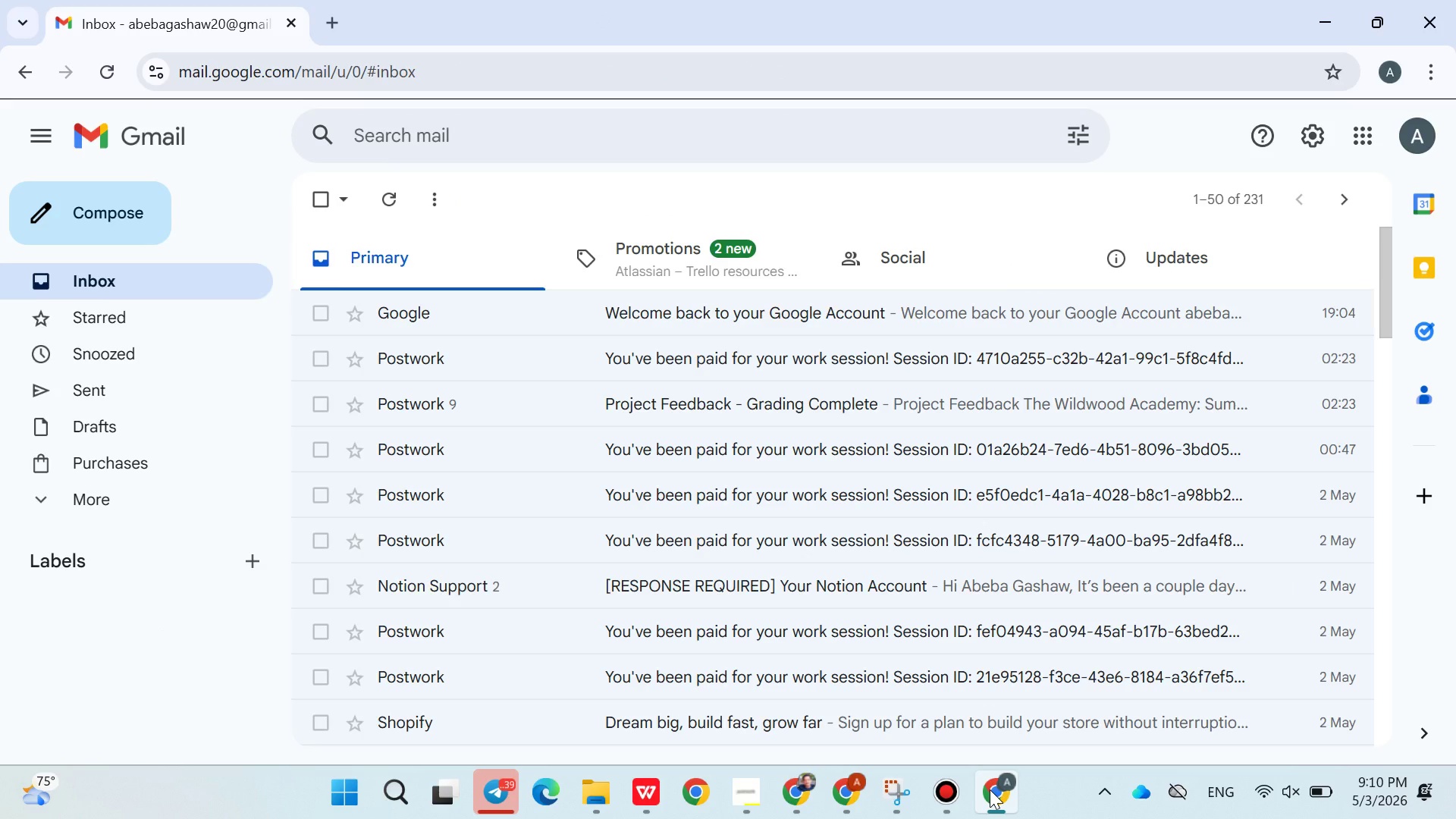 
left_click([990, 789])
 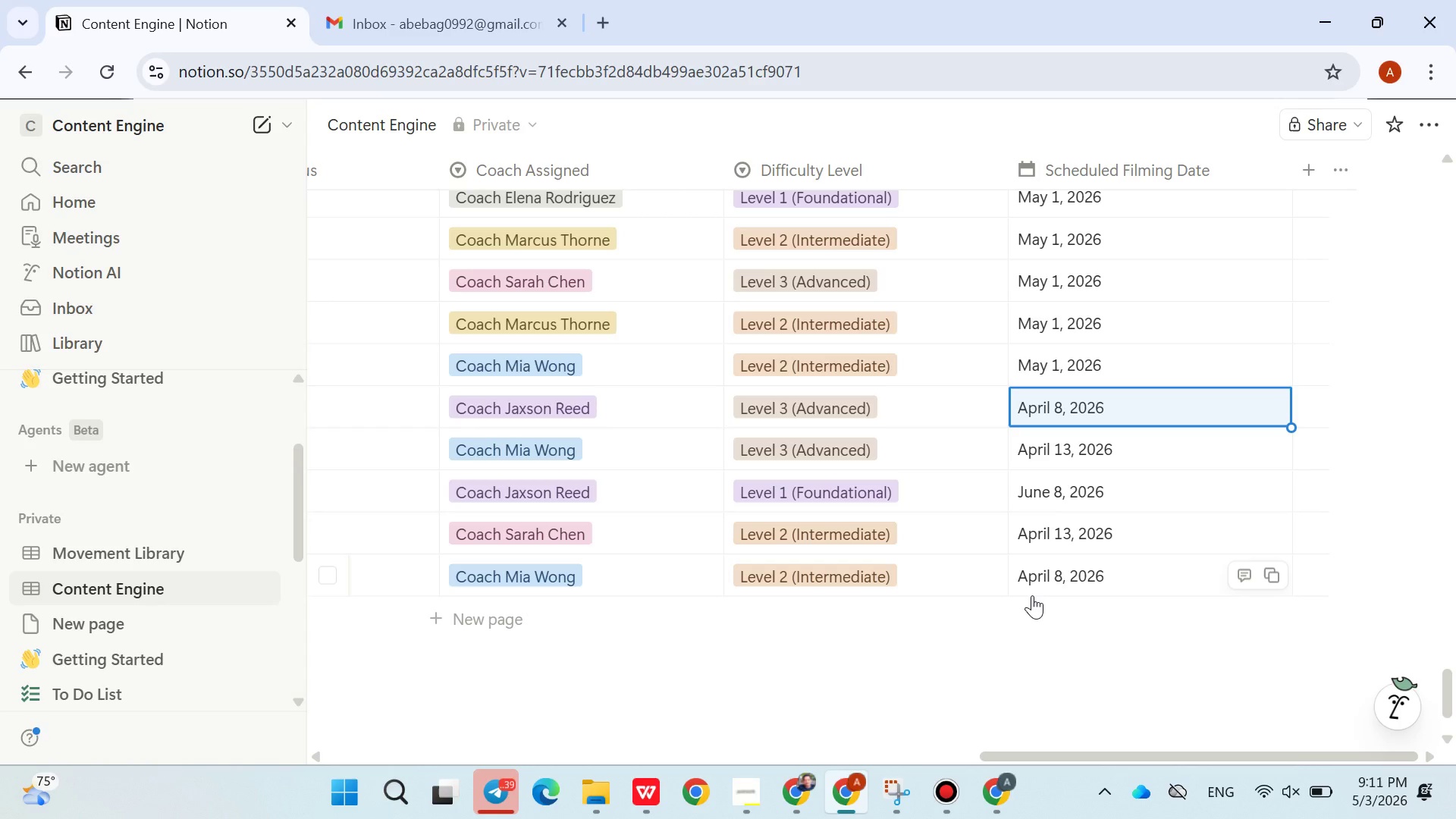 
wait(14.33)
 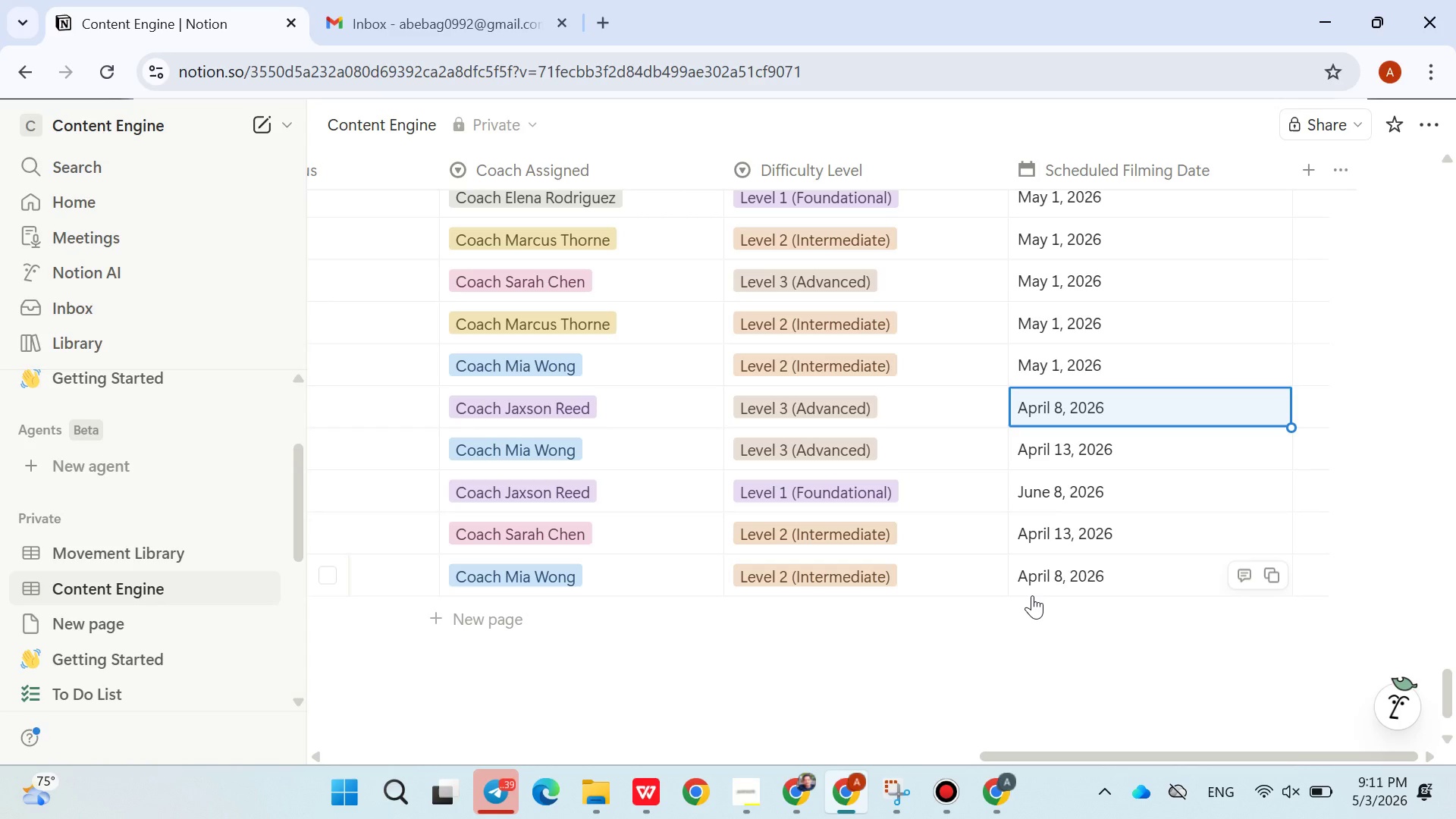 
left_click([1099, 363])
 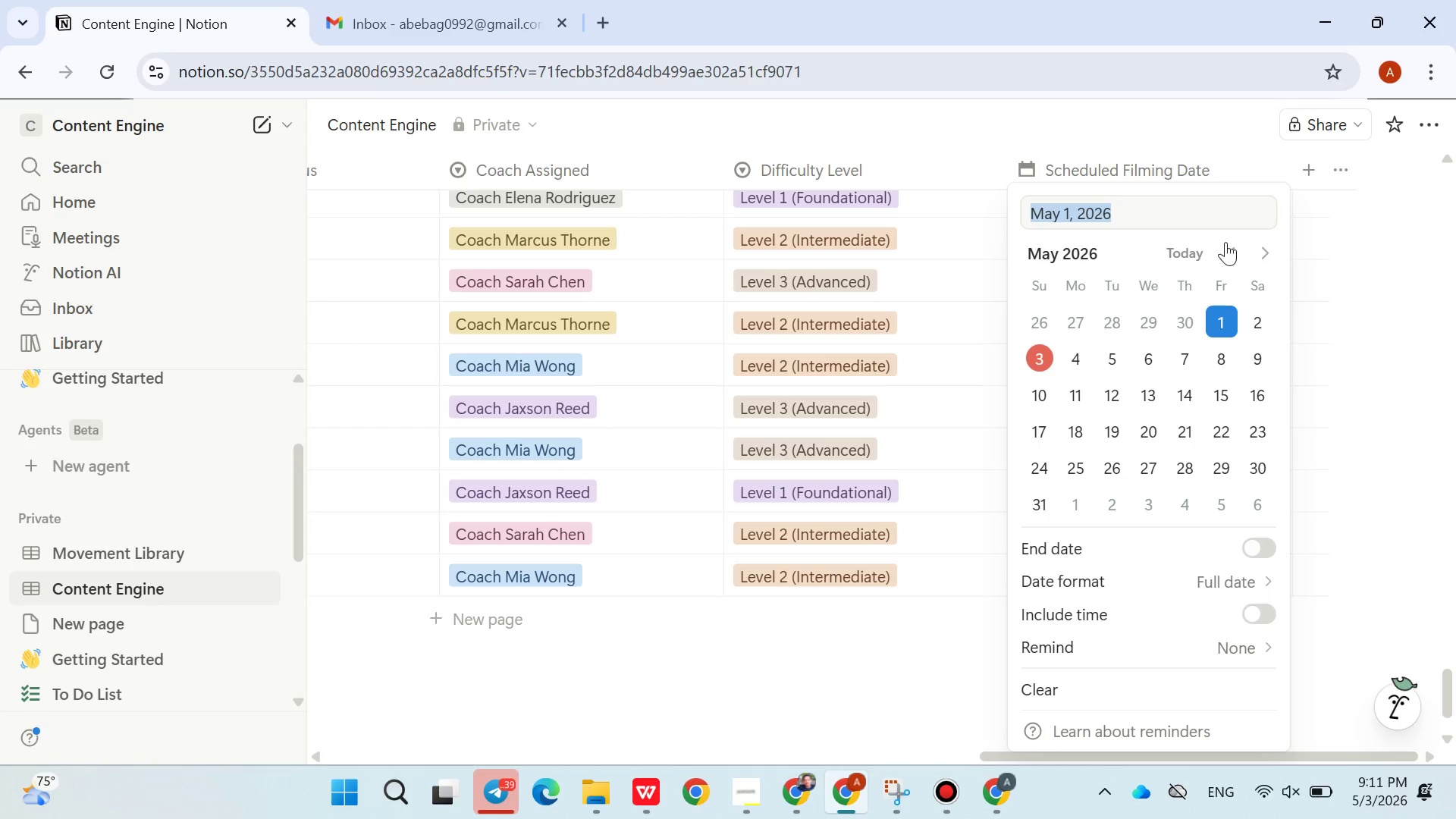 
double_click([1227, 242])
 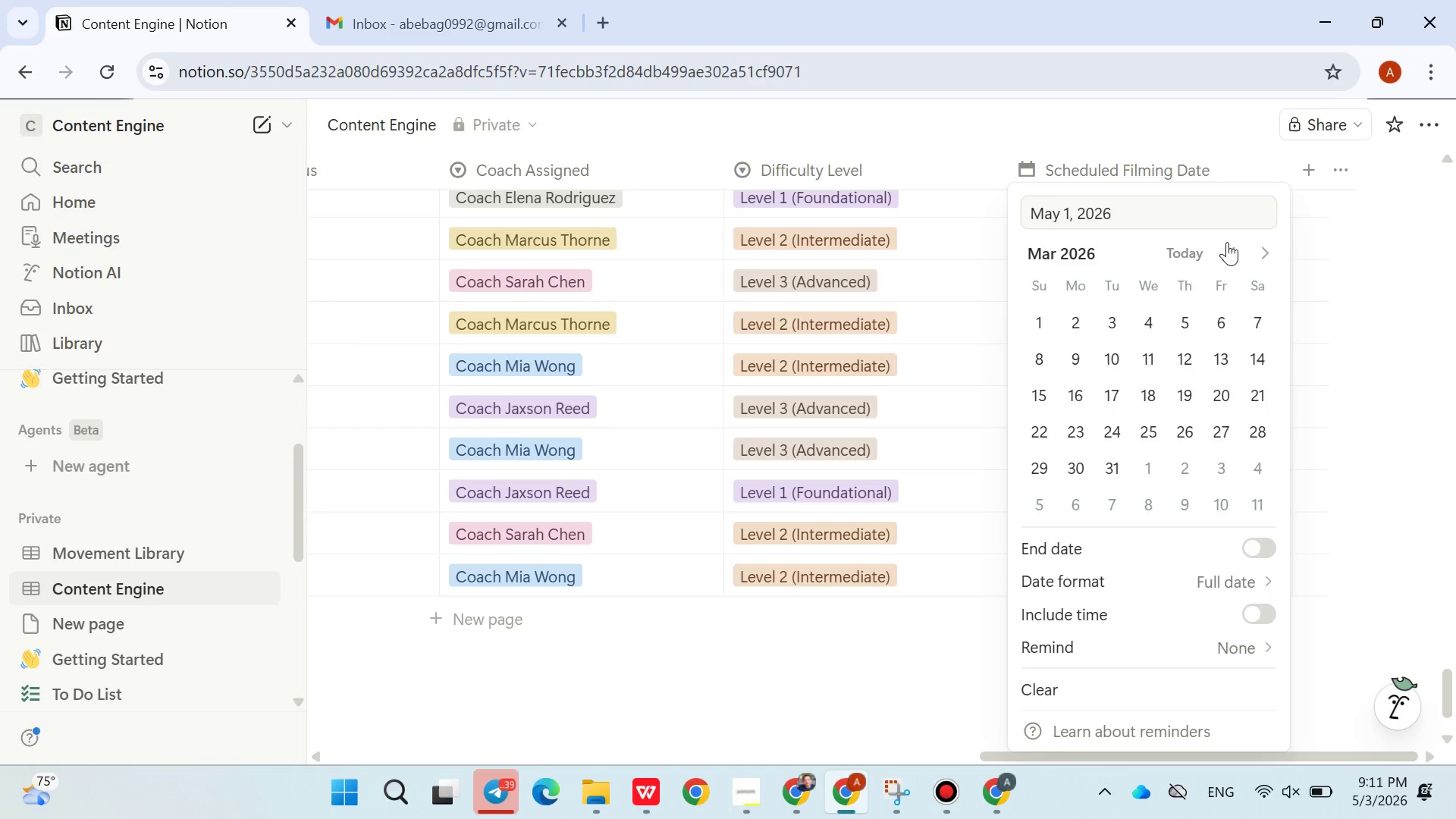 
triple_click([1227, 242])
 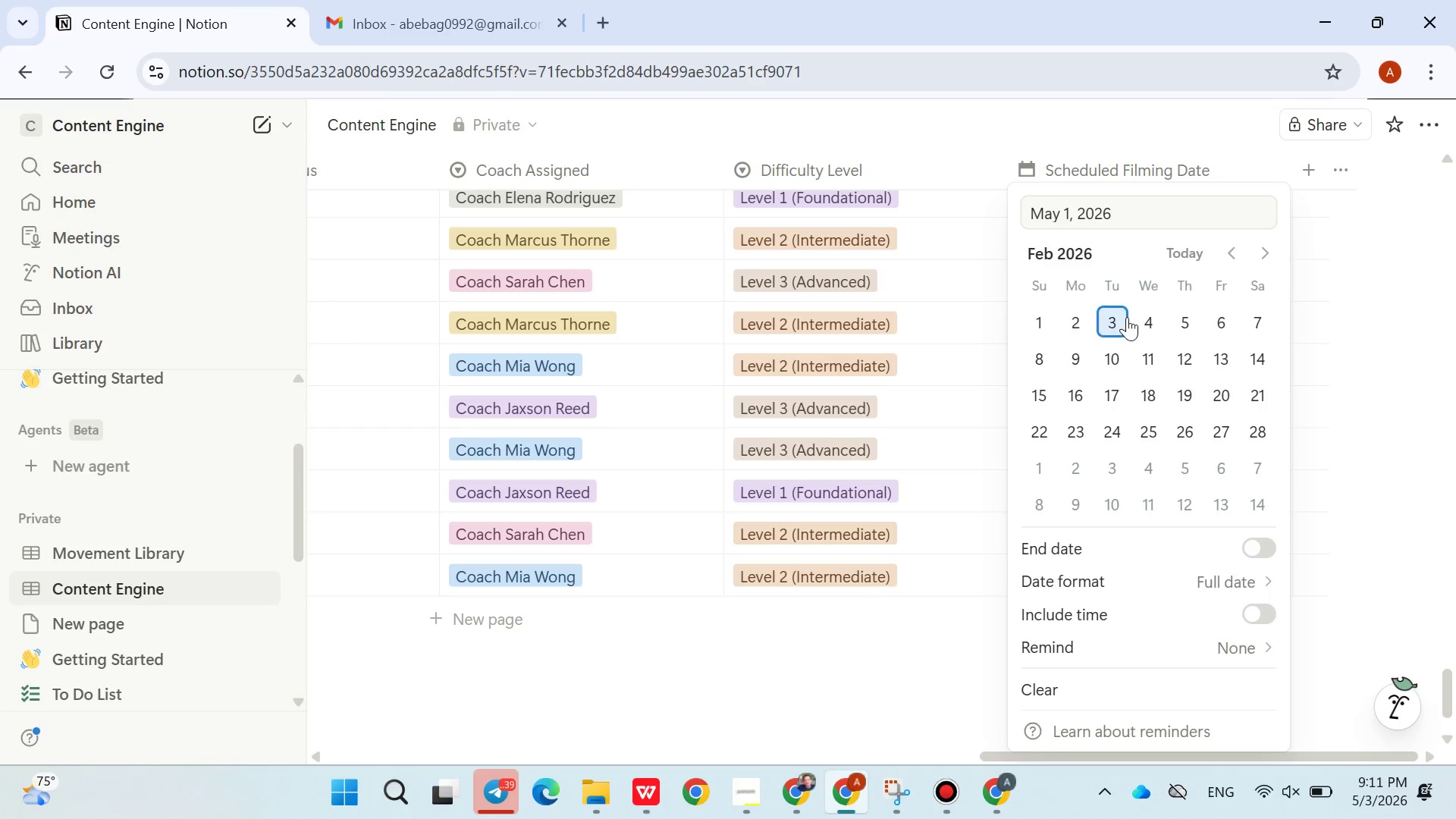 
left_click([1127, 318])
 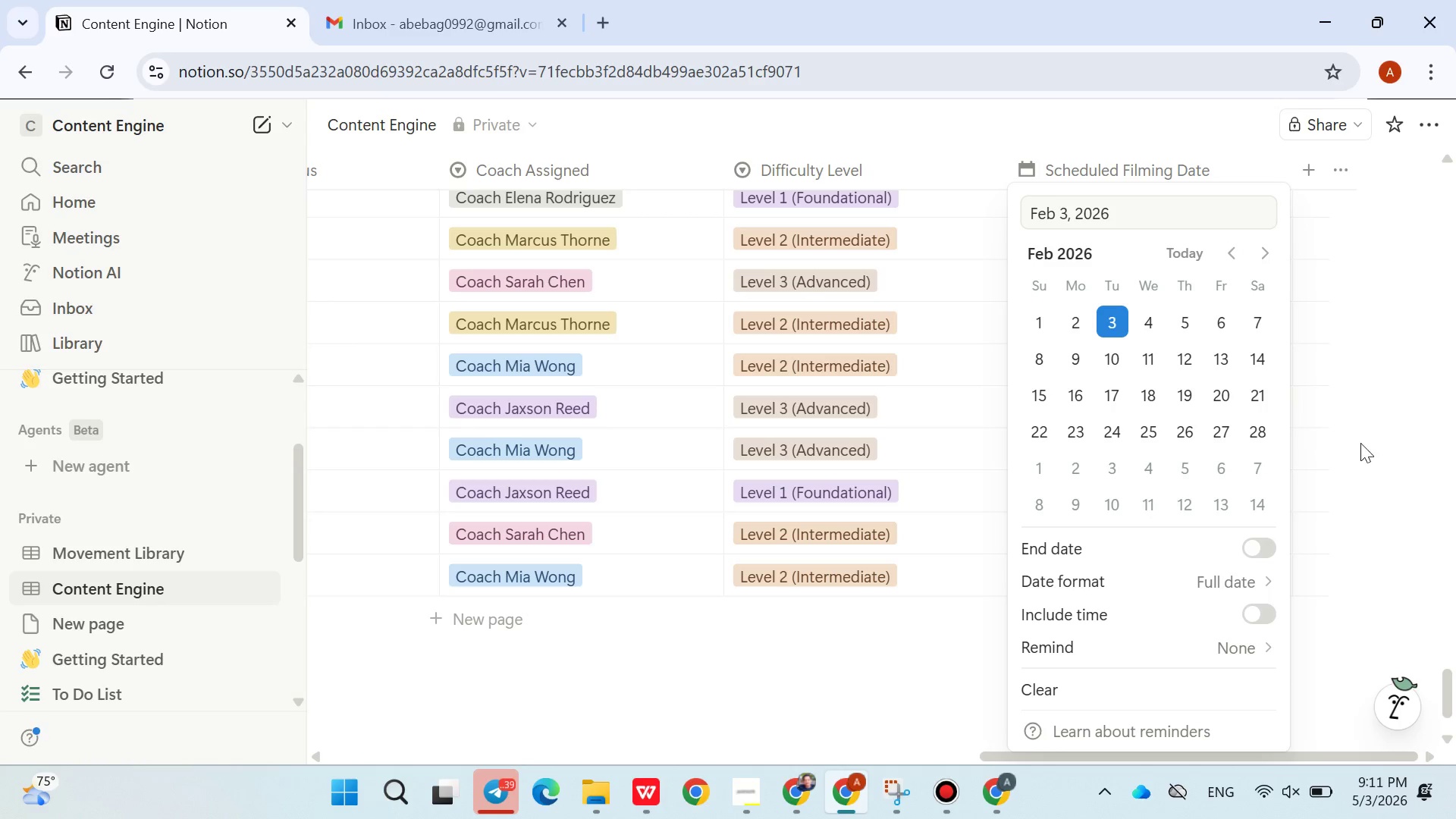 
left_click([1374, 455])
 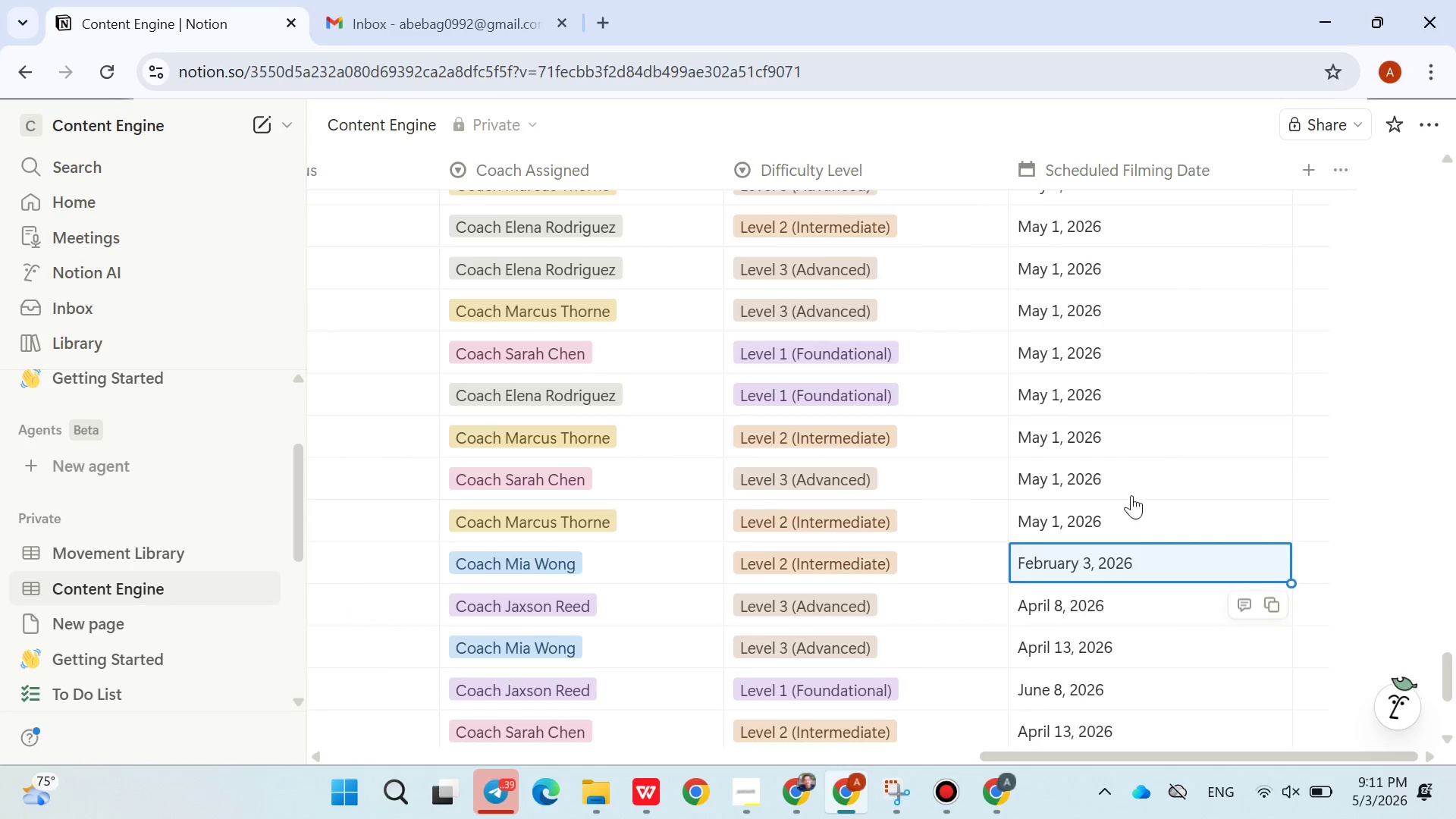 
left_click([1125, 518])
 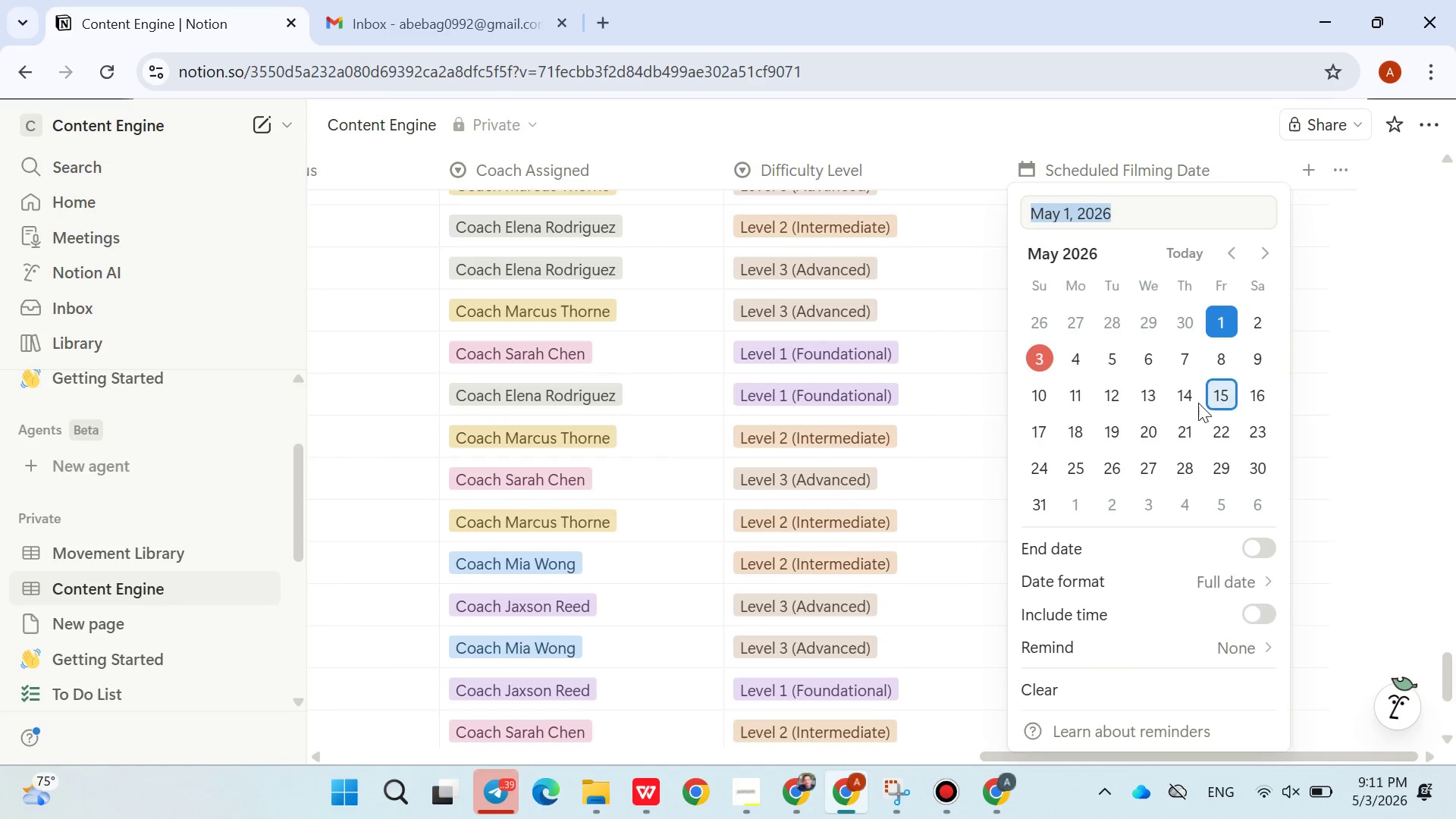 
left_click([1180, 460])
 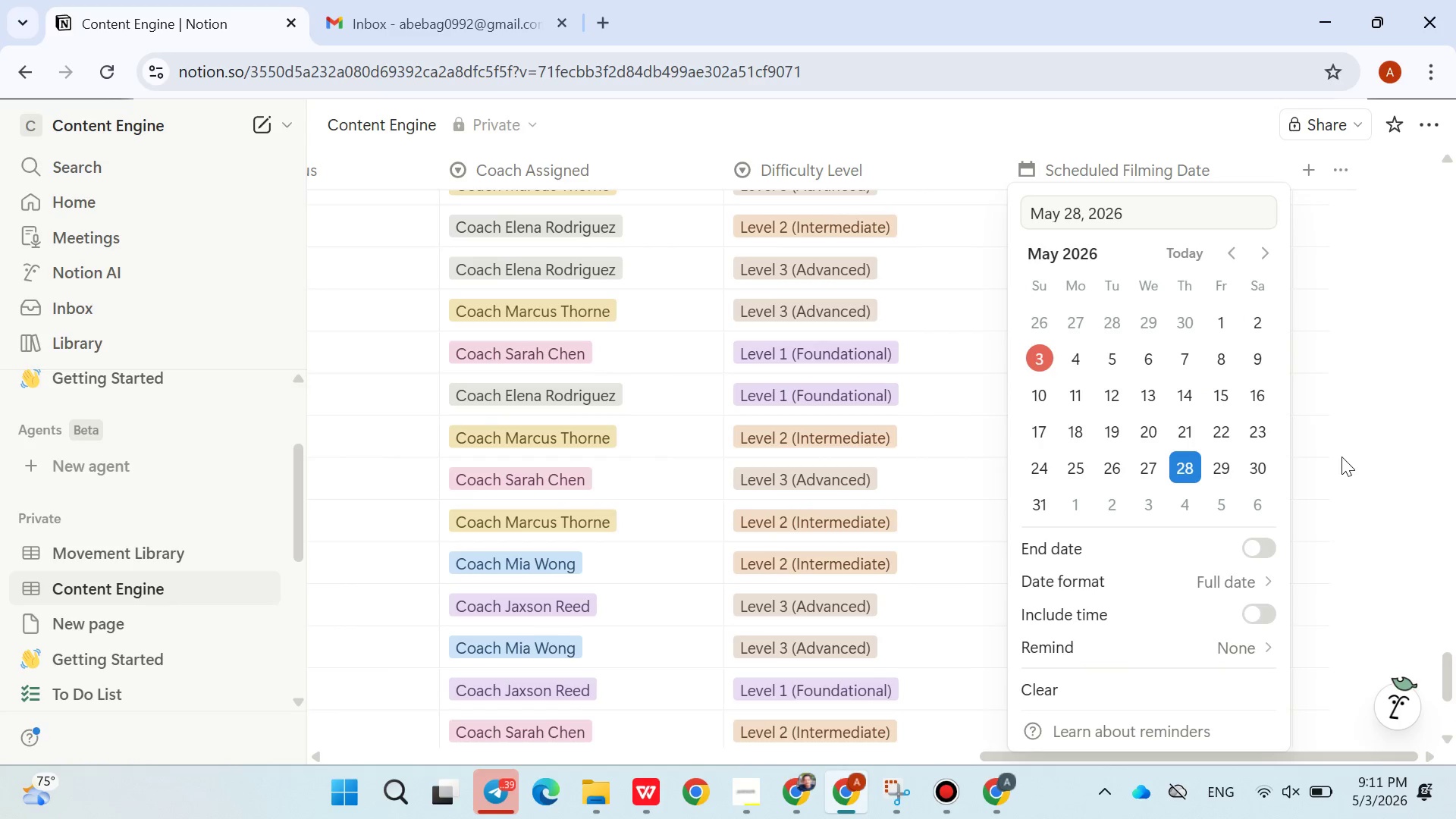 
left_click([1341, 457])
 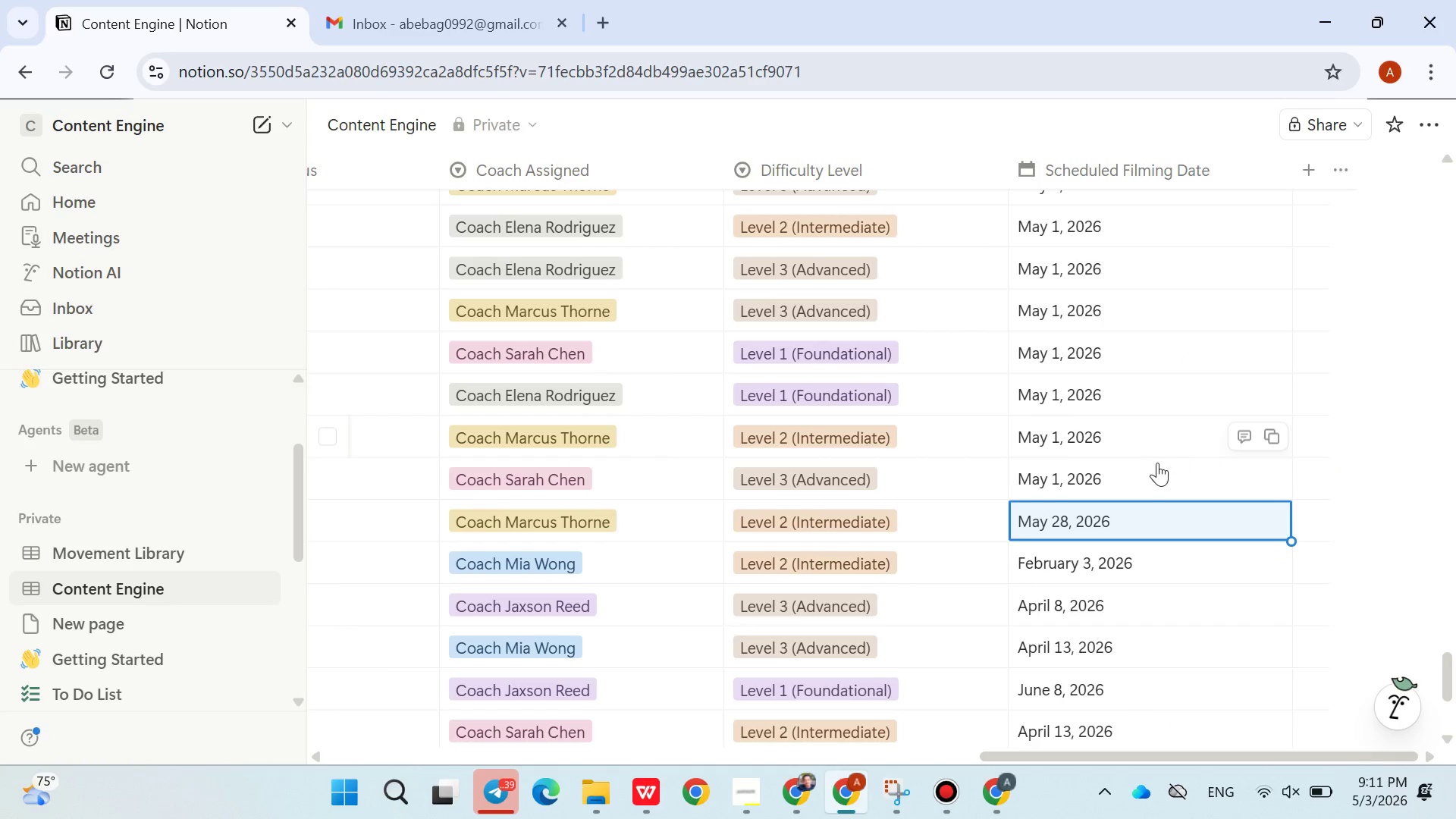 
left_click([1150, 469])
 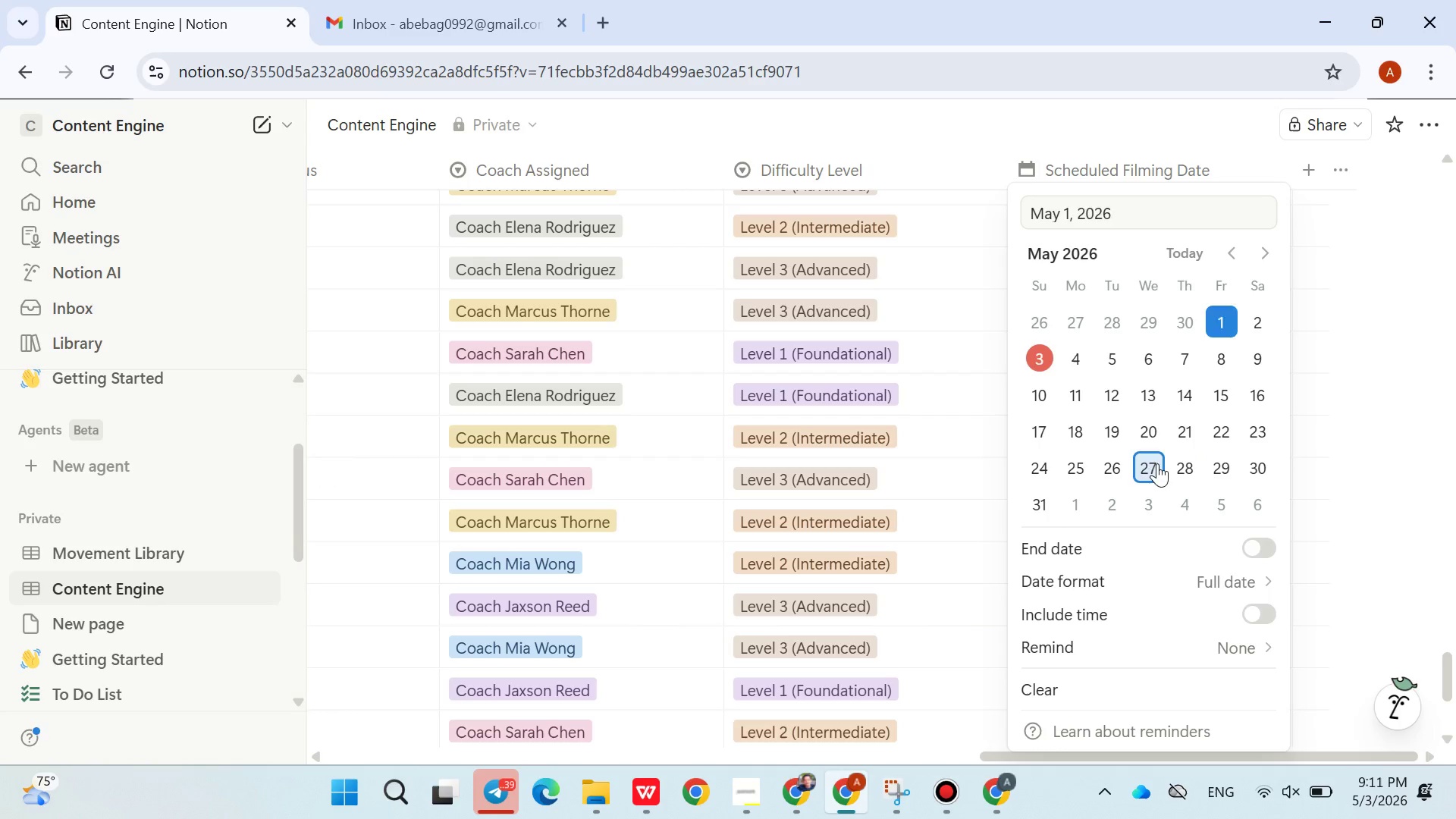 
double_click([1379, 524])
 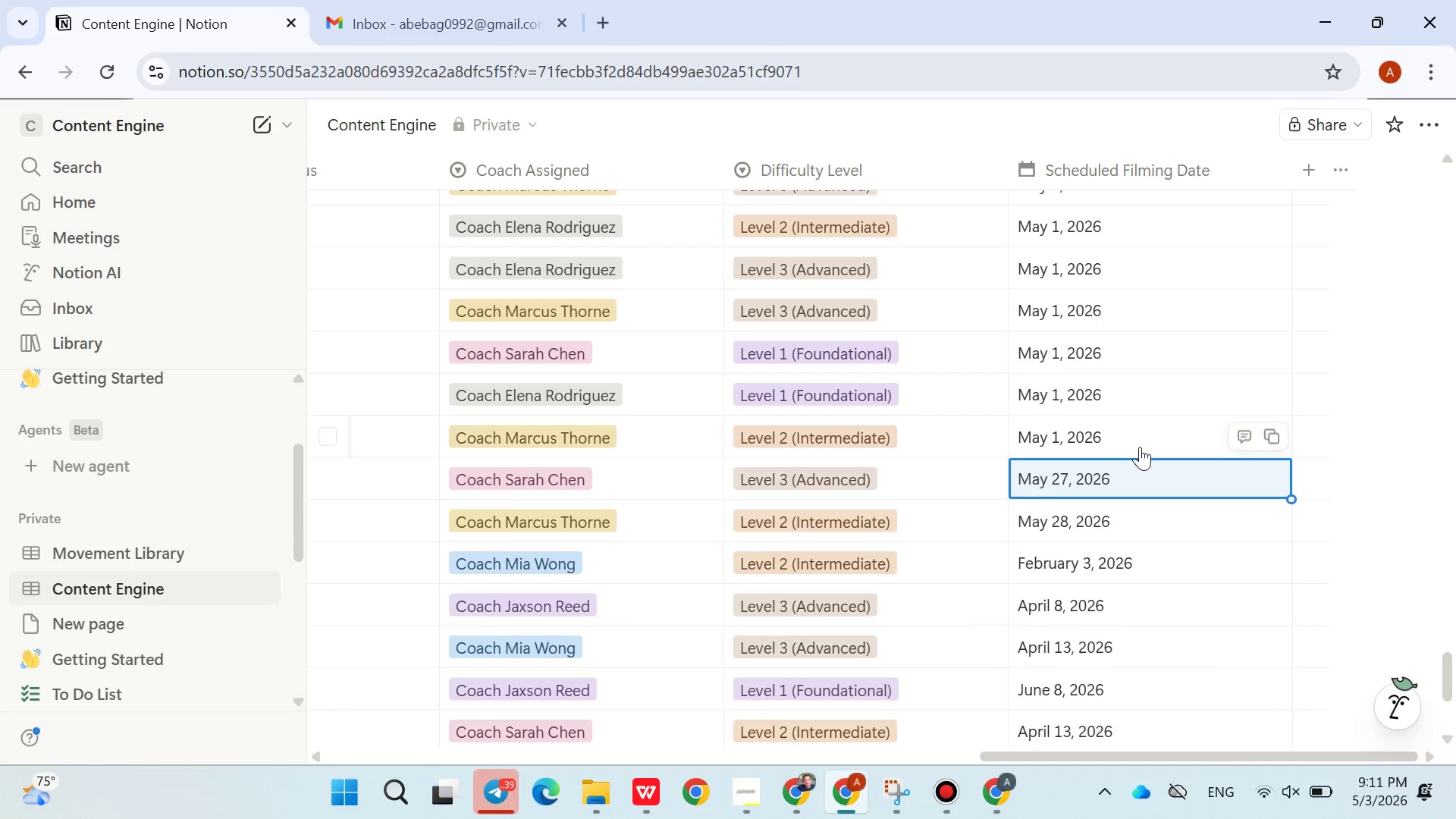 
left_click([1140, 447])
 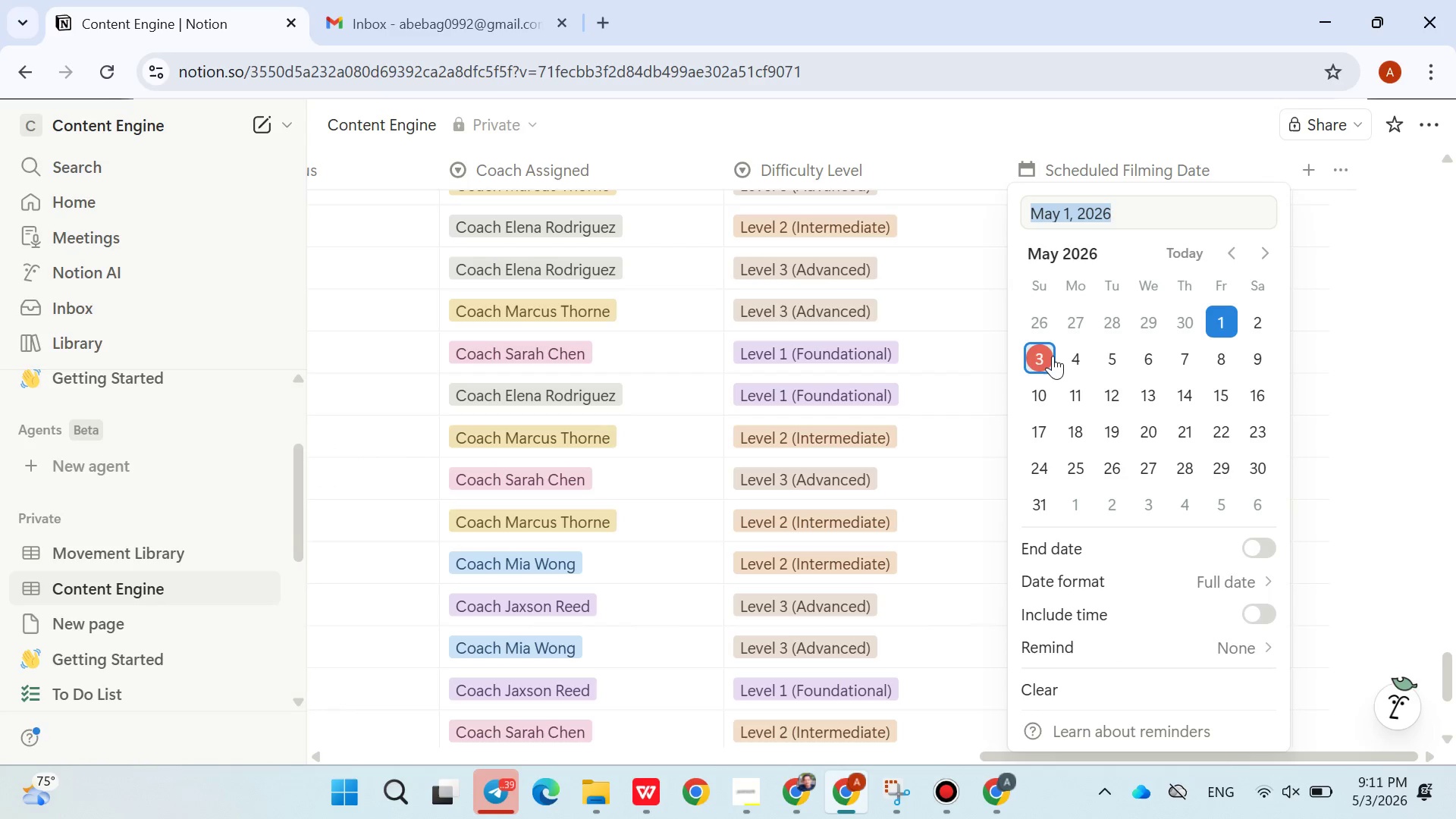 
left_click([1049, 355])
 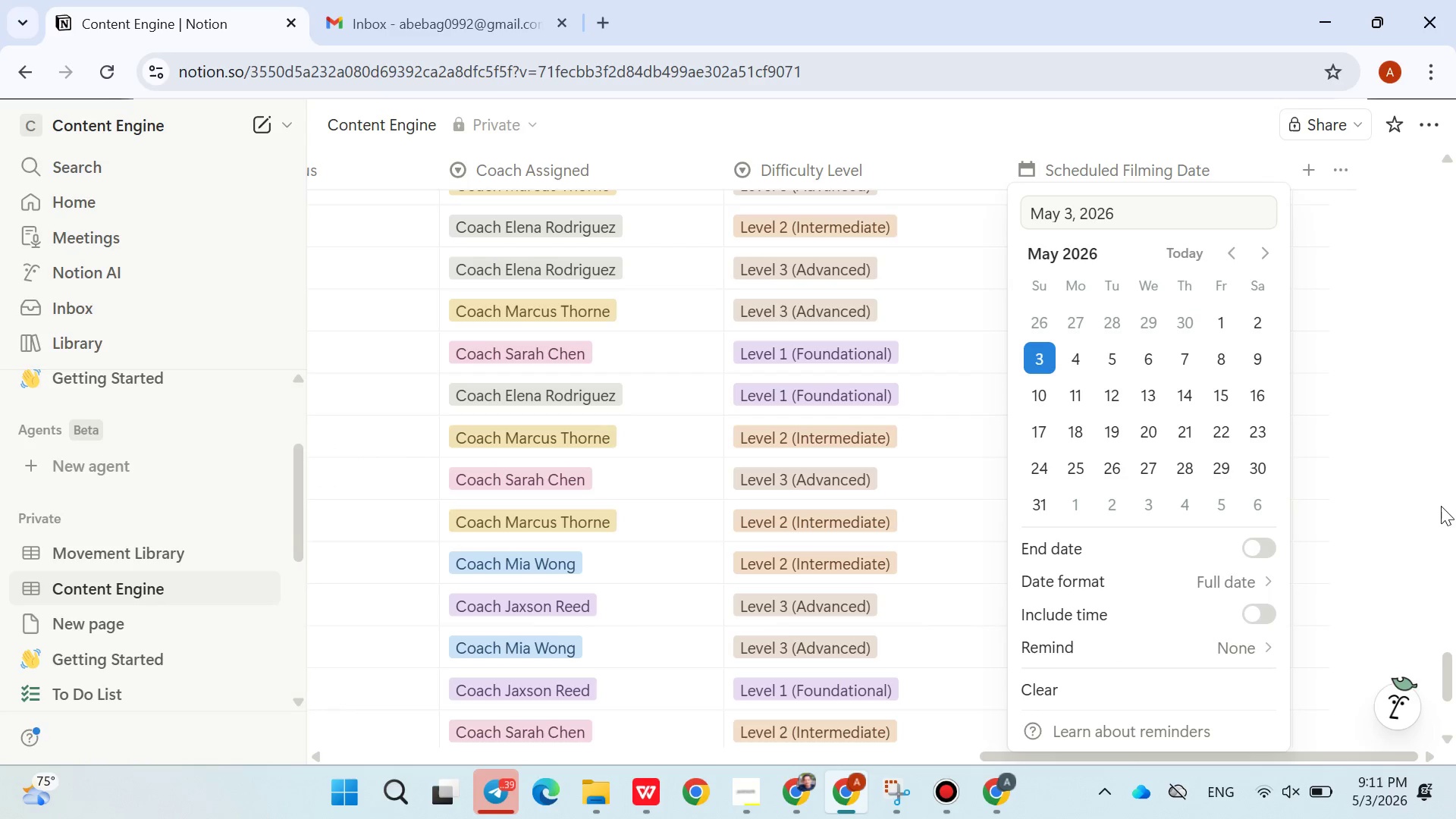 
left_click([1442, 508])
 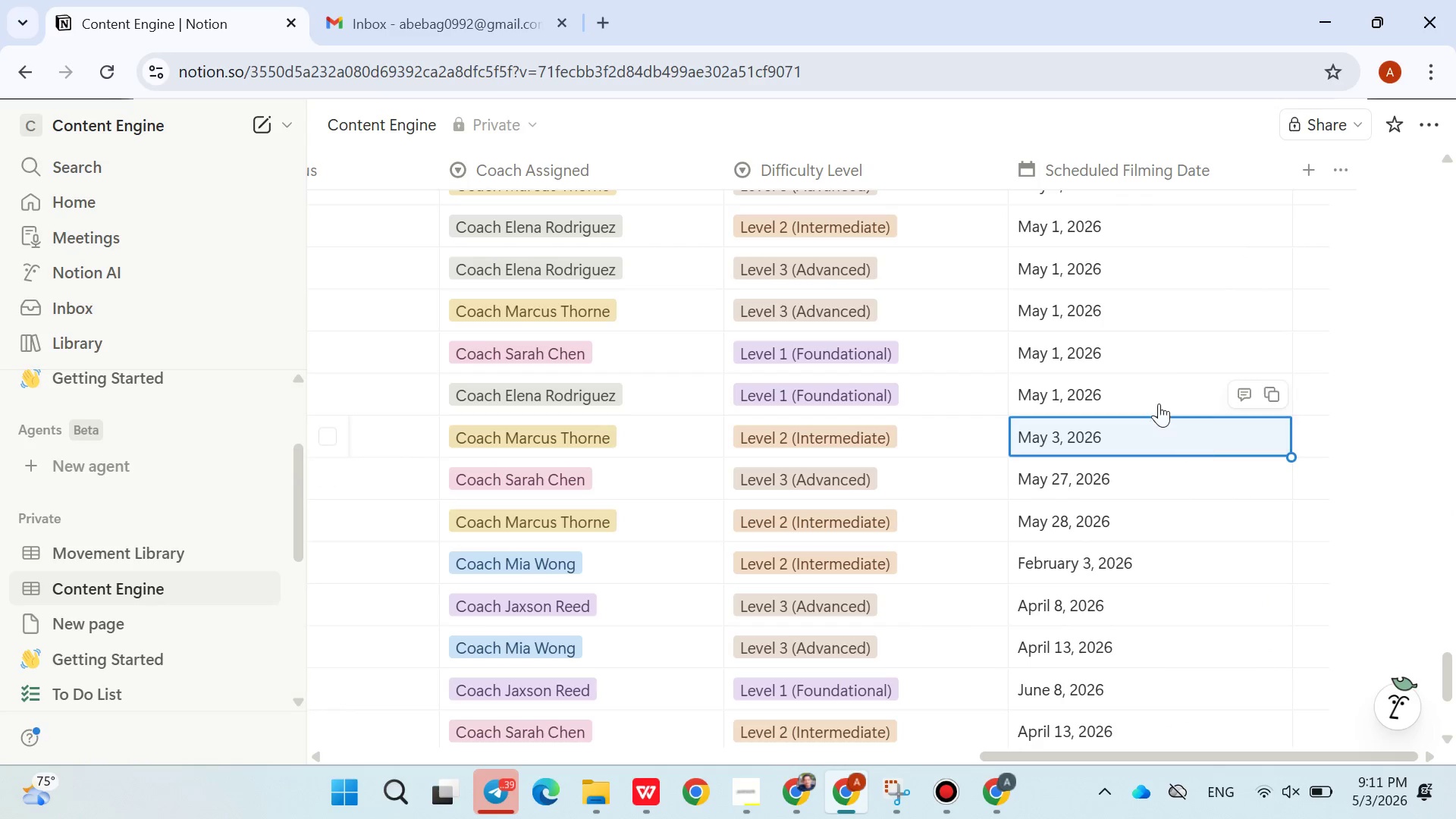 
left_click([1153, 388])
 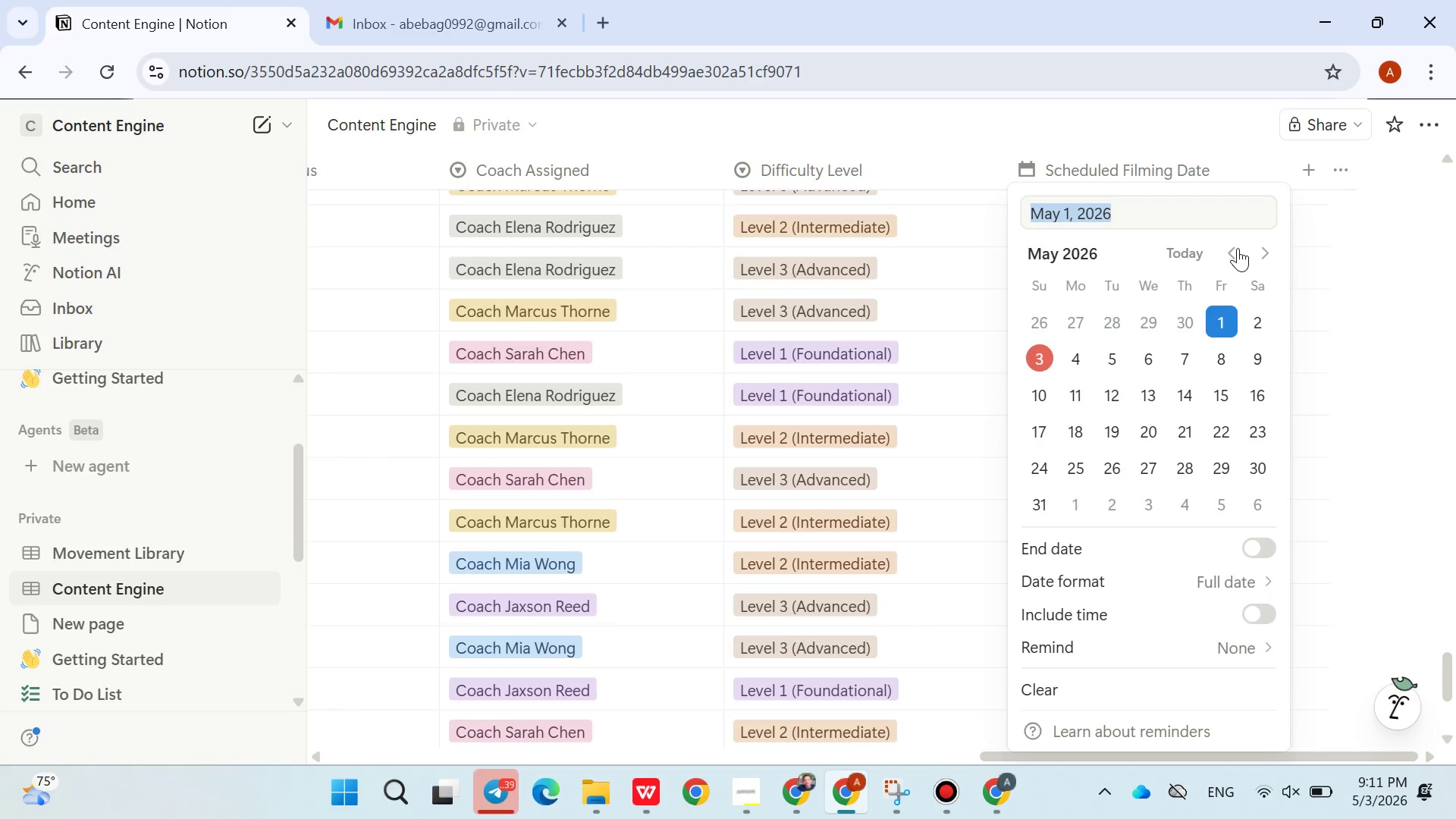 
double_click([1238, 248])
 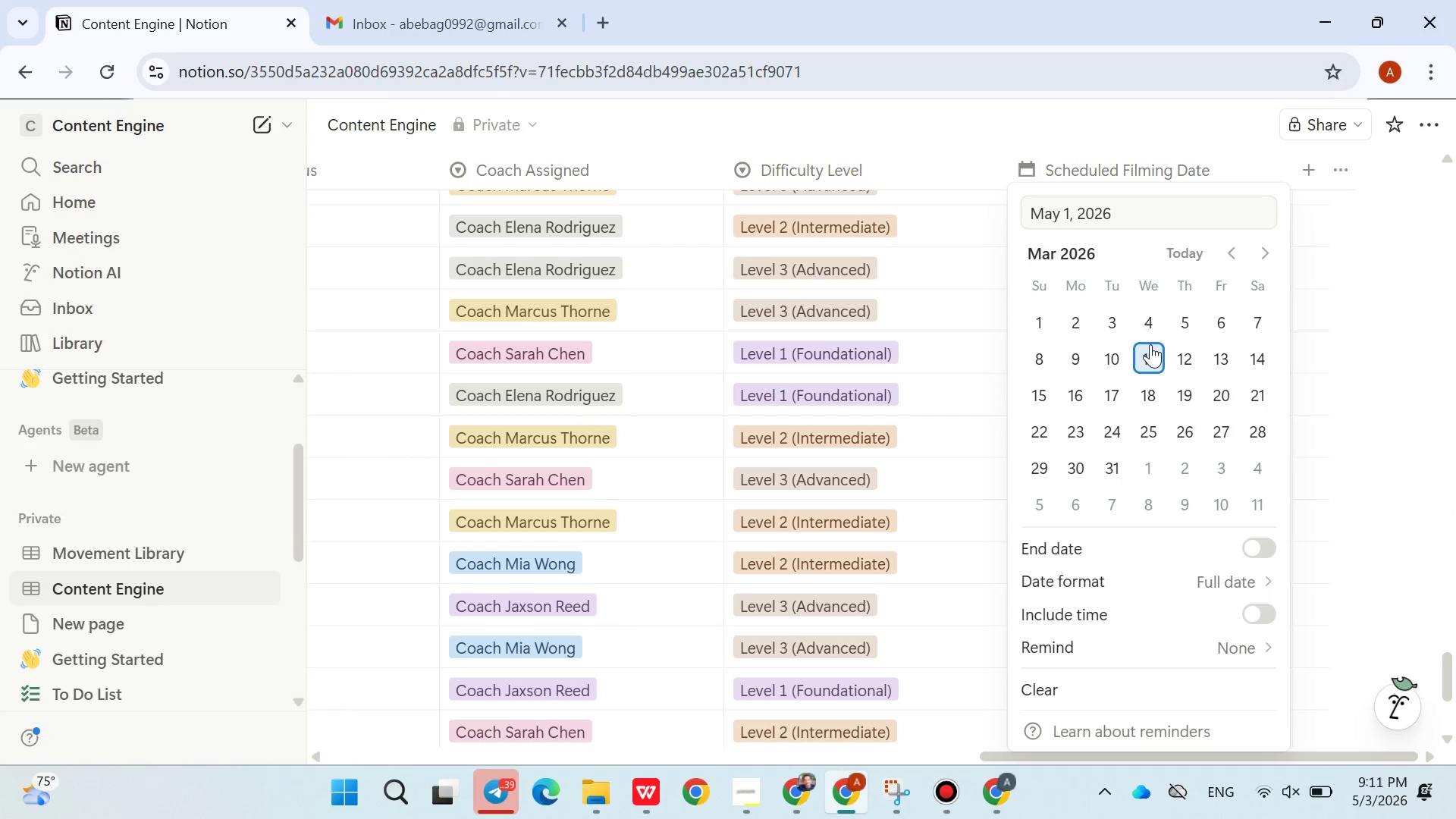 
left_click([1150, 344])
 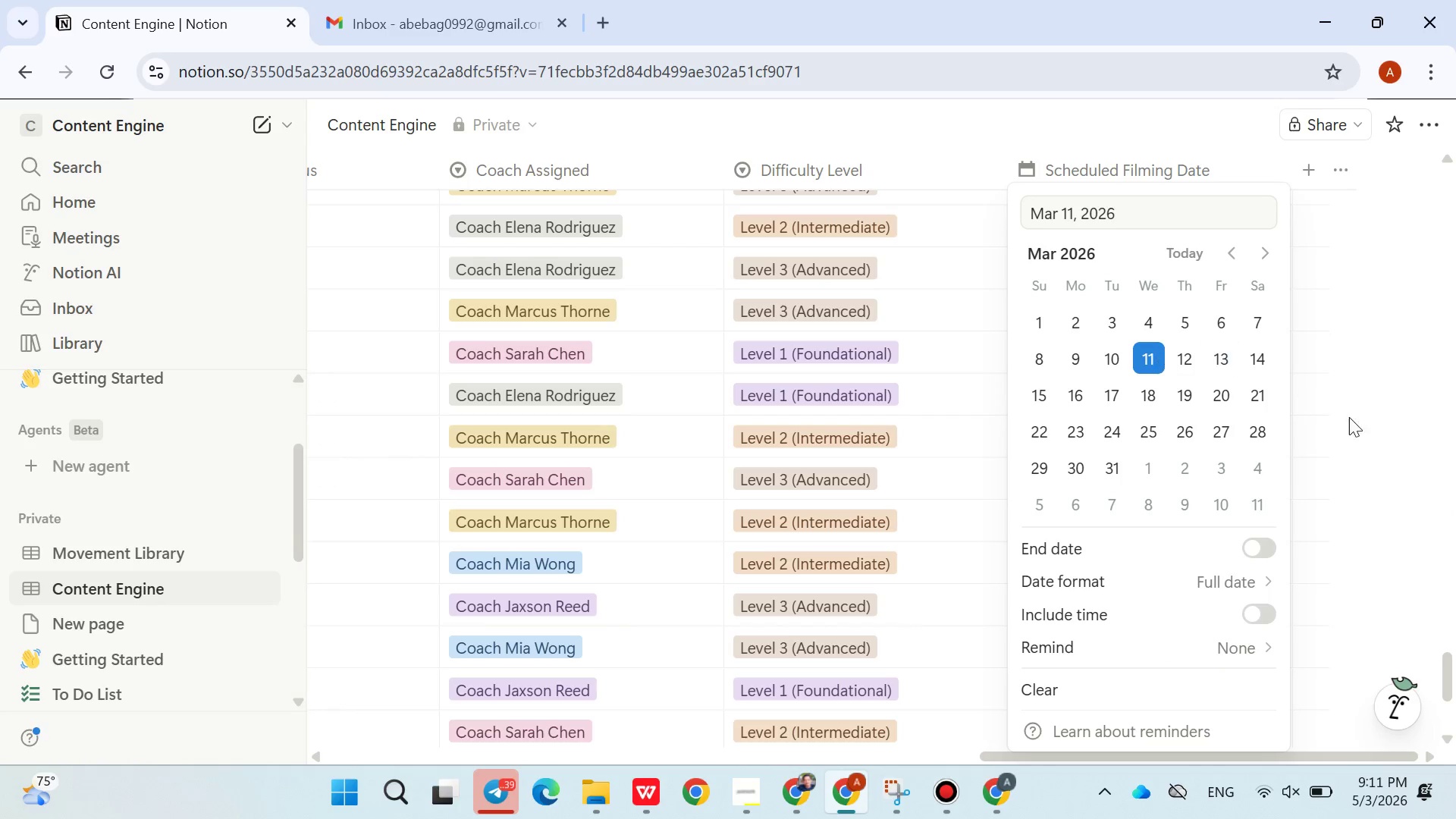 
left_click([1375, 433])
 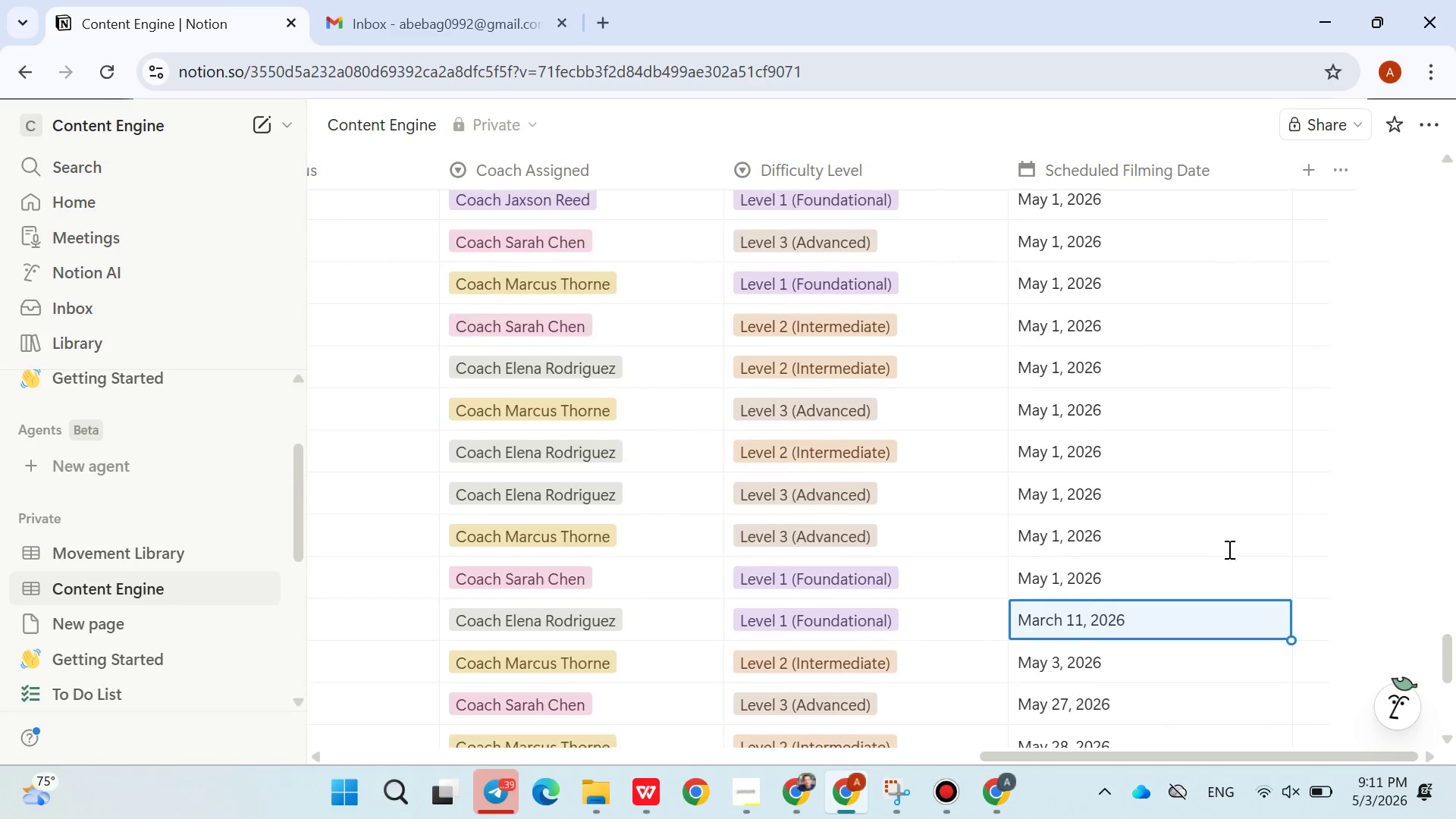 
left_click([1186, 571])
 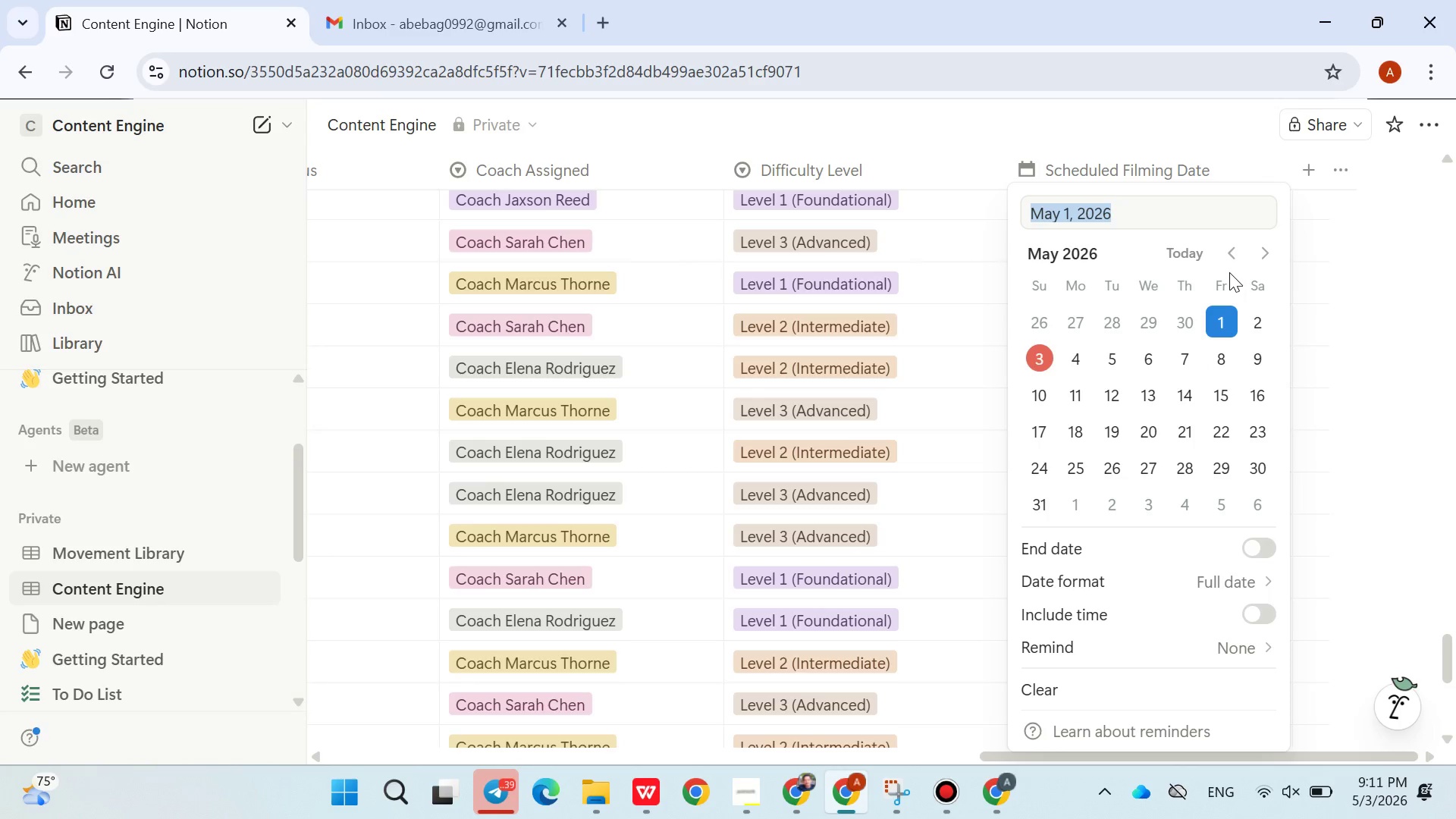 
left_click([1230, 263])
 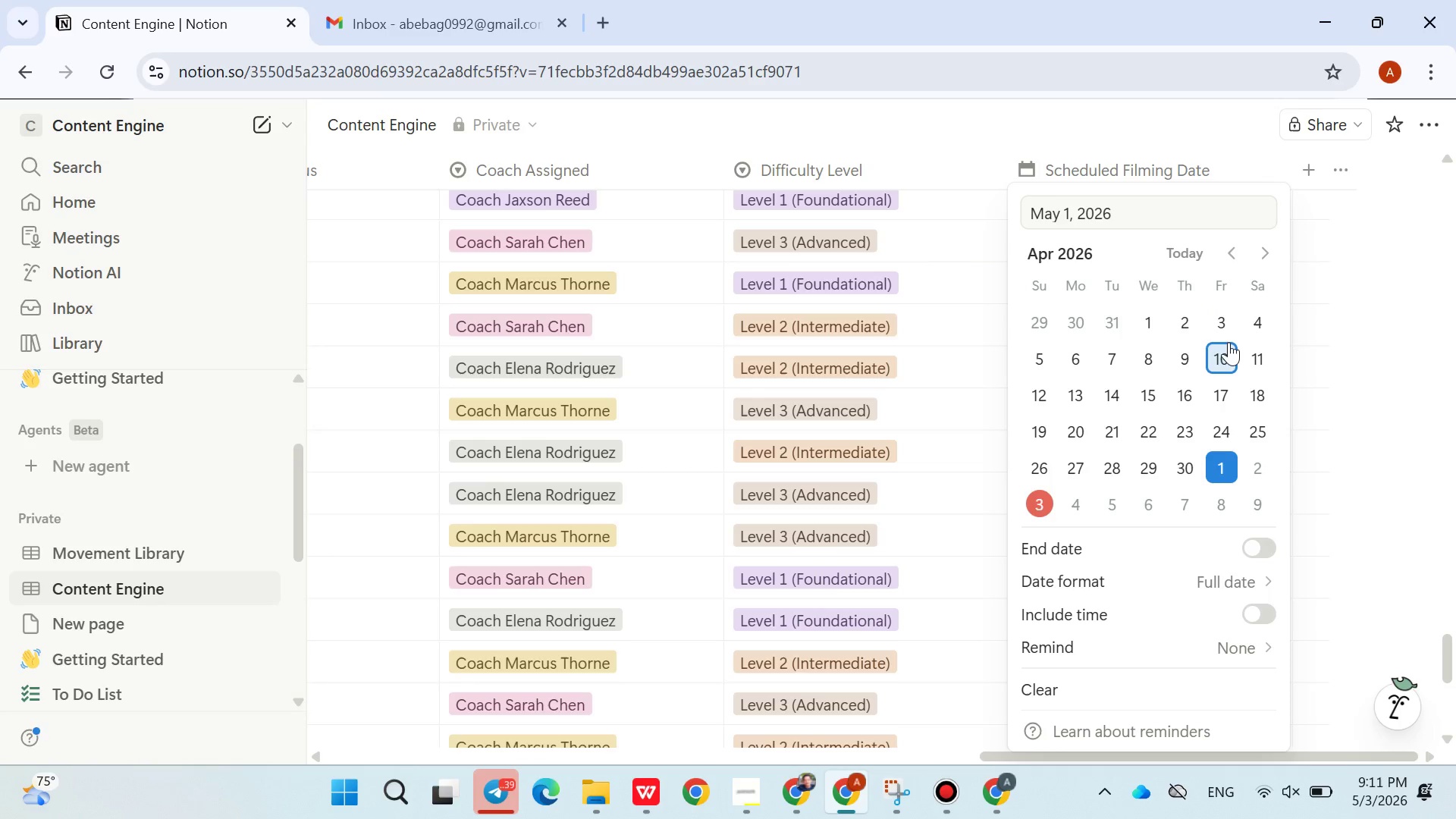 
left_click([1228, 342])
 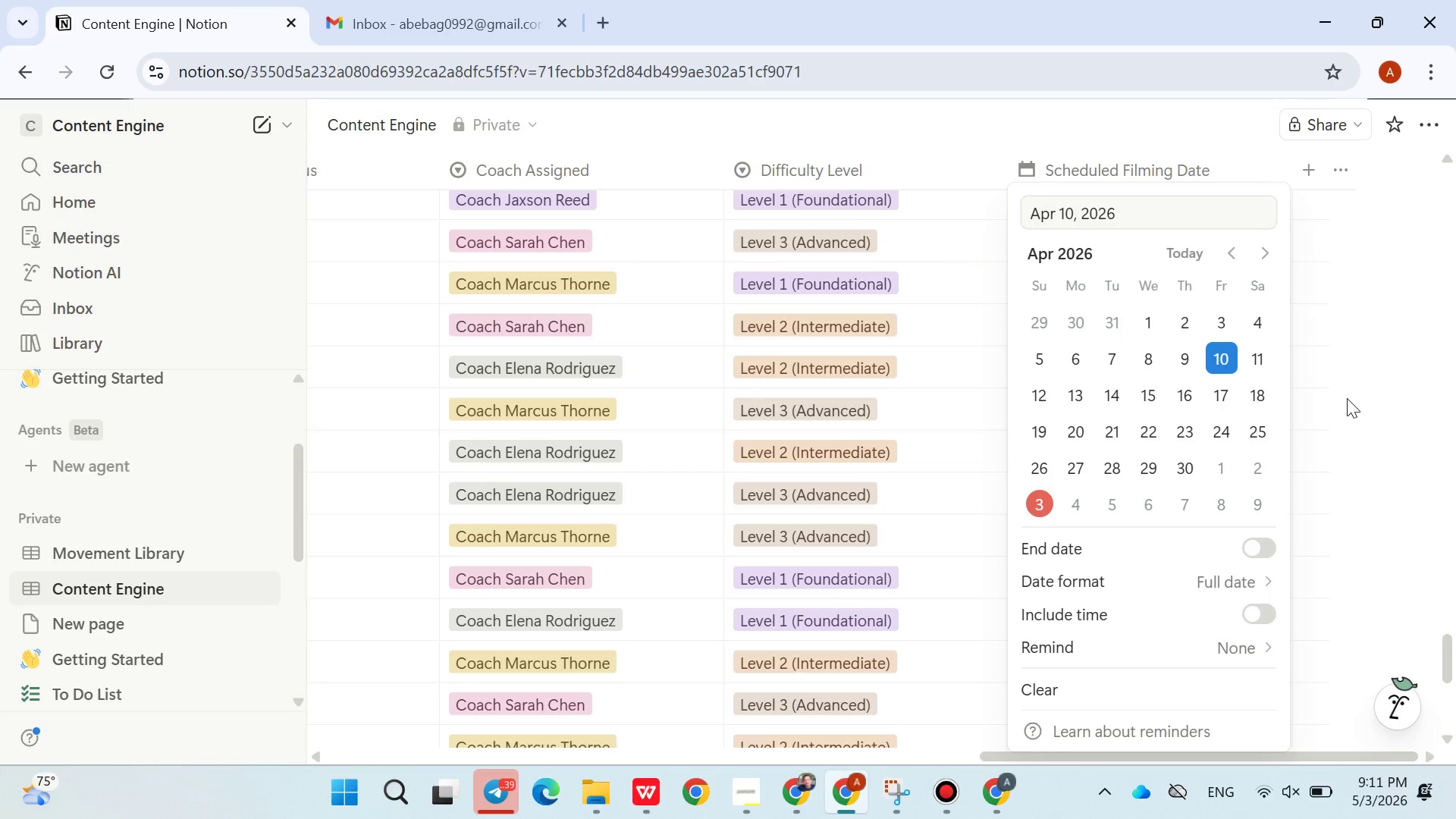 
left_click([1347, 398])
 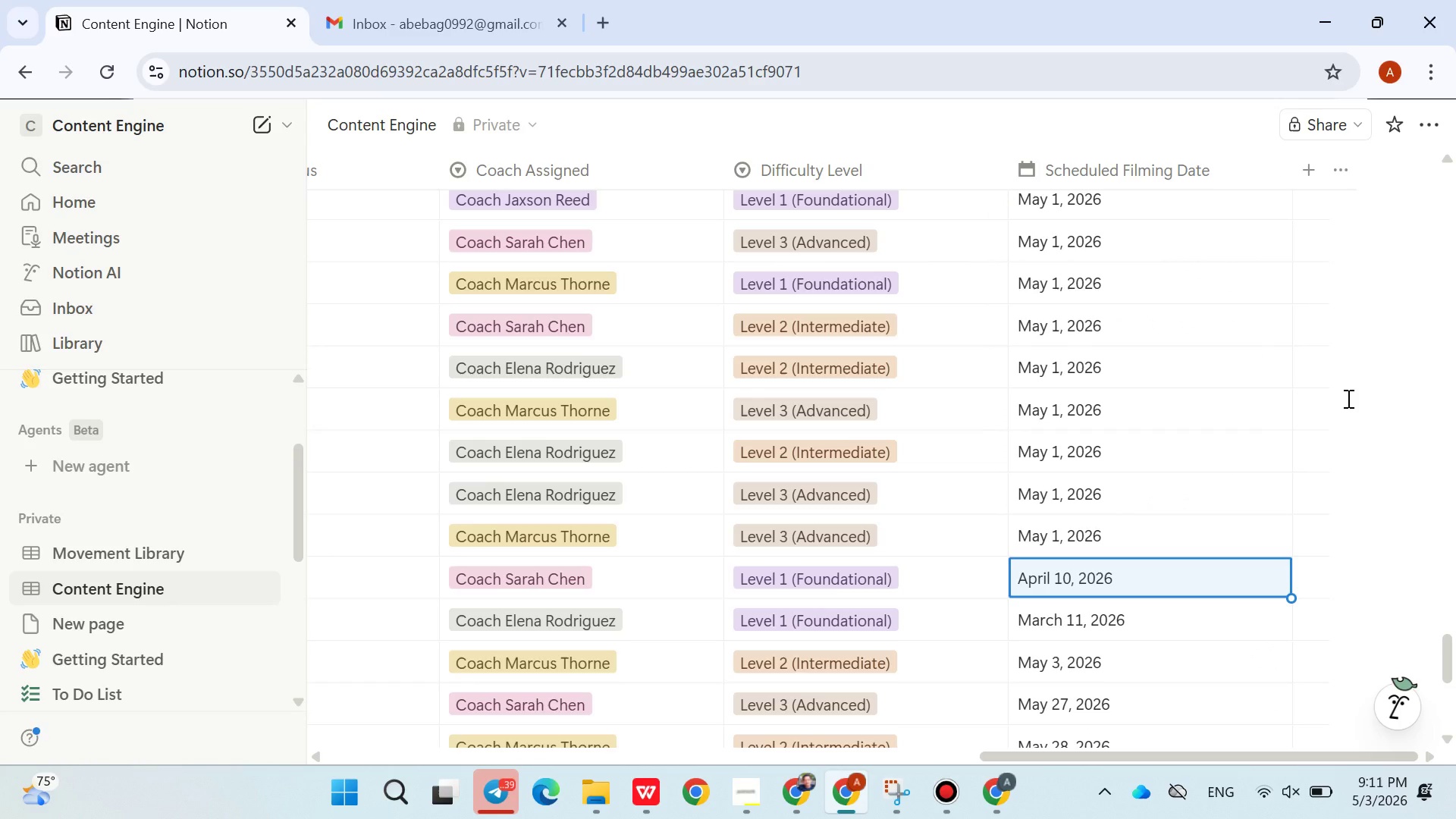 
wait(15.77)
 